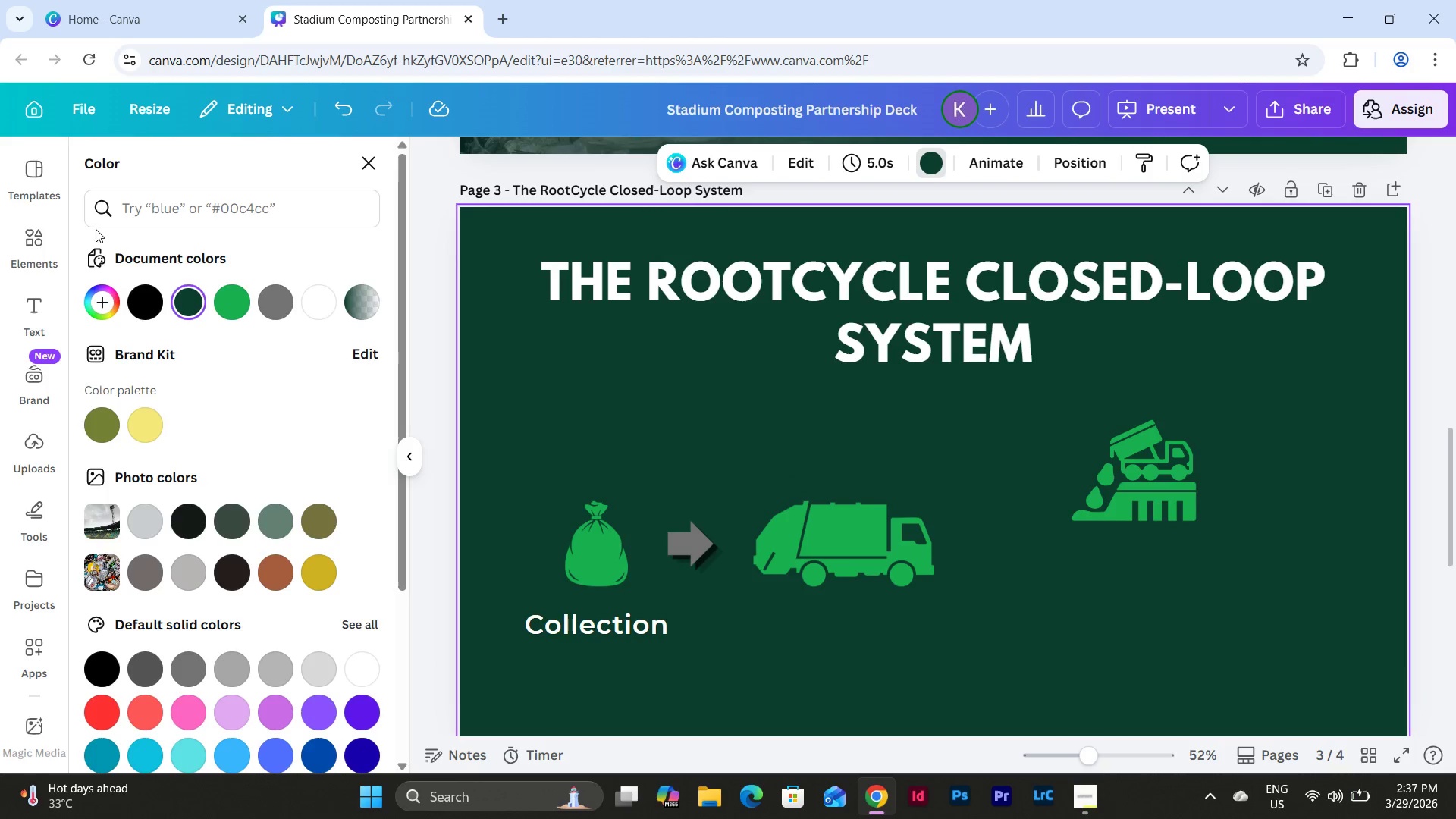 
left_click([227, 204])
 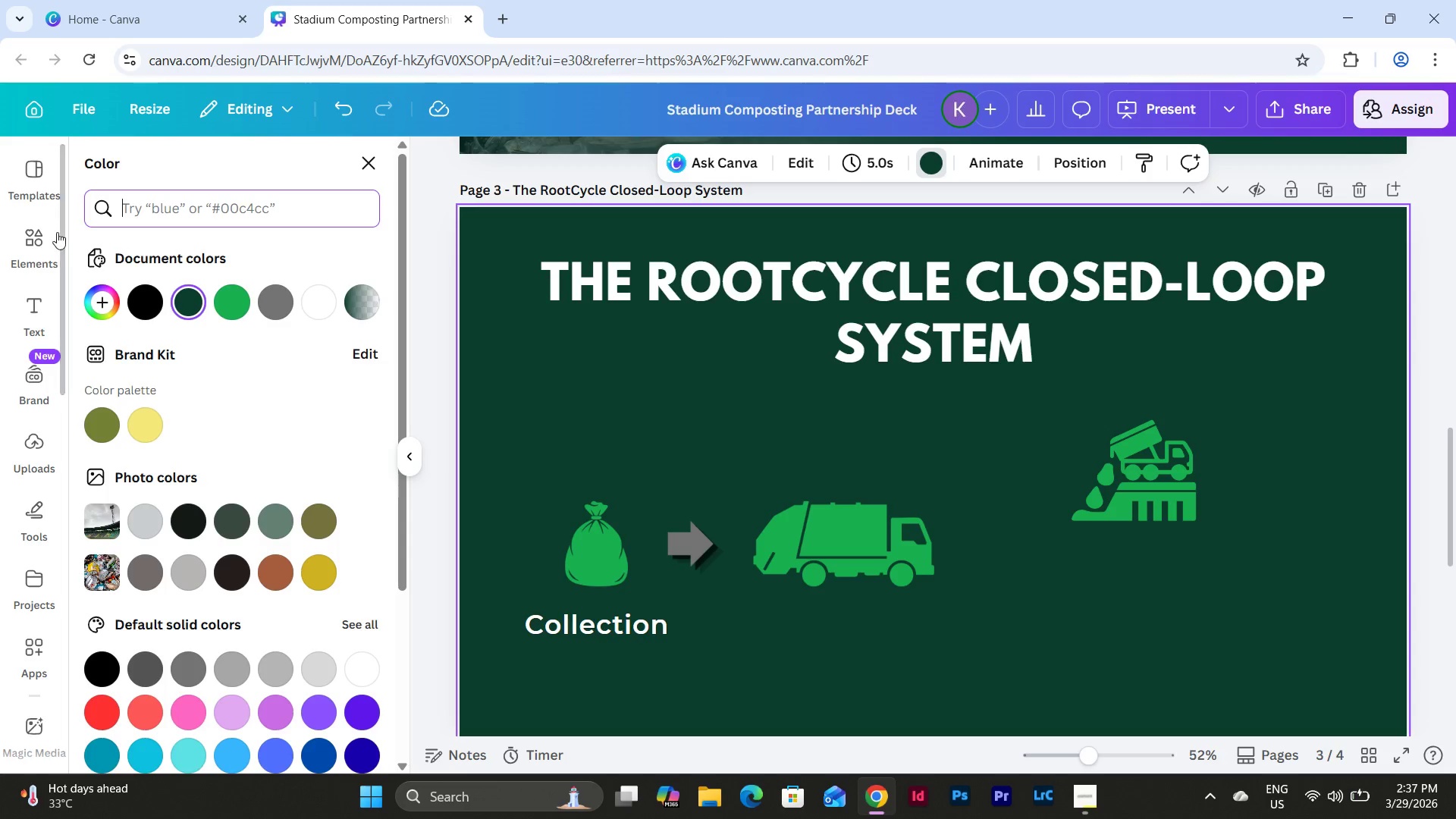 
left_click([55, 234])
 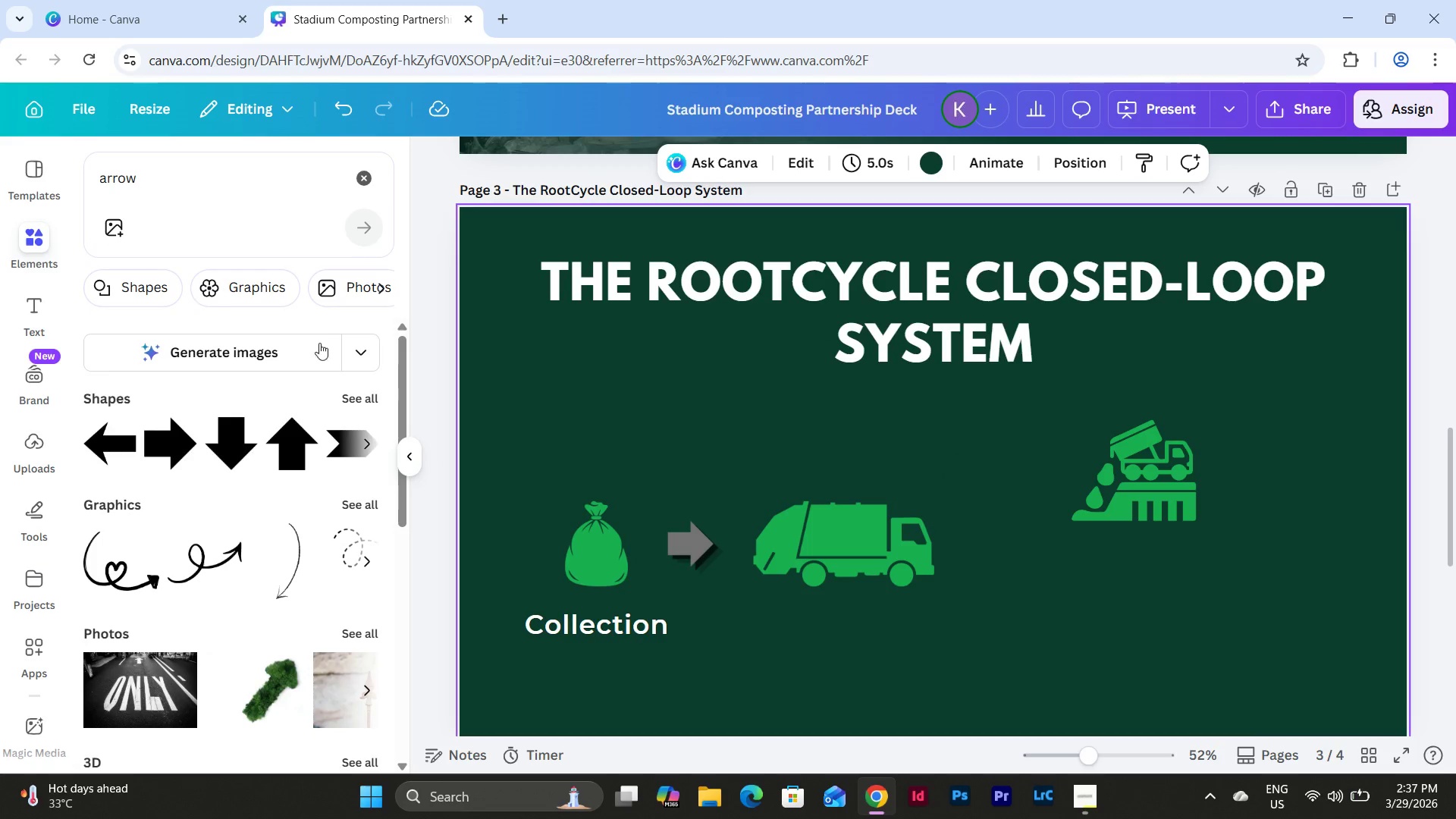 
left_click([356, 399])
 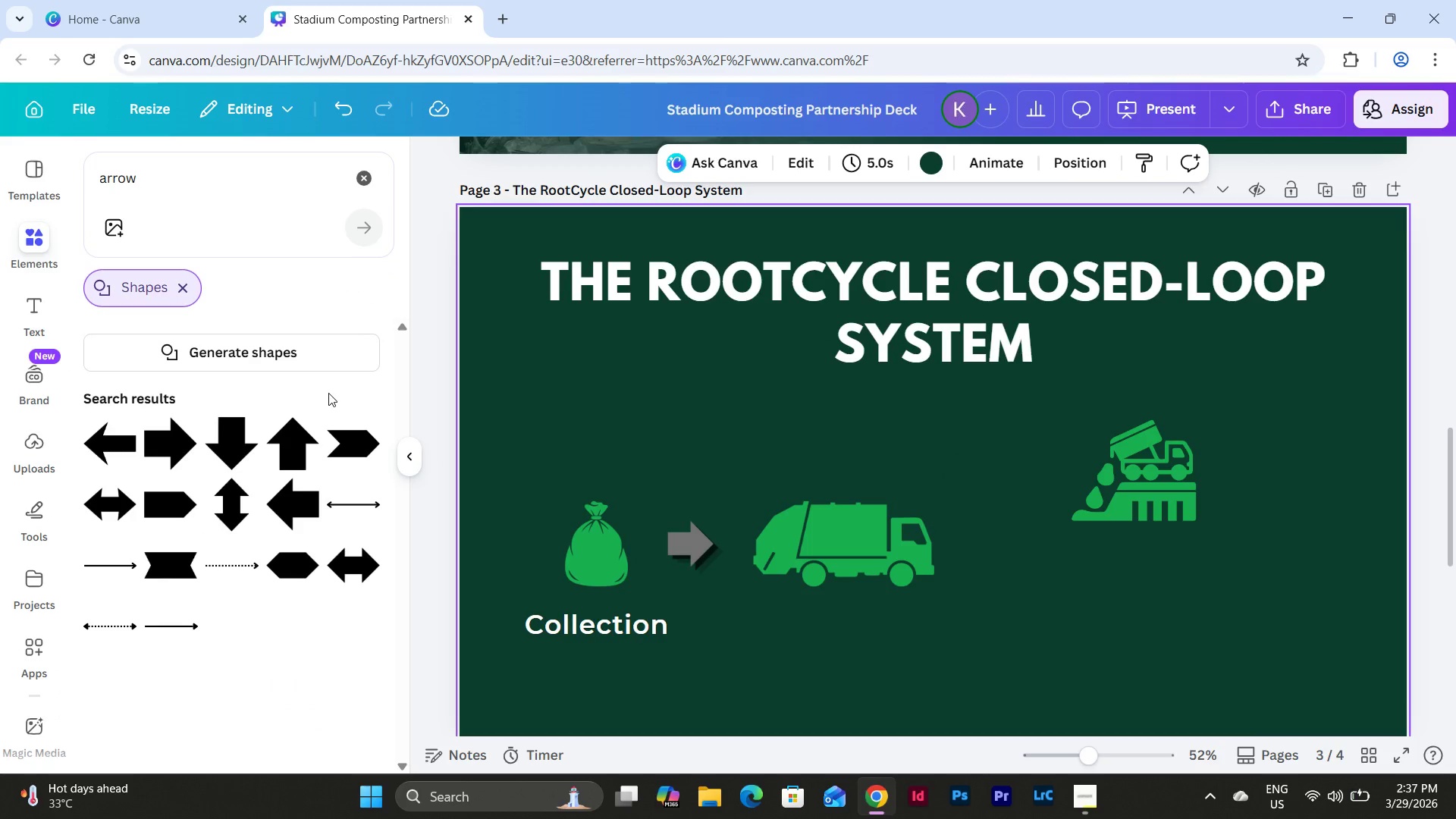 
scroll: coordinate [328, 393], scroll_direction: down, amount: 2.0
 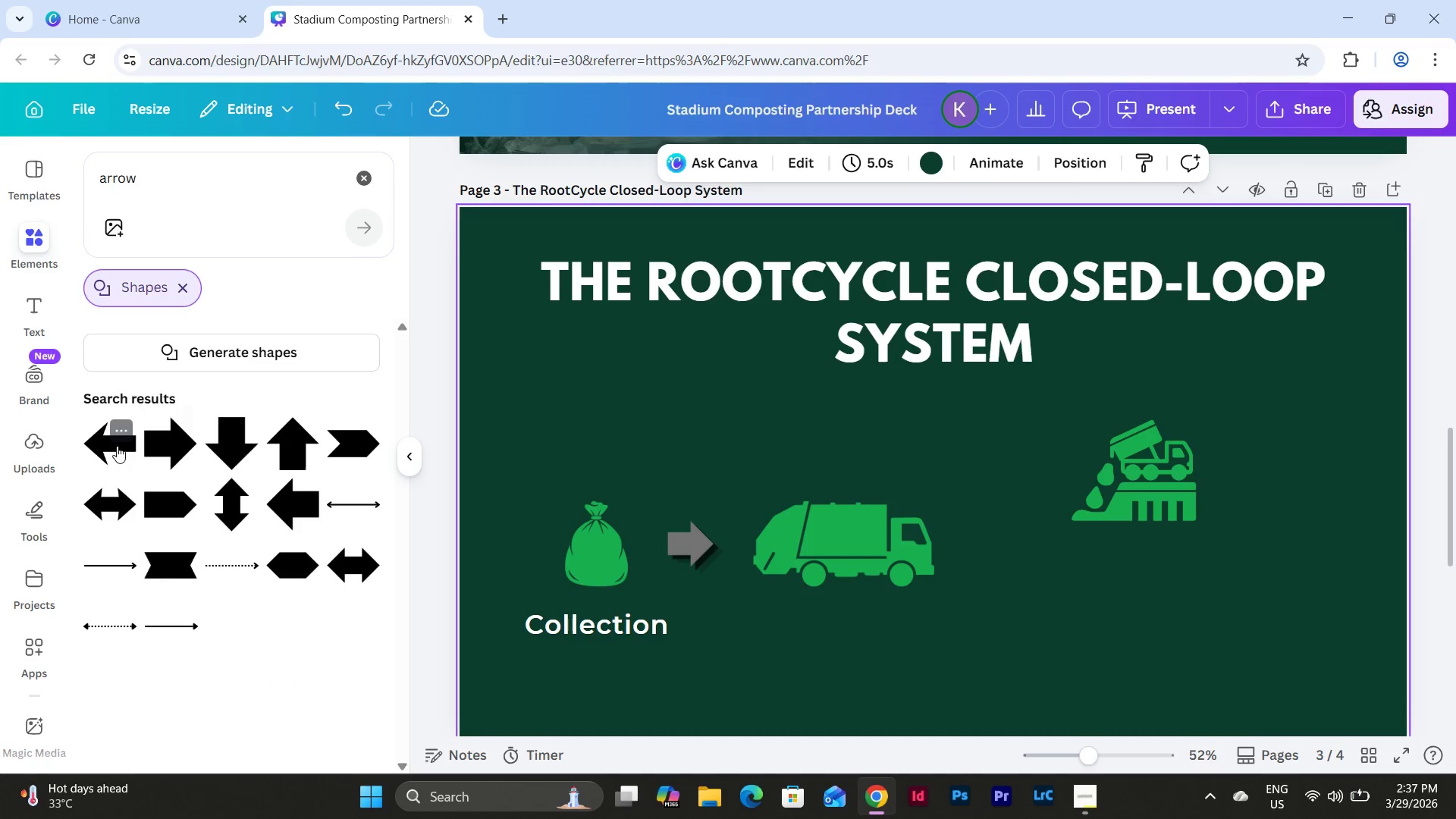 
left_click([149, 445])
 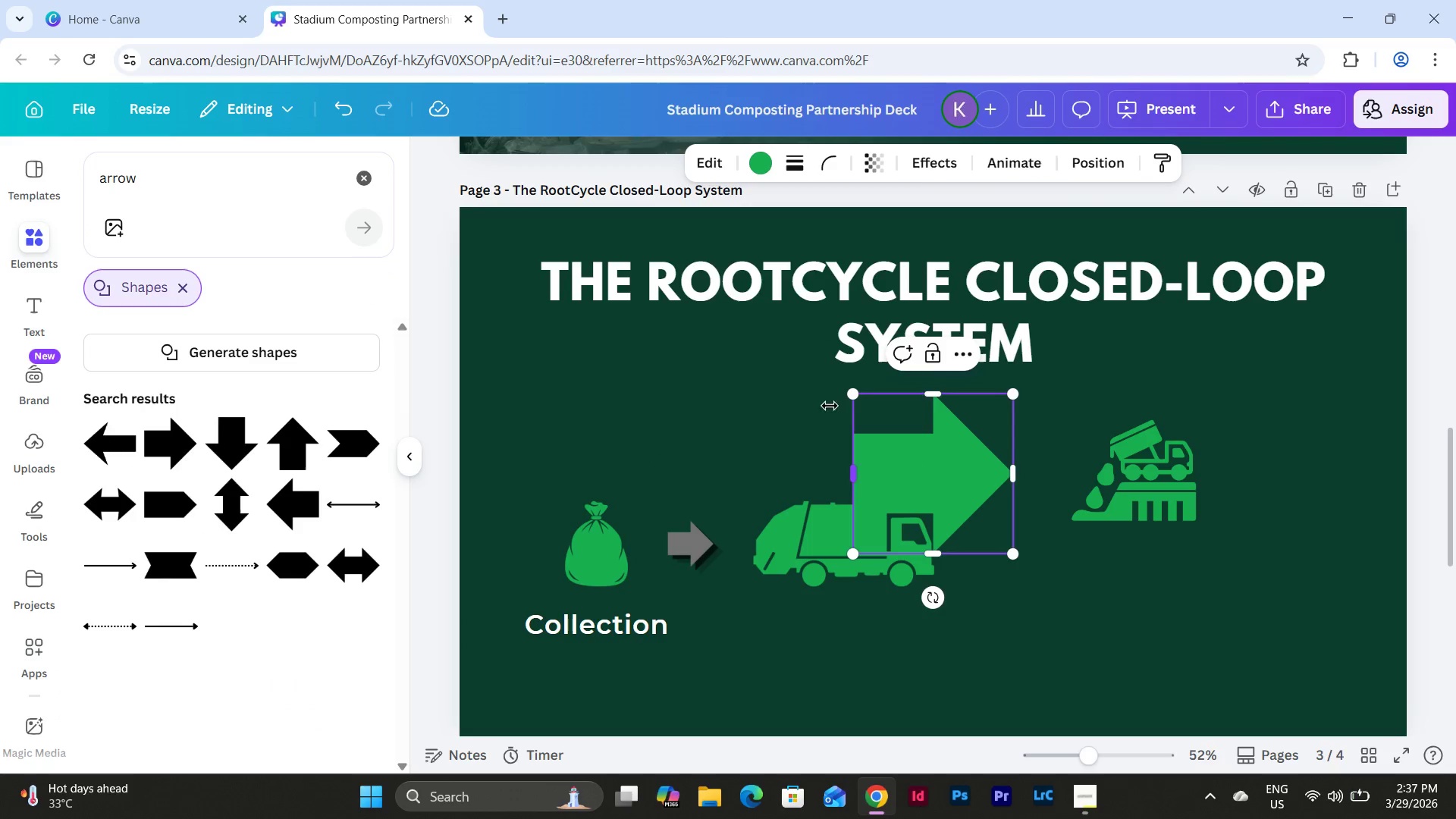 
left_click([733, 415])
 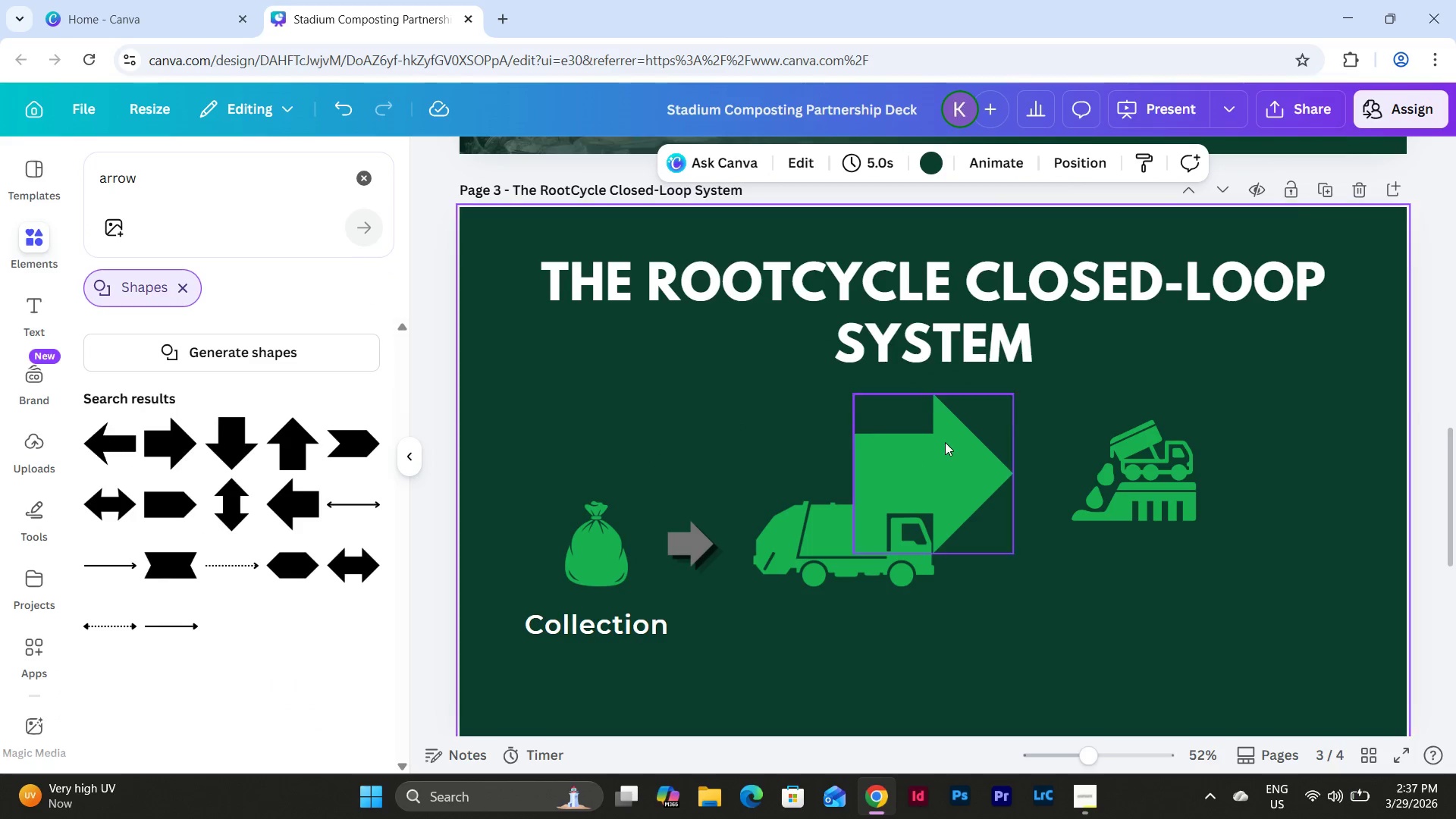 
left_click([950, 443])
 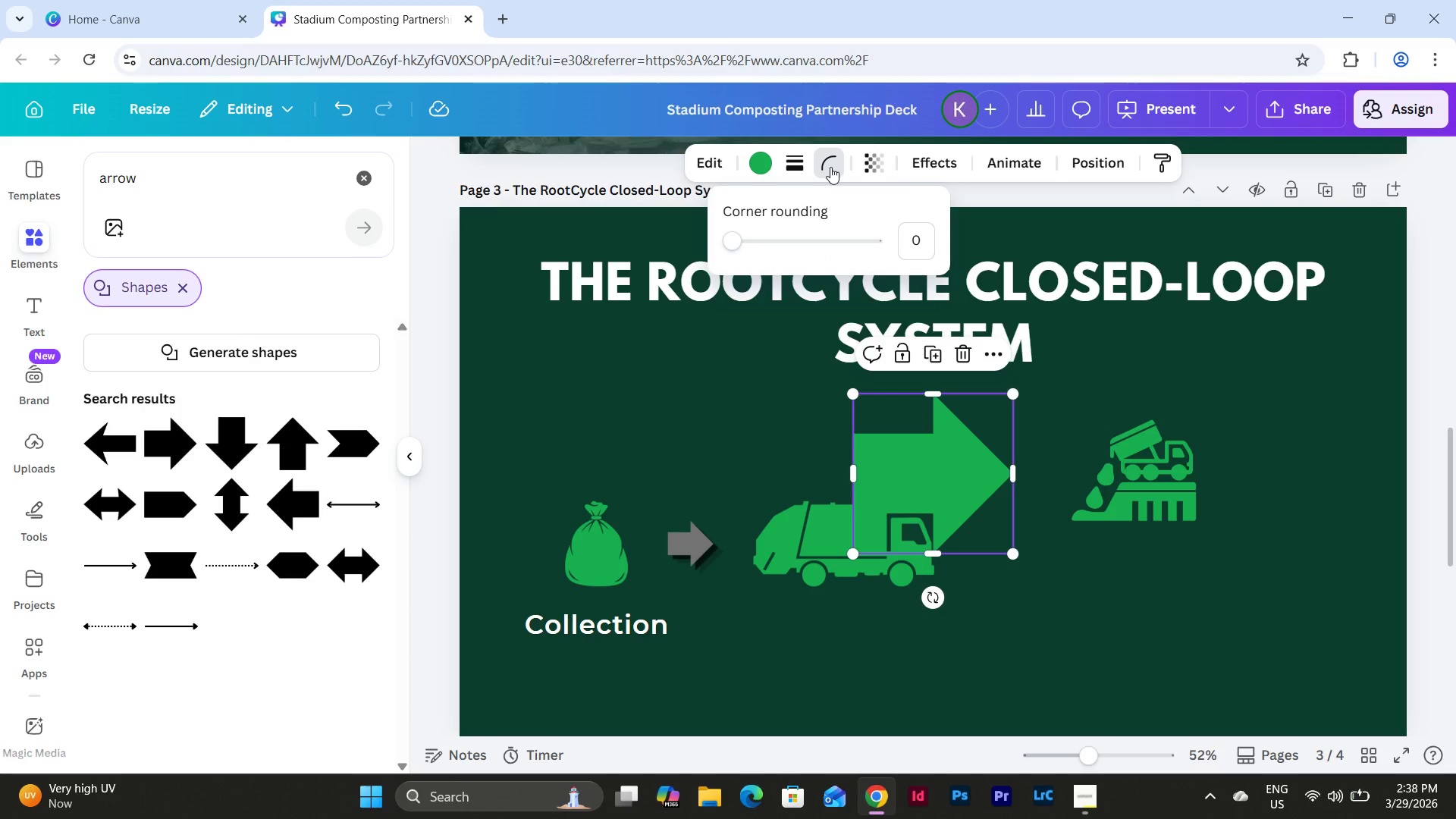 
left_click([830, 167])
 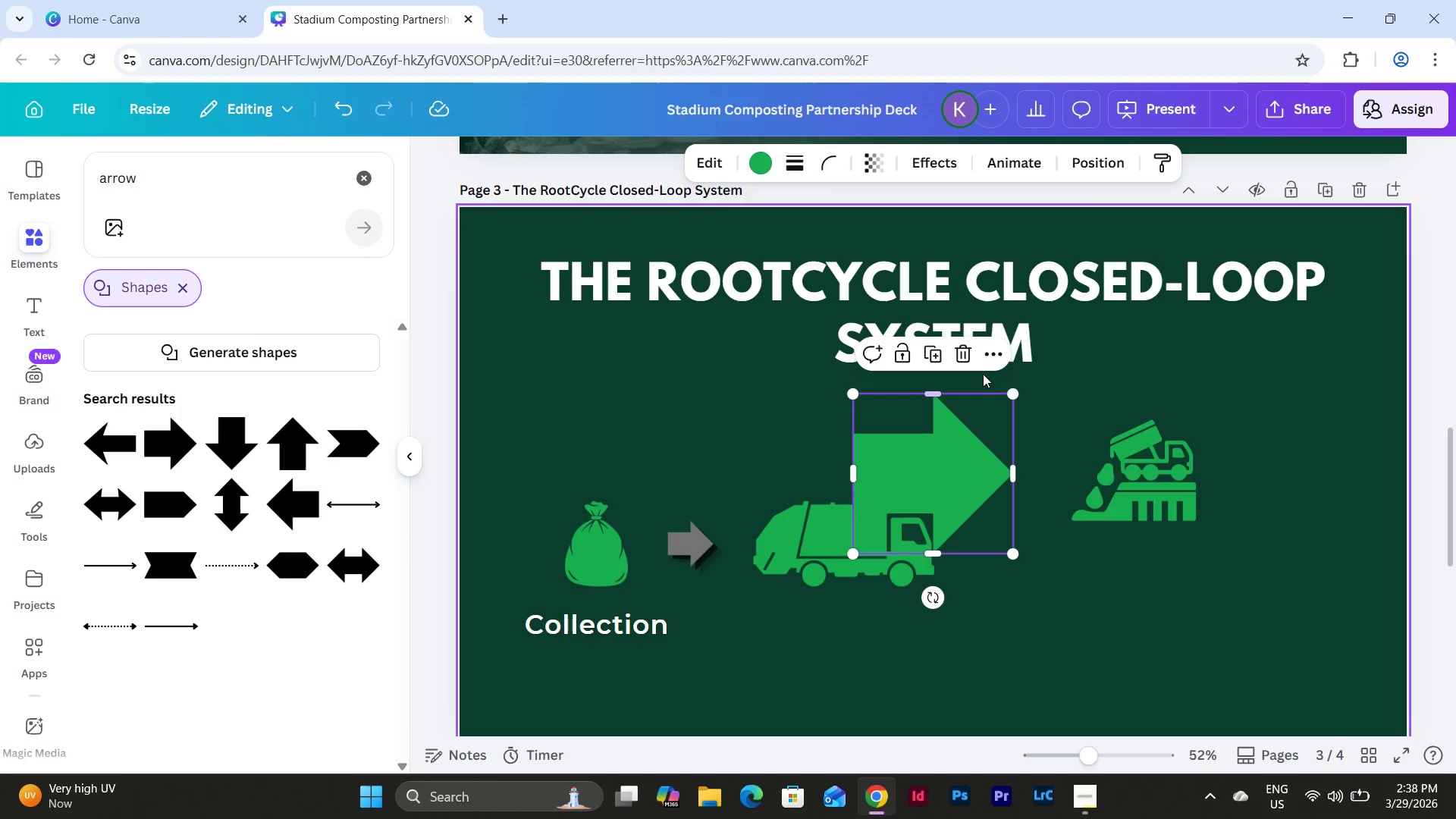 
left_click([963, 349])
 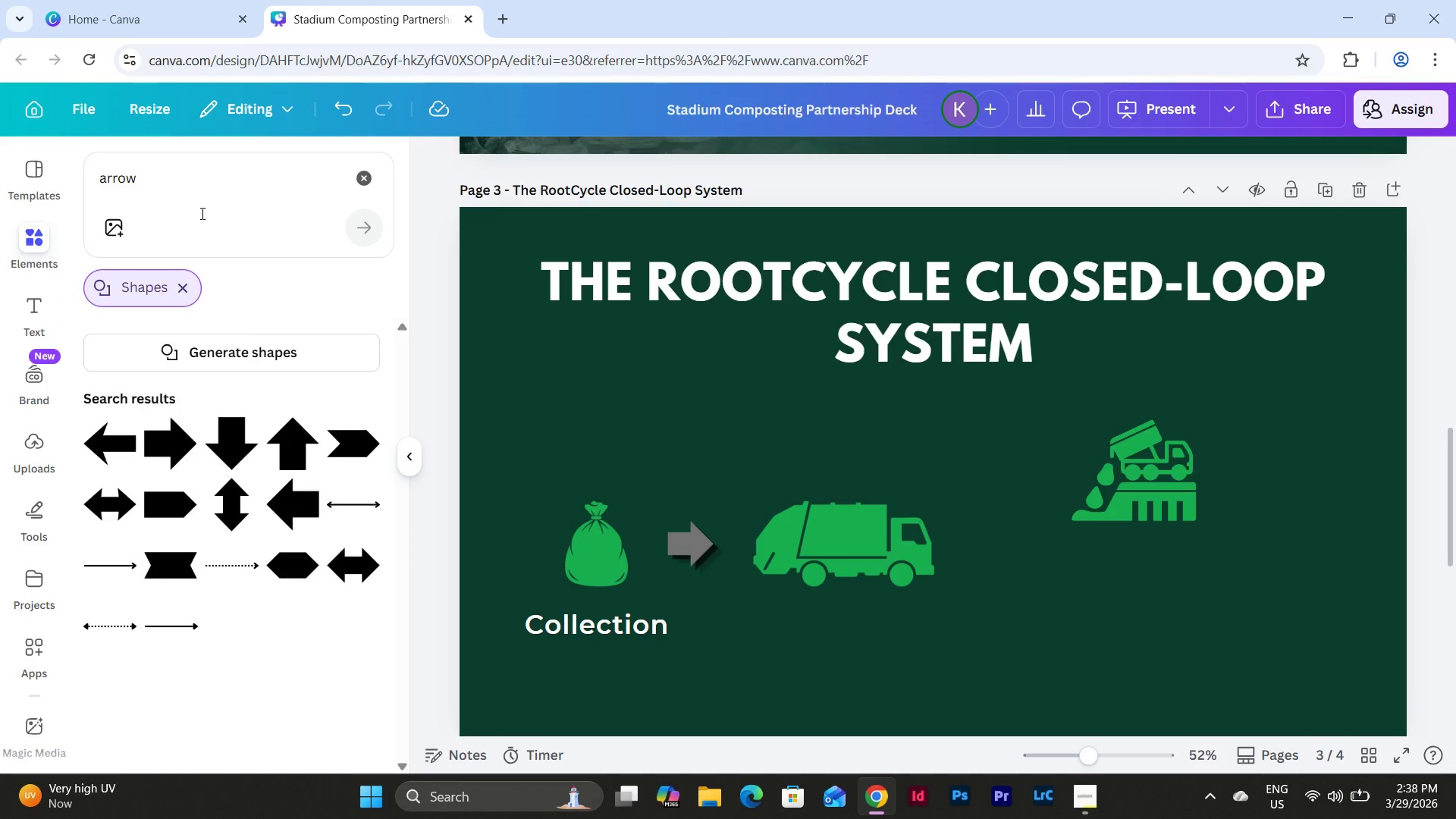 
left_click([158, 175])
 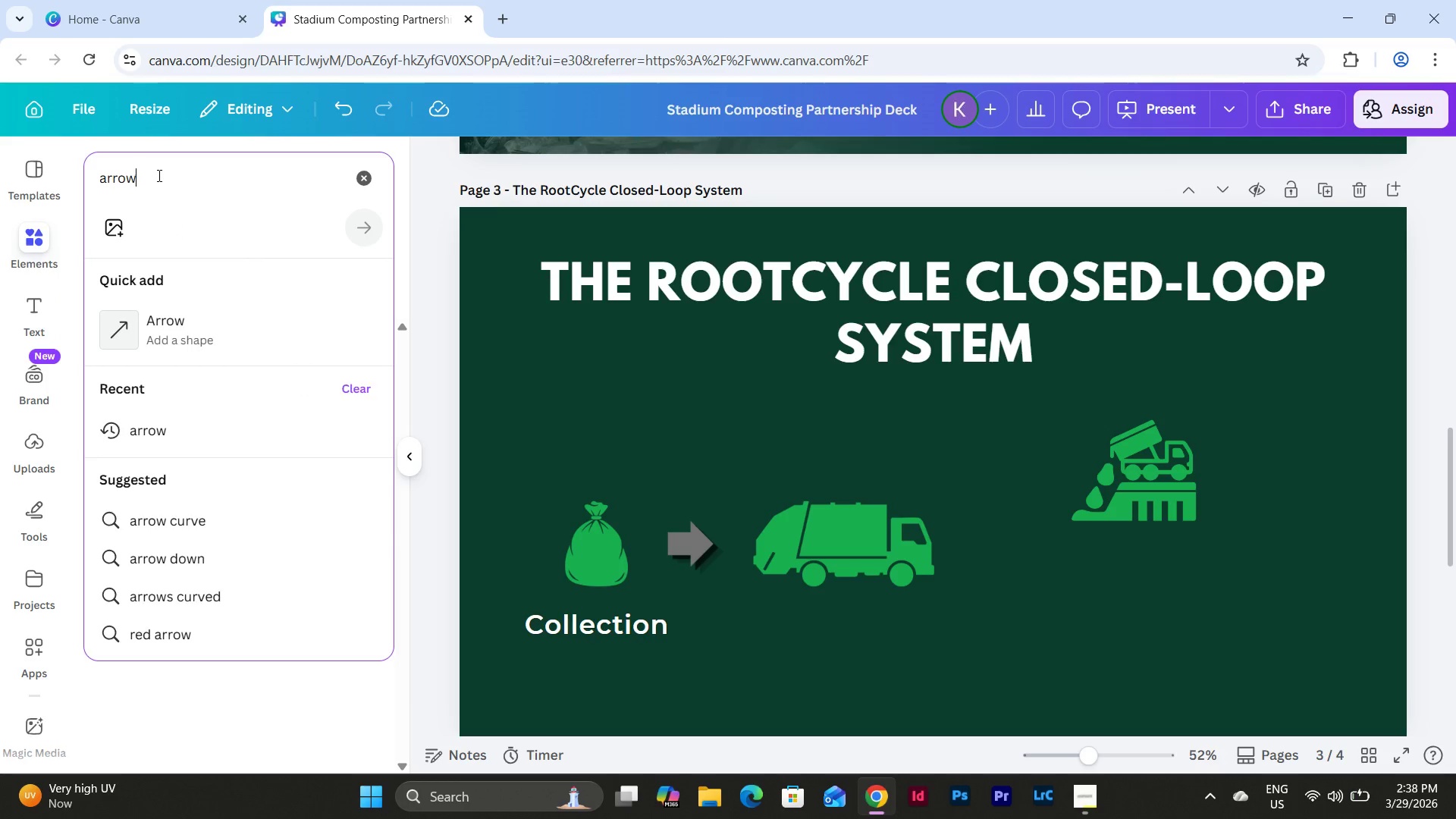 
type( cur)
 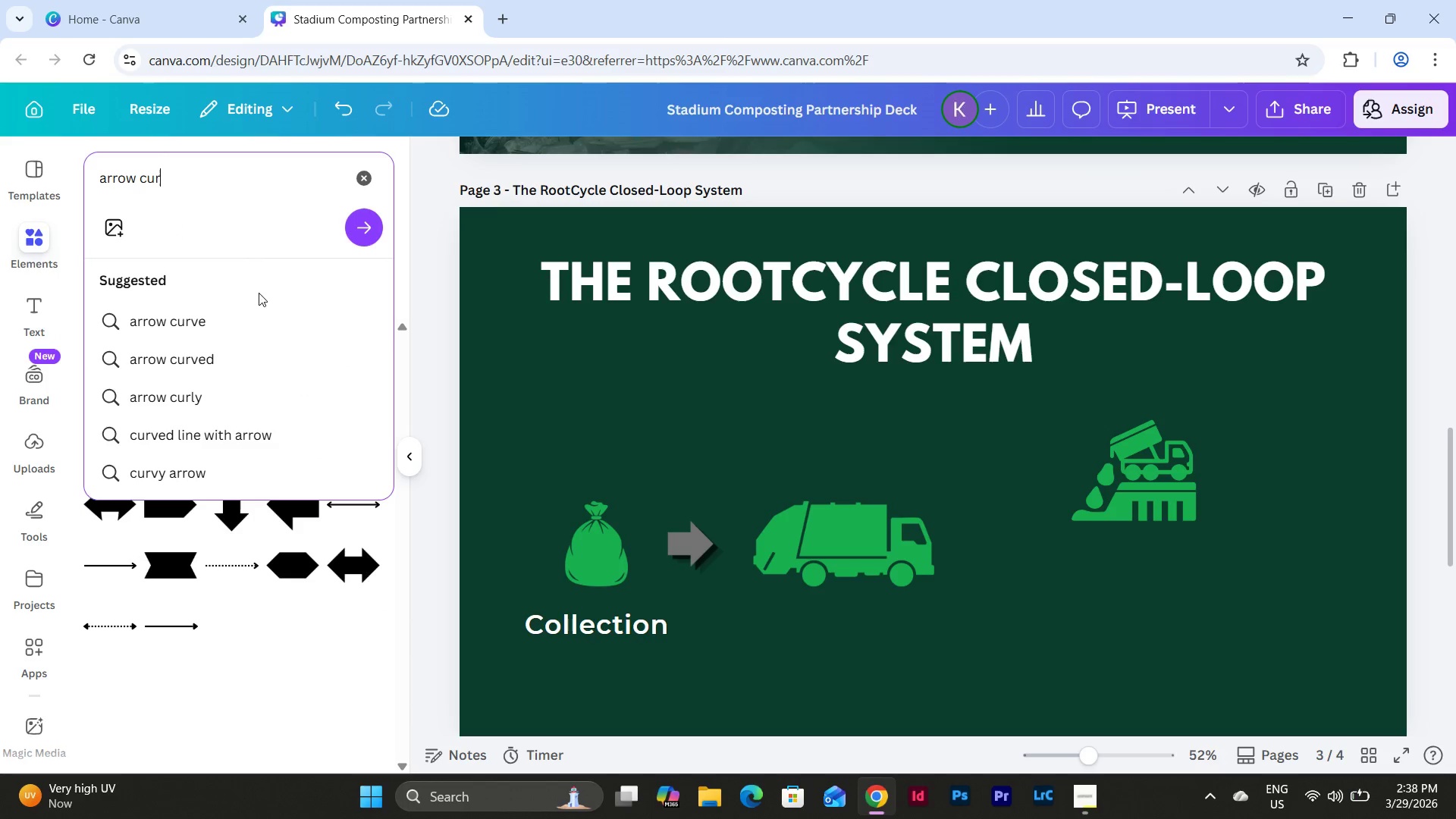 
left_click([265, 322])
 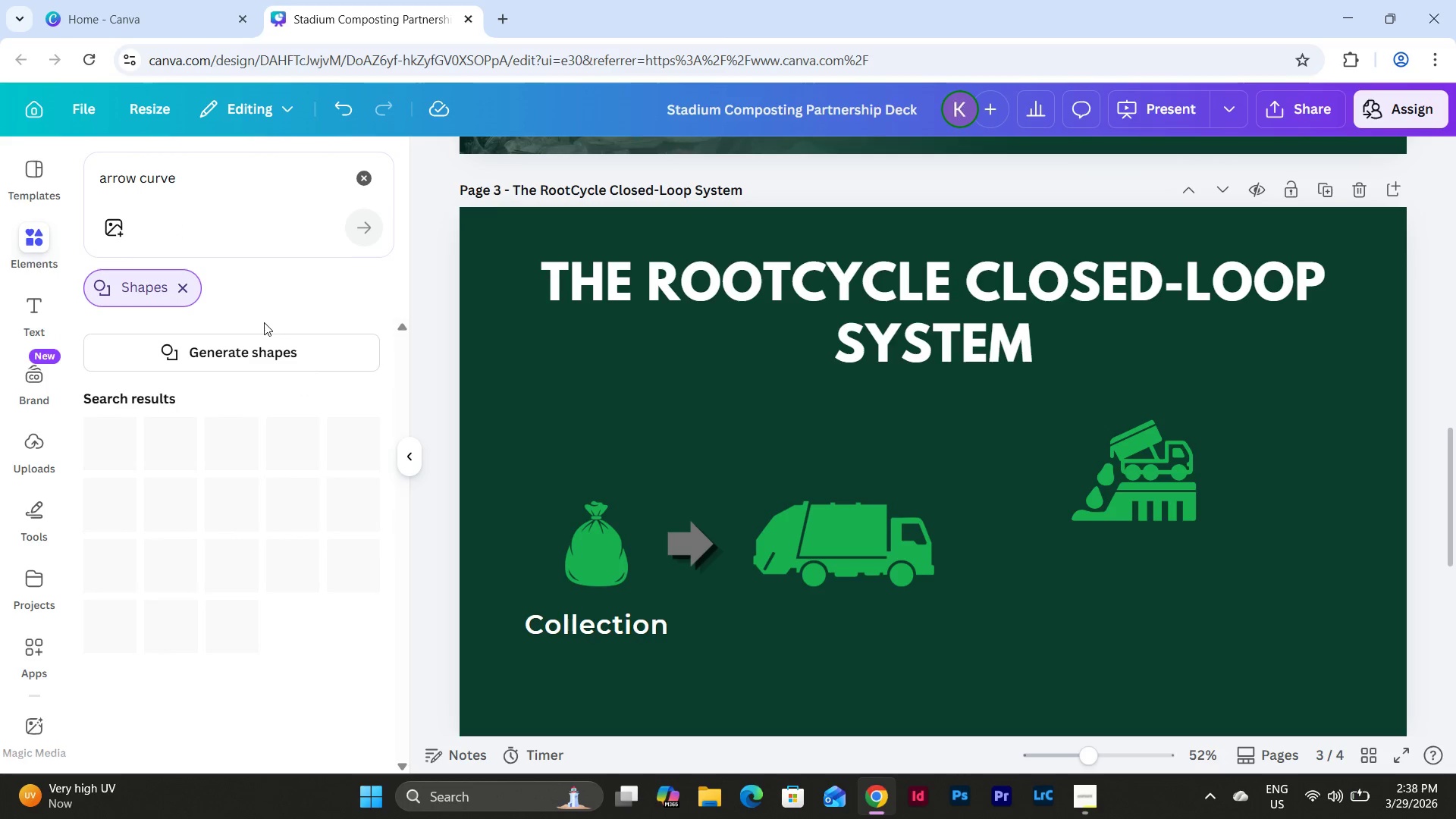 
mouse_move([287, 369])
 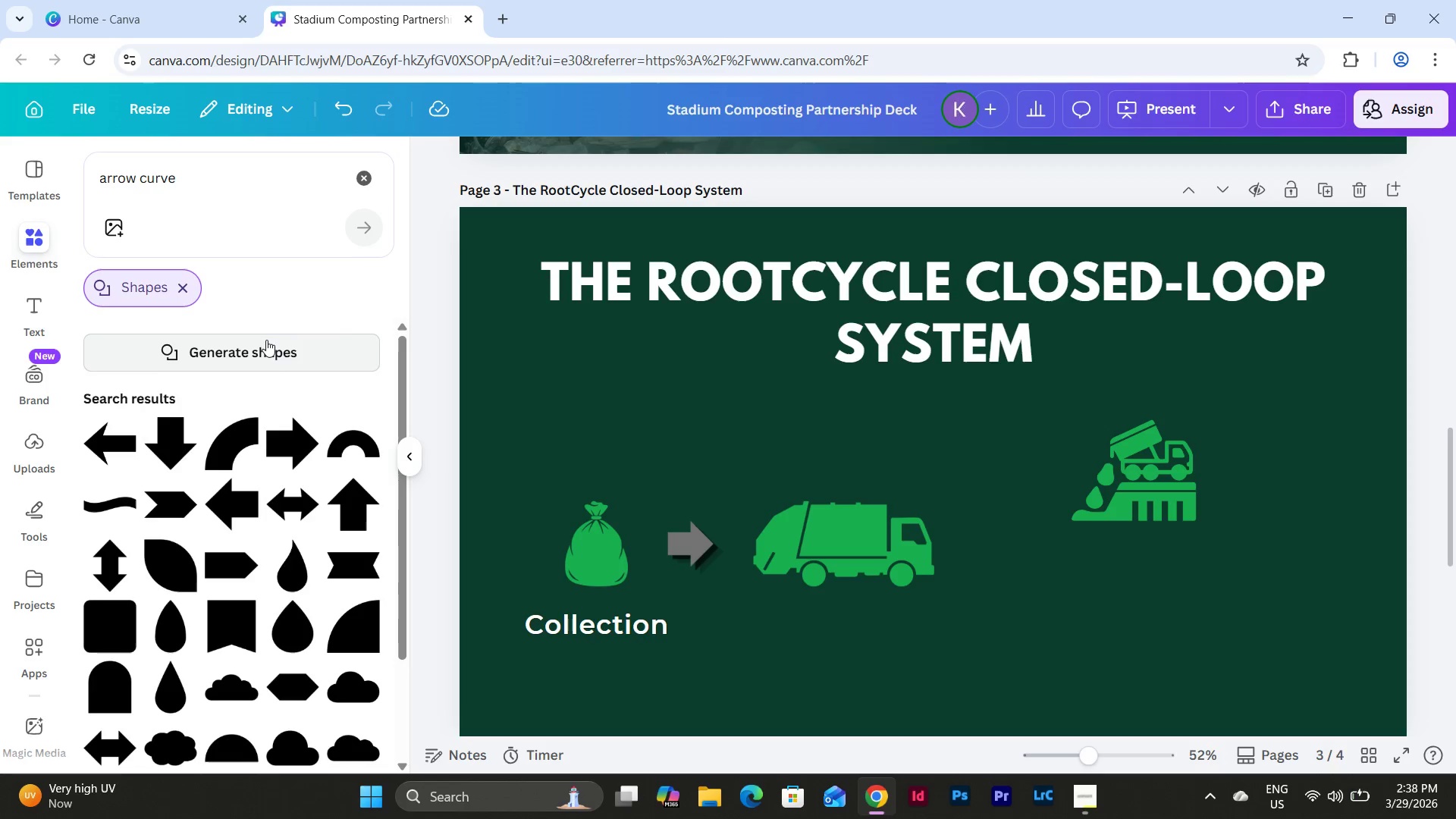 
scroll: coordinate [270, 355], scroll_direction: down, amount: 4.0
 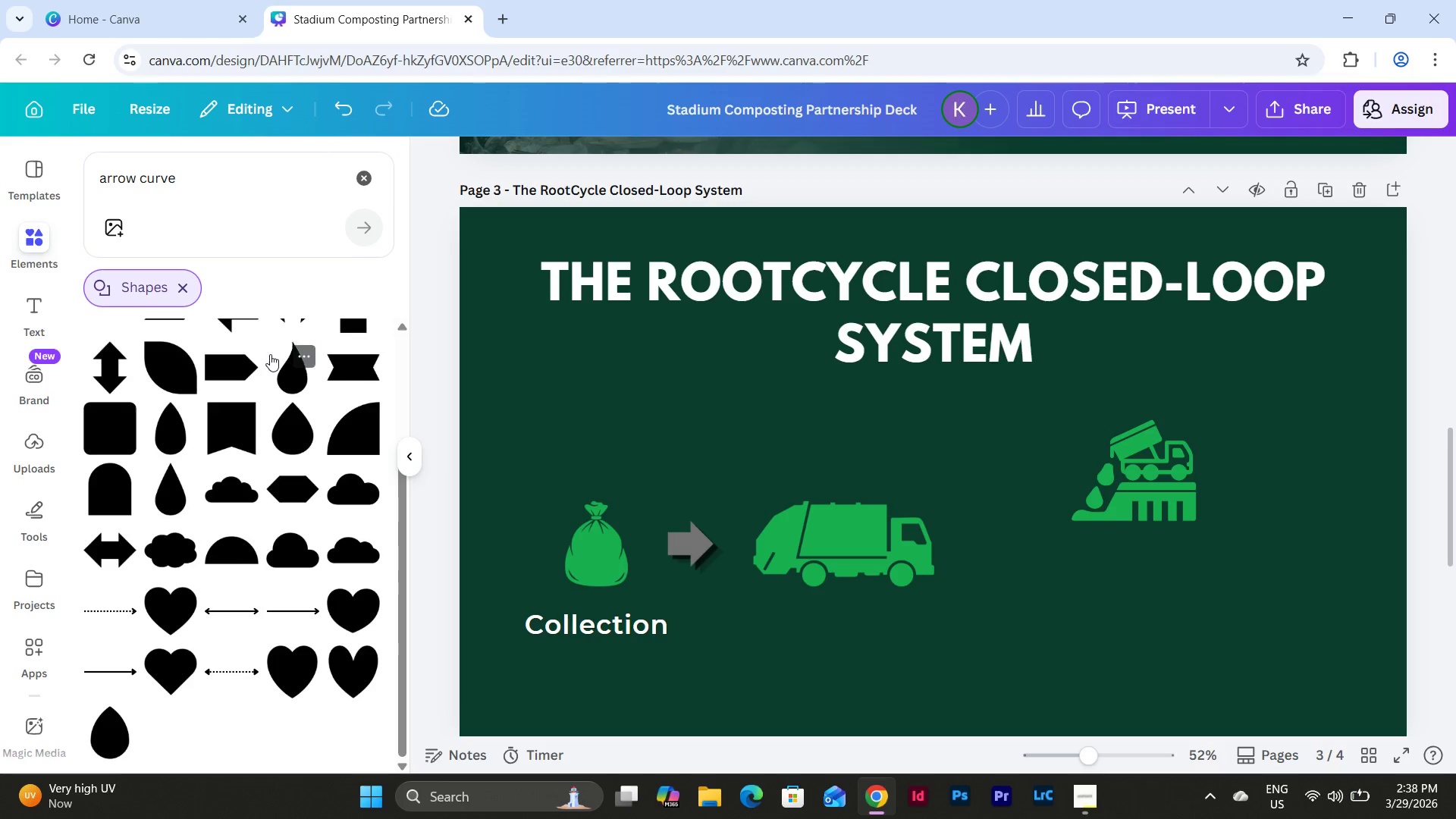 
scroll: coordinate [270, 354], scroll_direction: up, amount: 6.0
 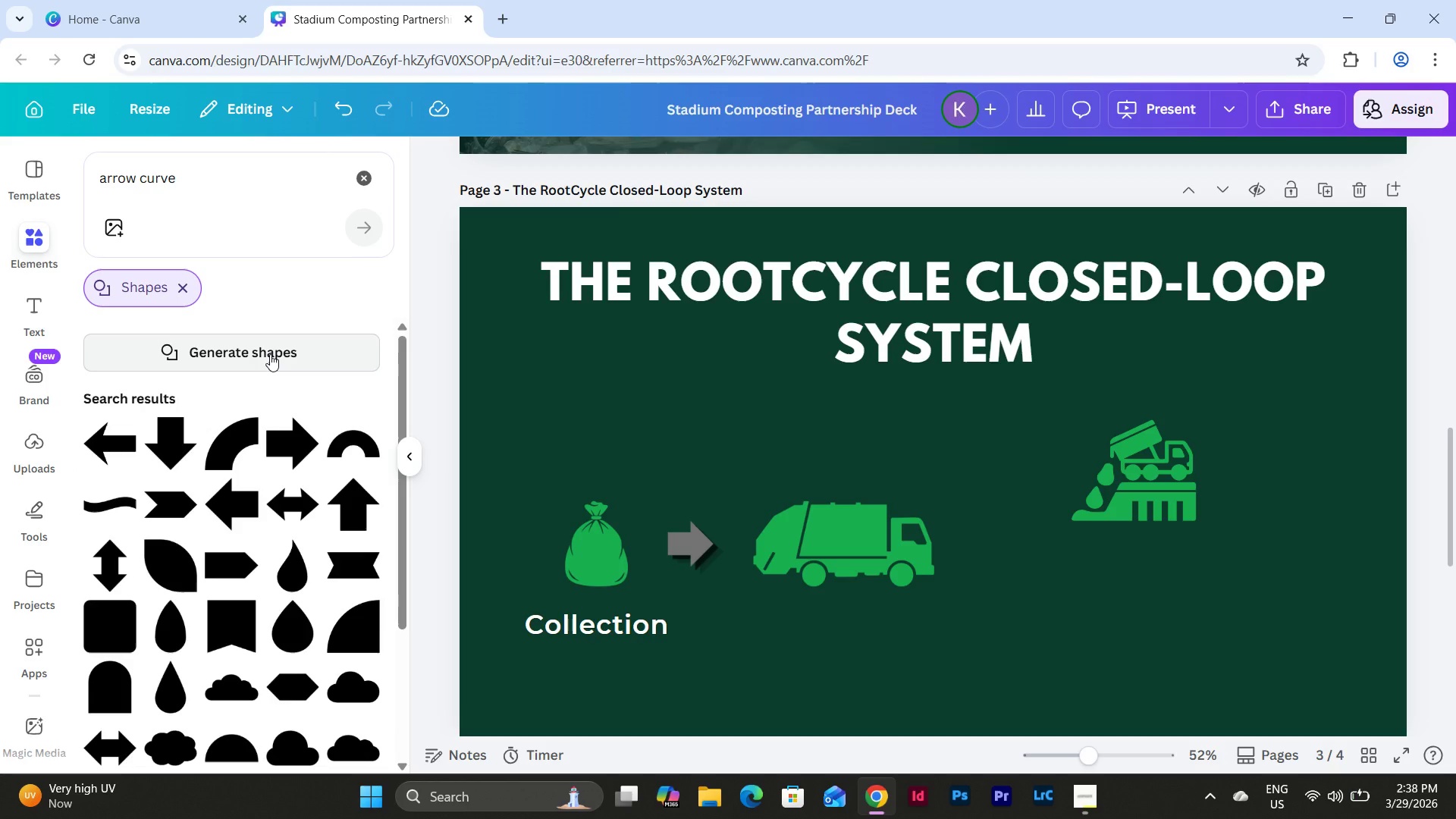 
wait(5.32)
 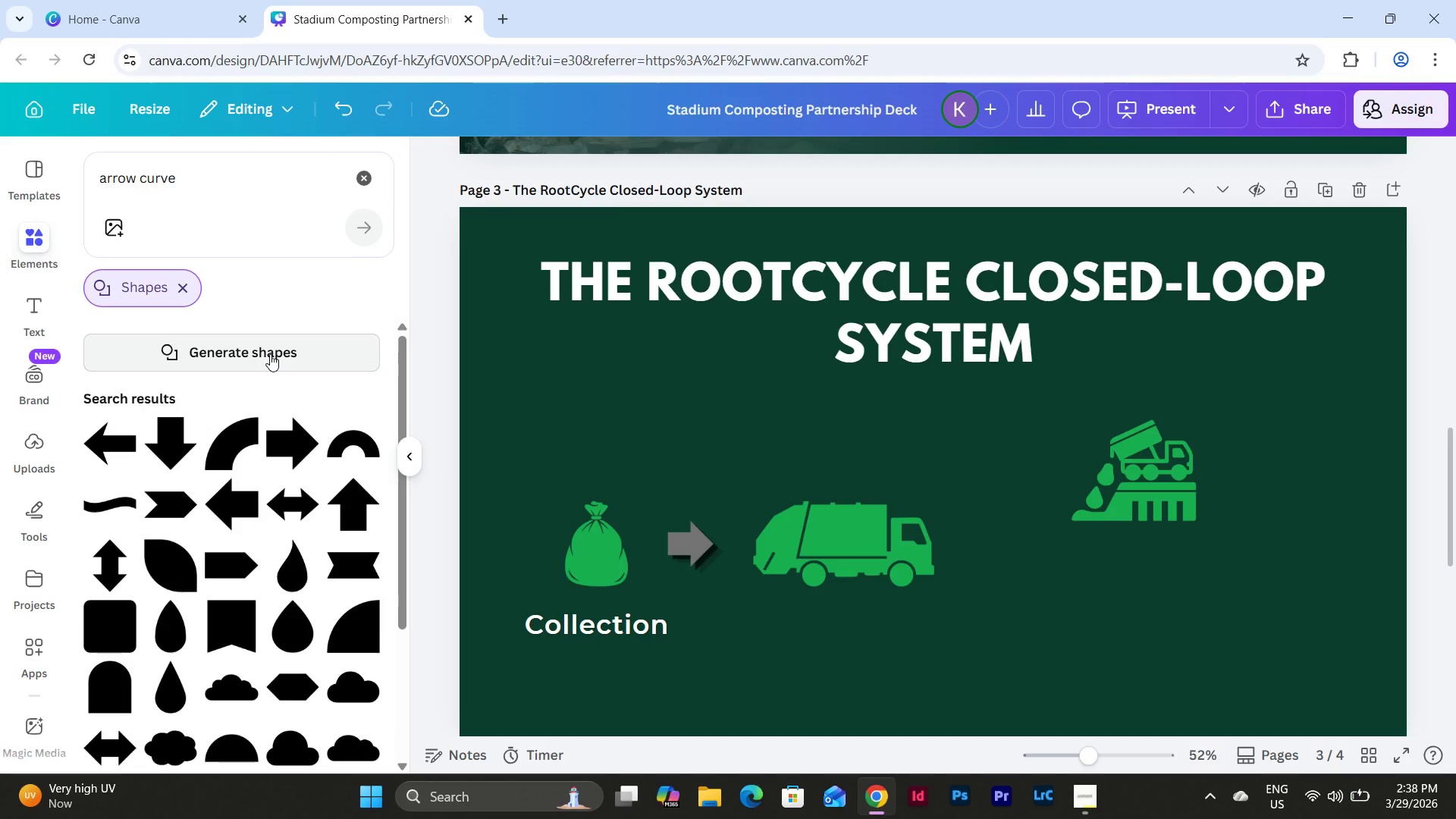 
scroll: coordinate [240, 397], scroll_direction: down, amount: 2.0
 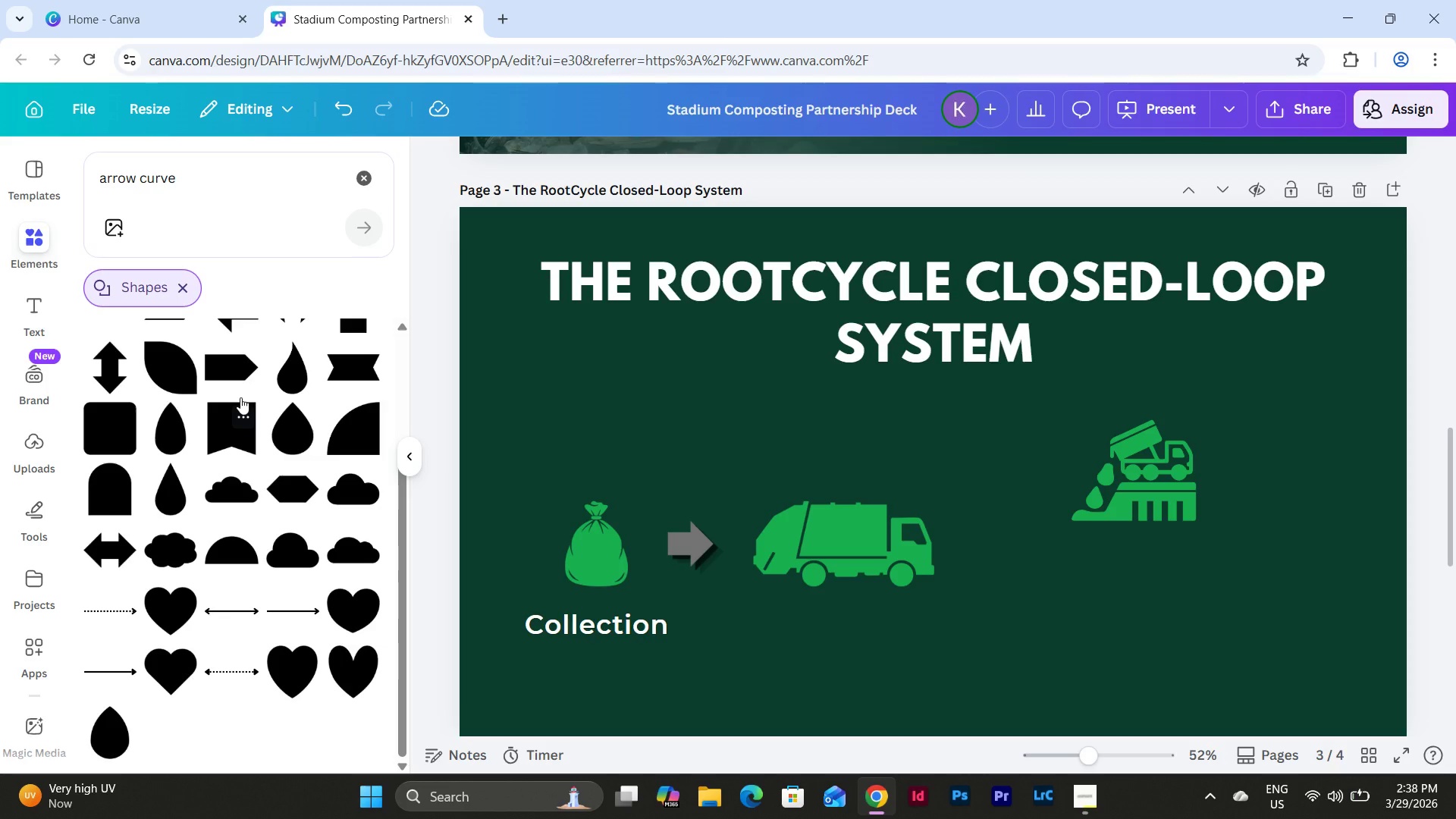 
scroll: coordinate [240, 397], scroll_direction: up, amount: 3.0
 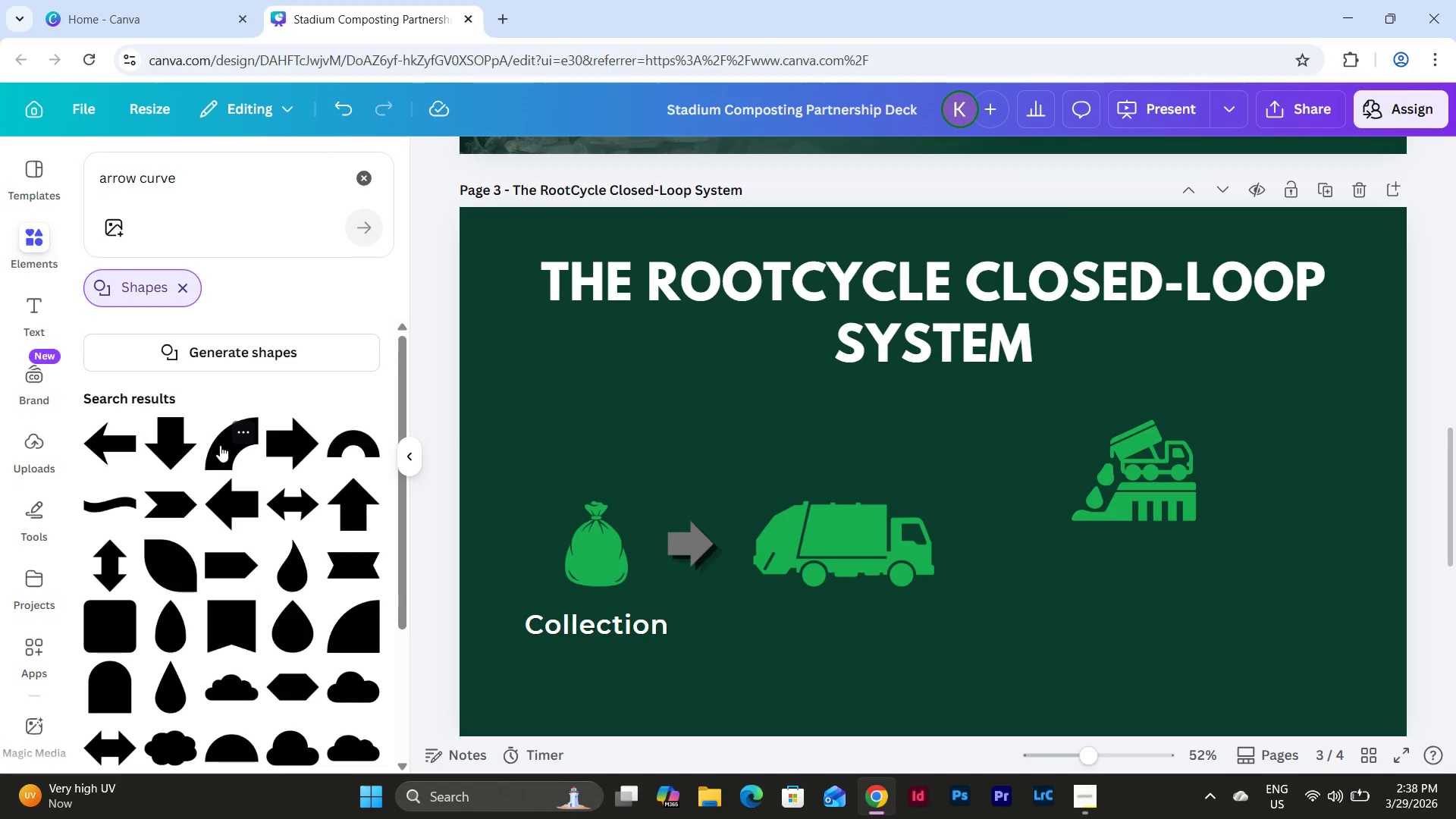 
left_click([220, 445])
 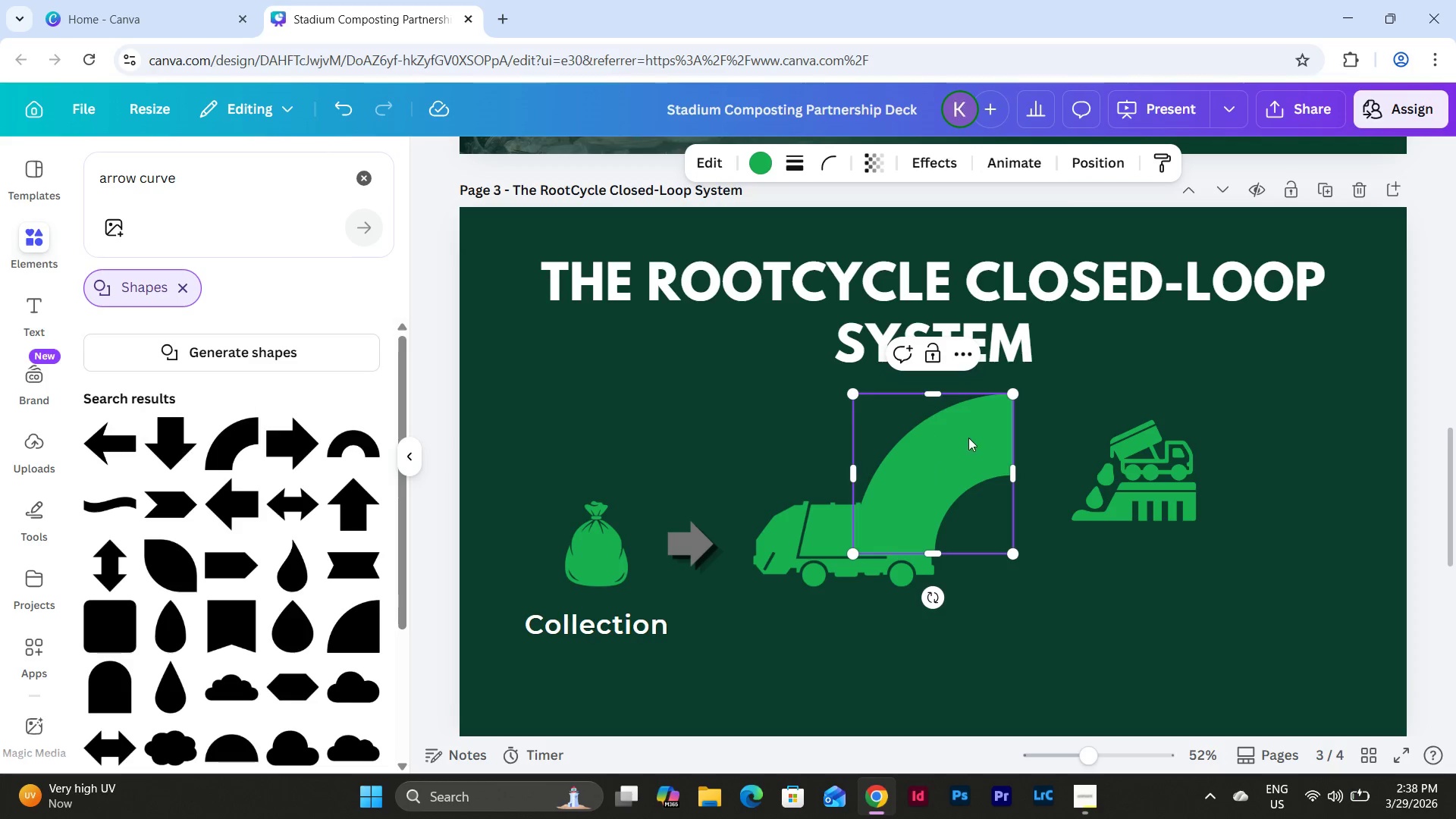 
left_click_drag(start_coordinate=[941, 457], to_coordinate=[1016, 441])
 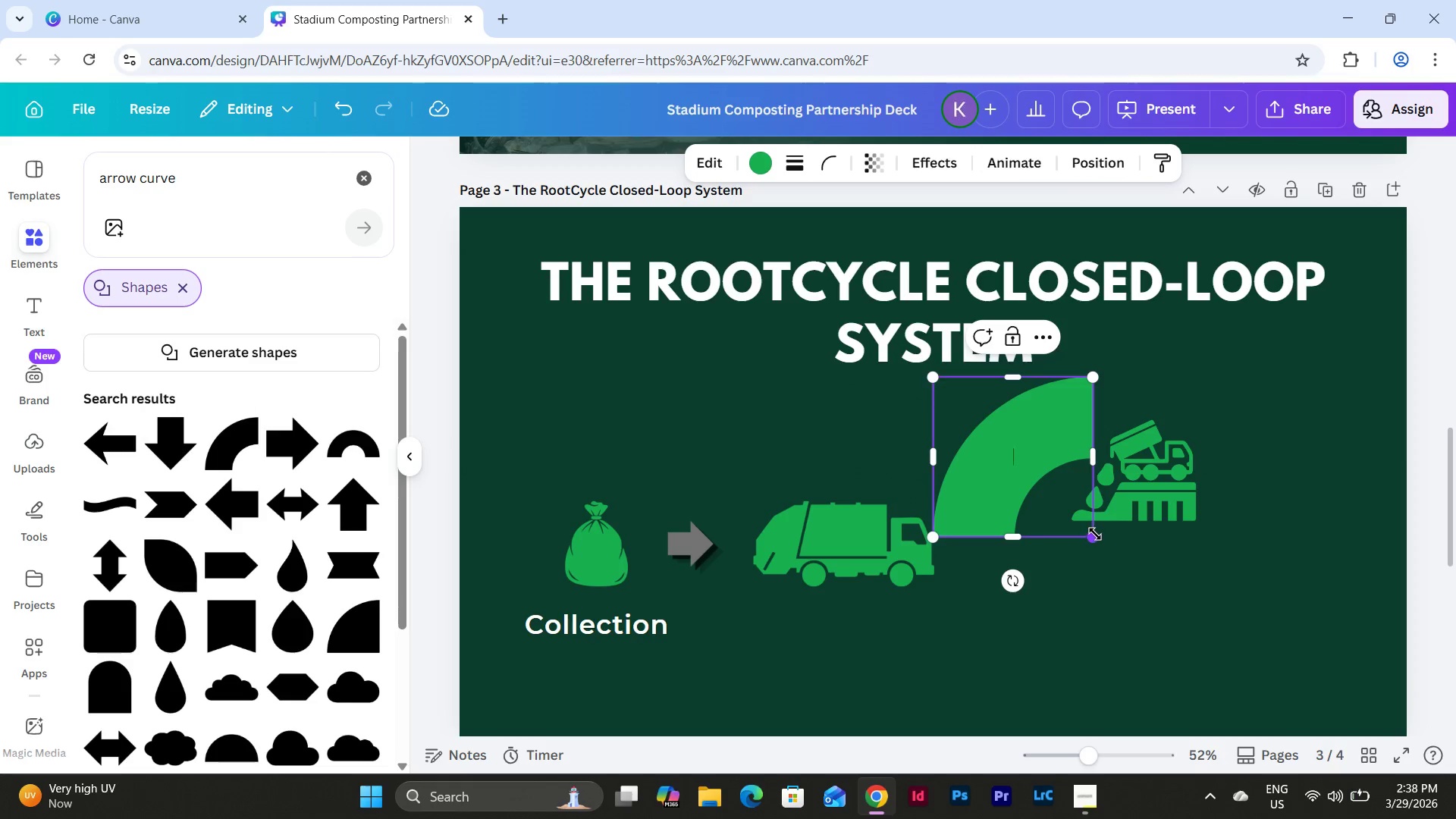 
left_click_drag(start_coordinate=[1095, 533], to_coordinate=[1006, 459])
 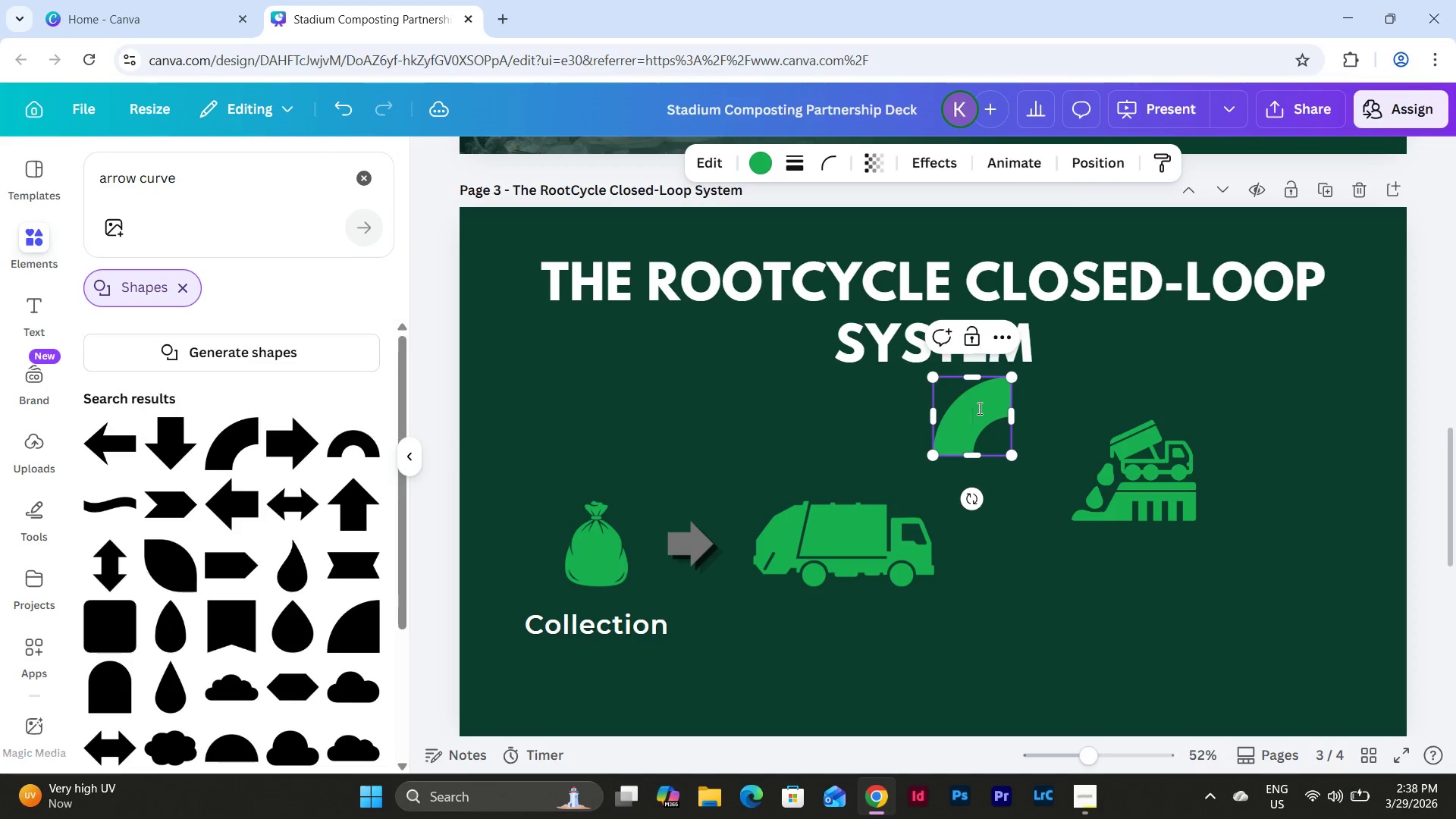 
left_click_drag(start_coordinate=[978, 408], to_coordinate=[981, 451])
 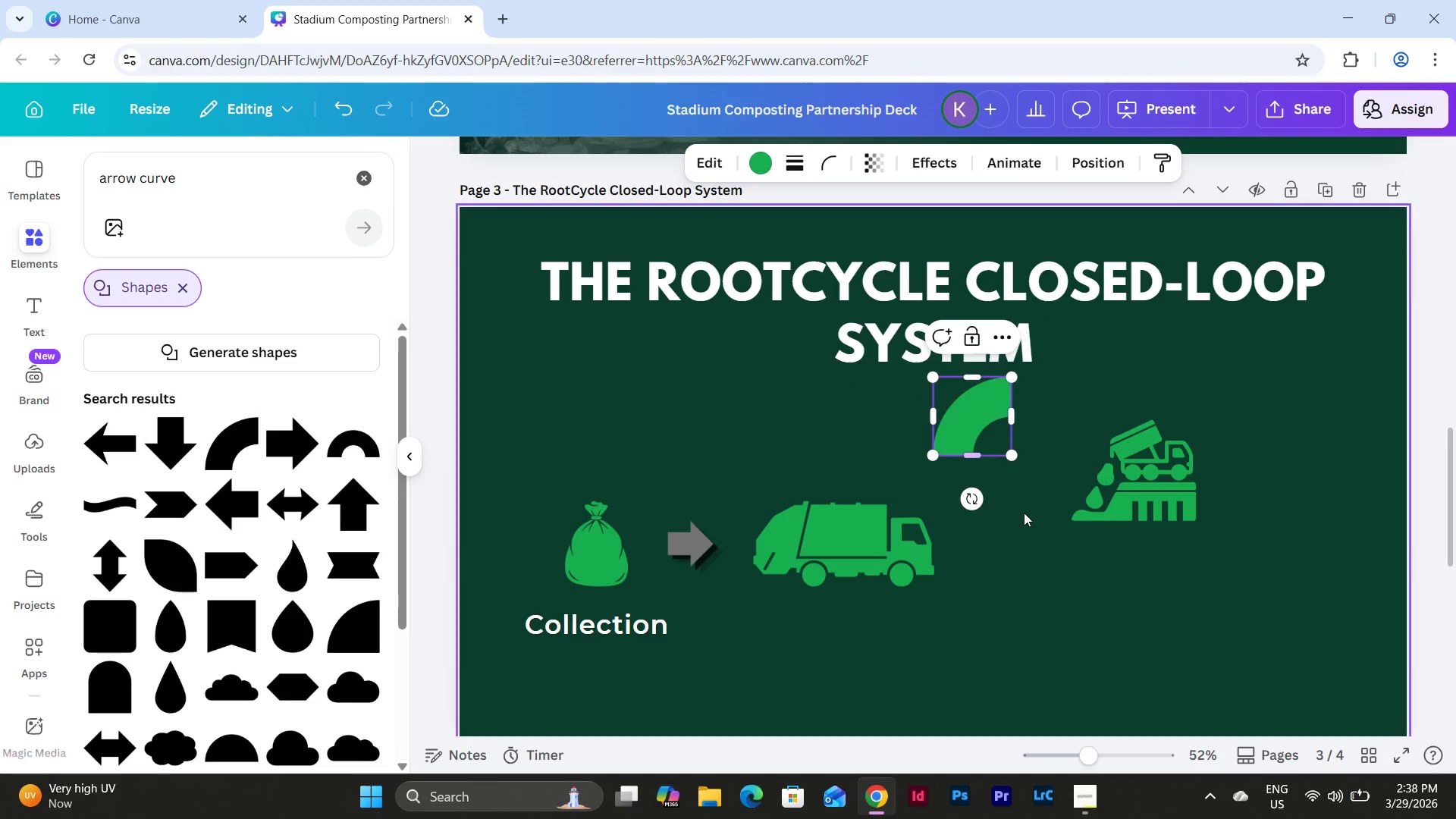 
left_click([1025, 517])
 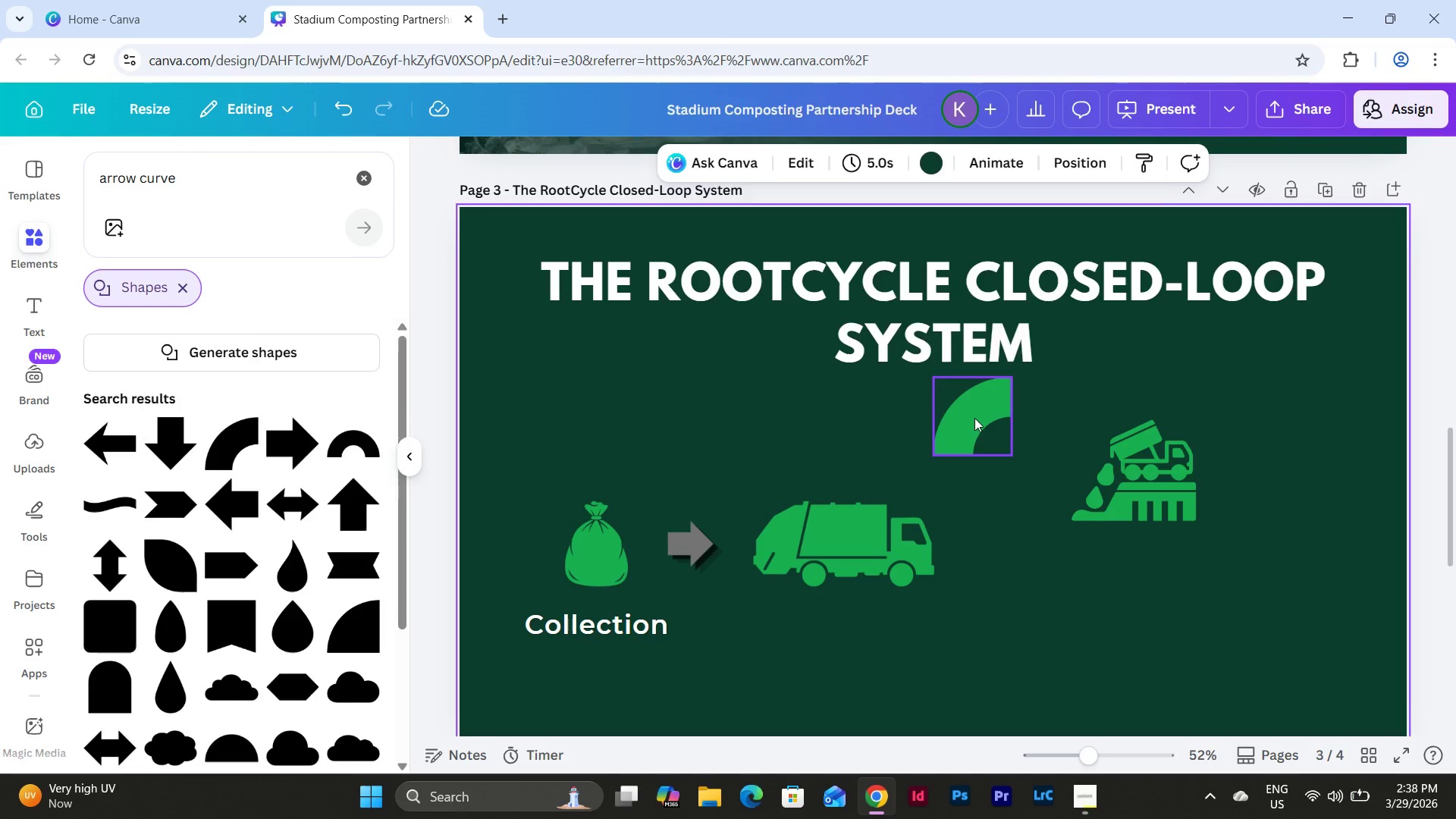 
left_click_drag(start_coordinate=[974, 418], to_coordinate=[970, 459])
 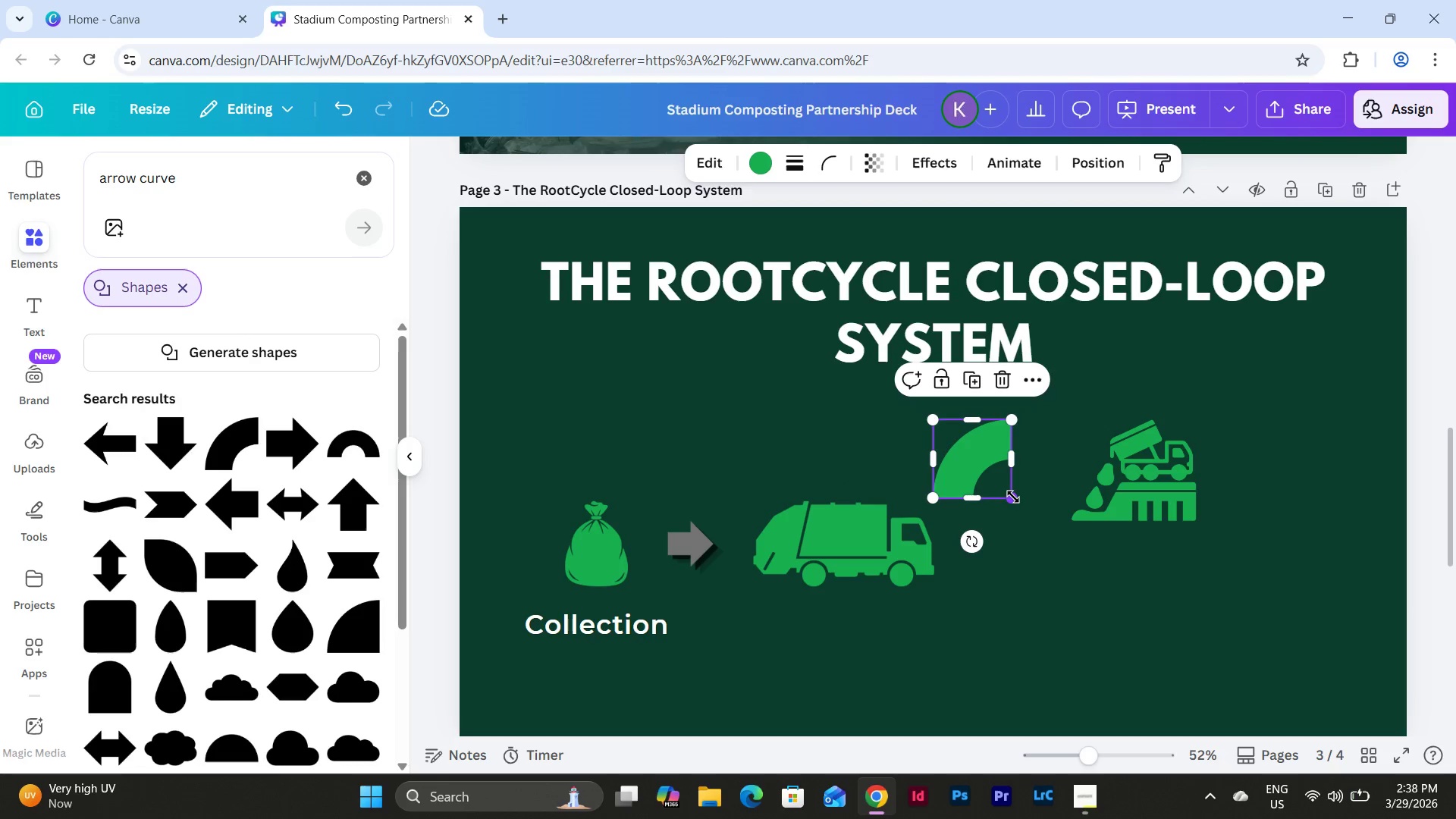 
left_click_drag(start_coordinate=[1013, 497], to_coordinate=[992, 474])
 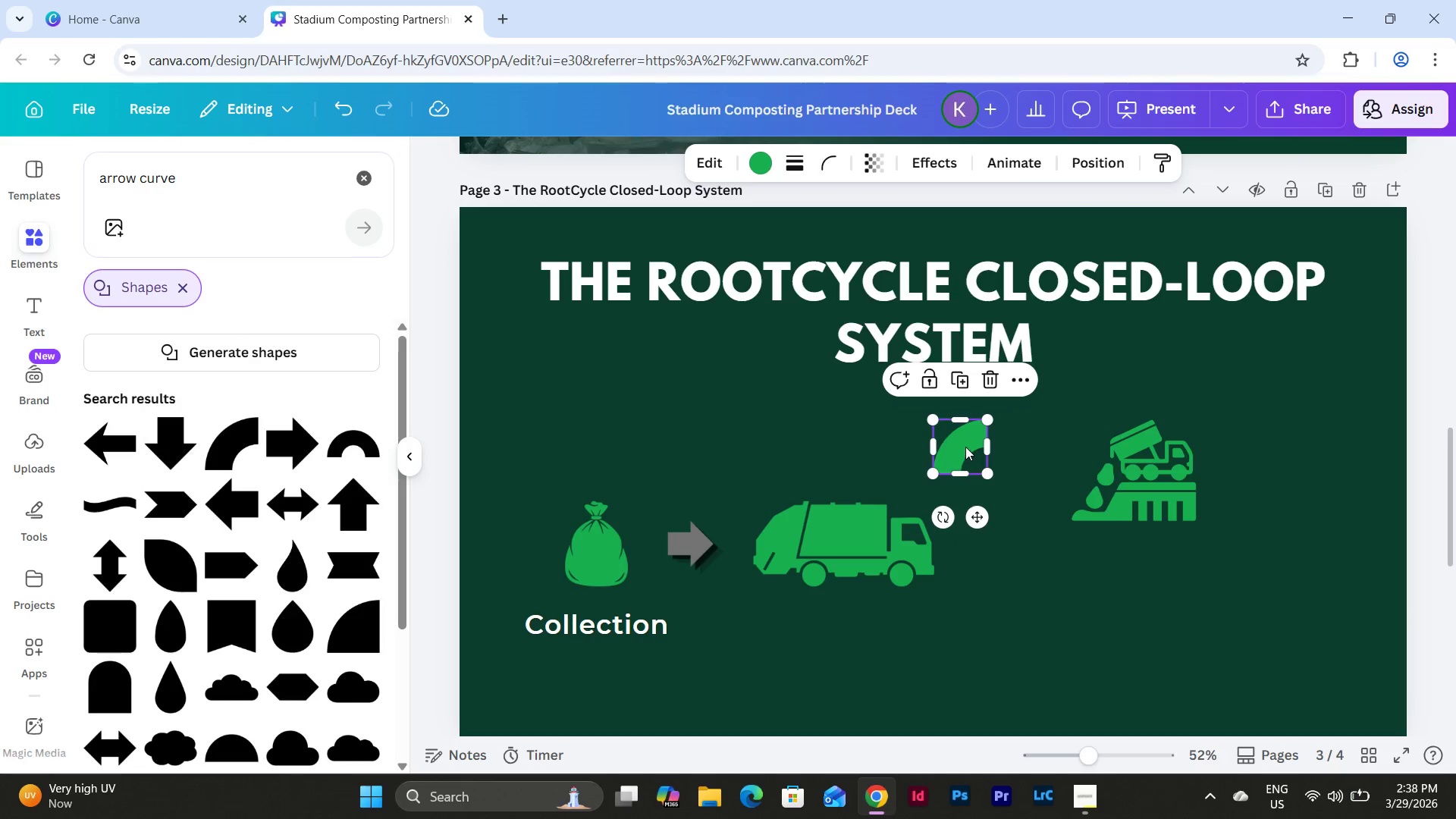 
left_click_drag(start_coordinate=[965, 447], to_coordinate=[858, 452])
 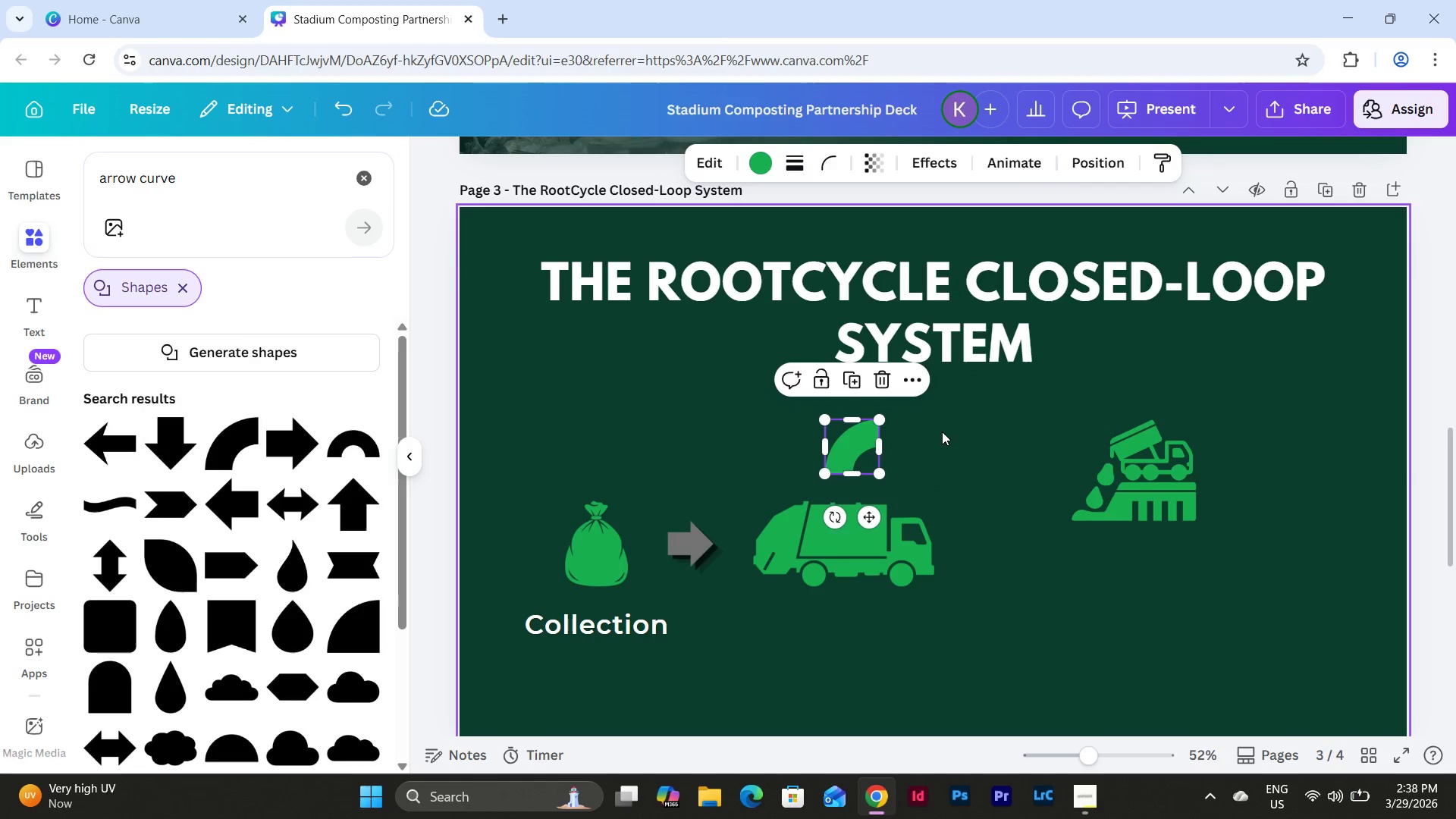 
left_click([942, 431])
 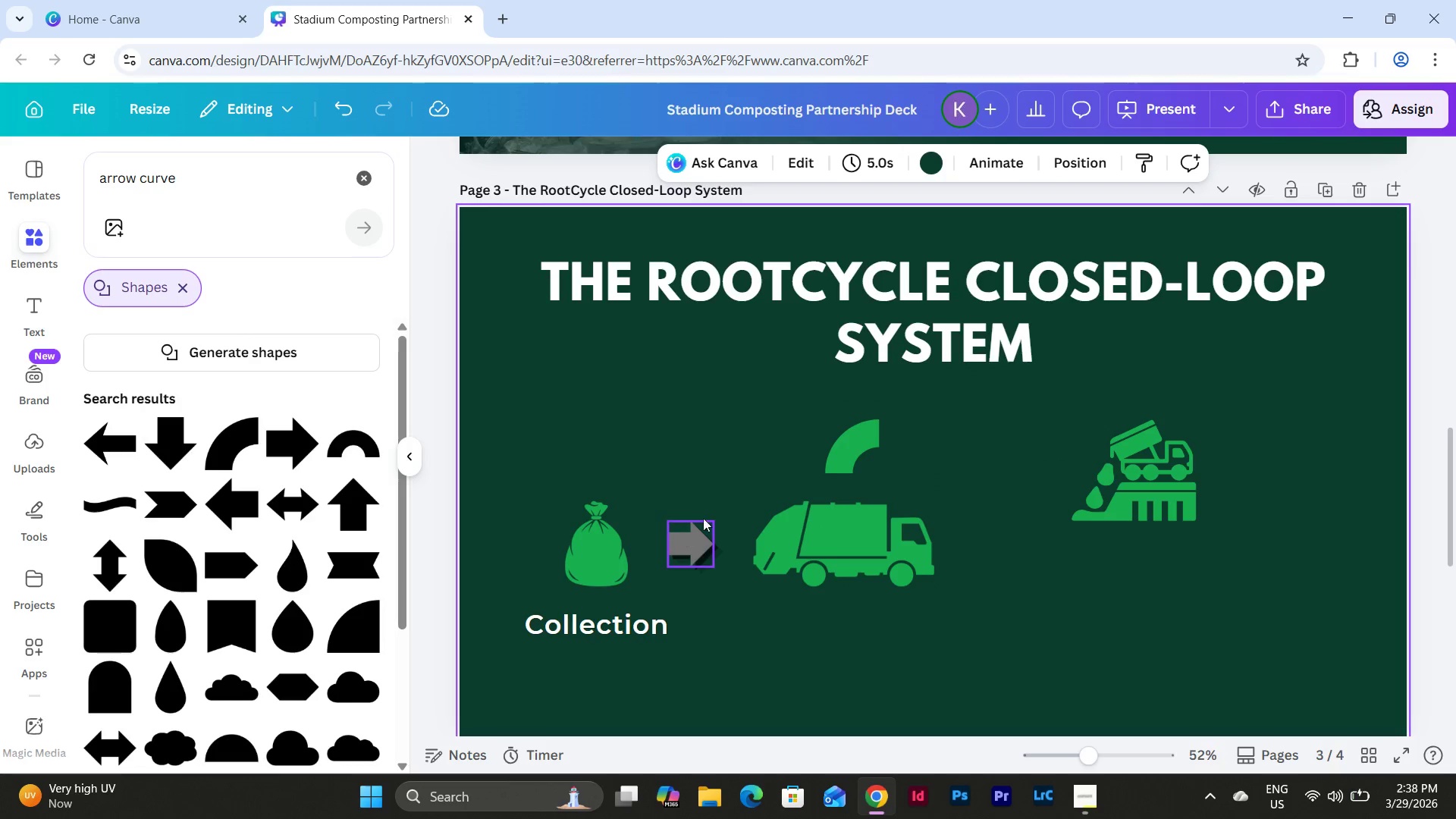 
left_click([858, 437])
 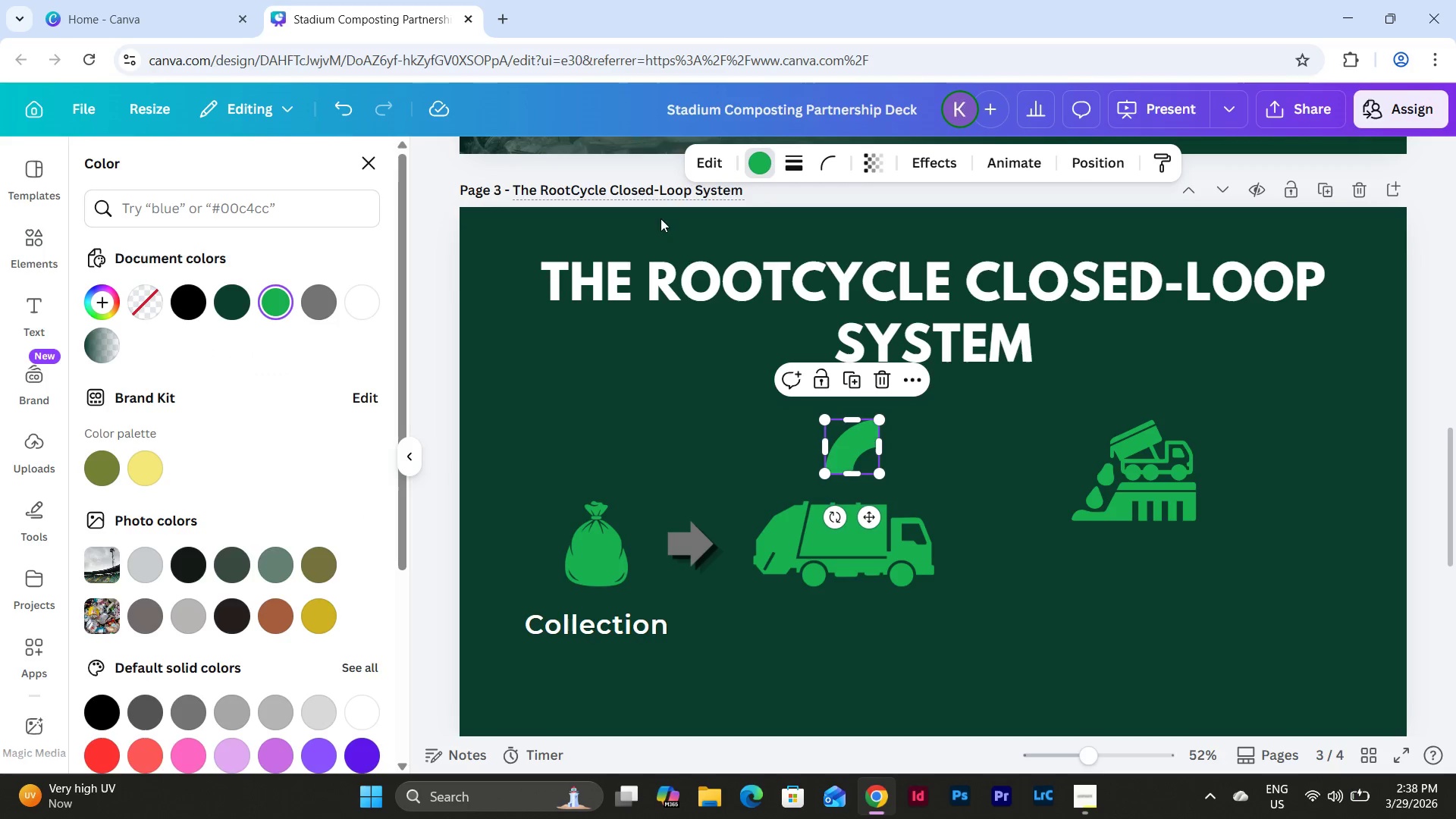 
left_click([323, 315])
 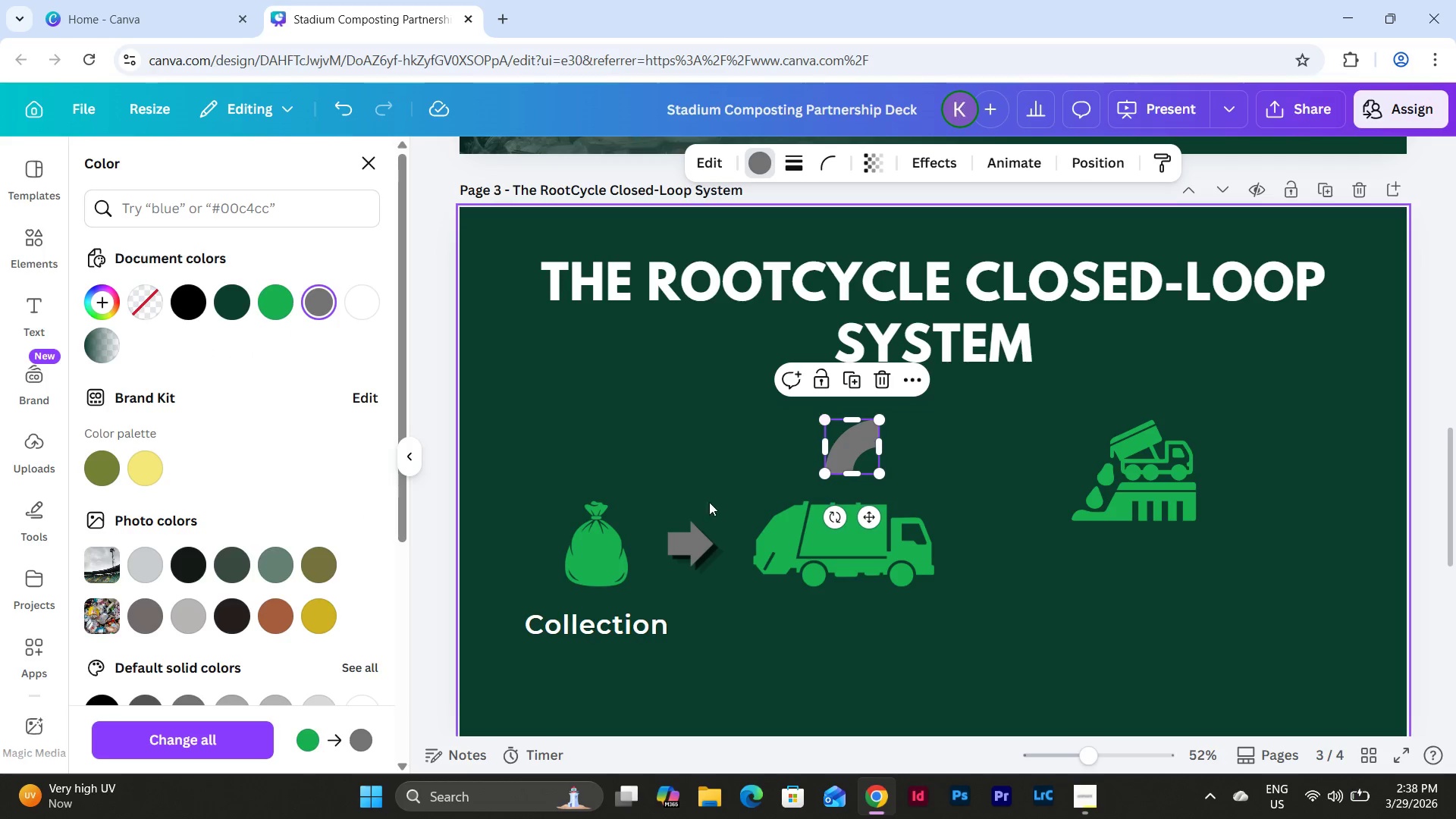 
left_click([685, 535])
 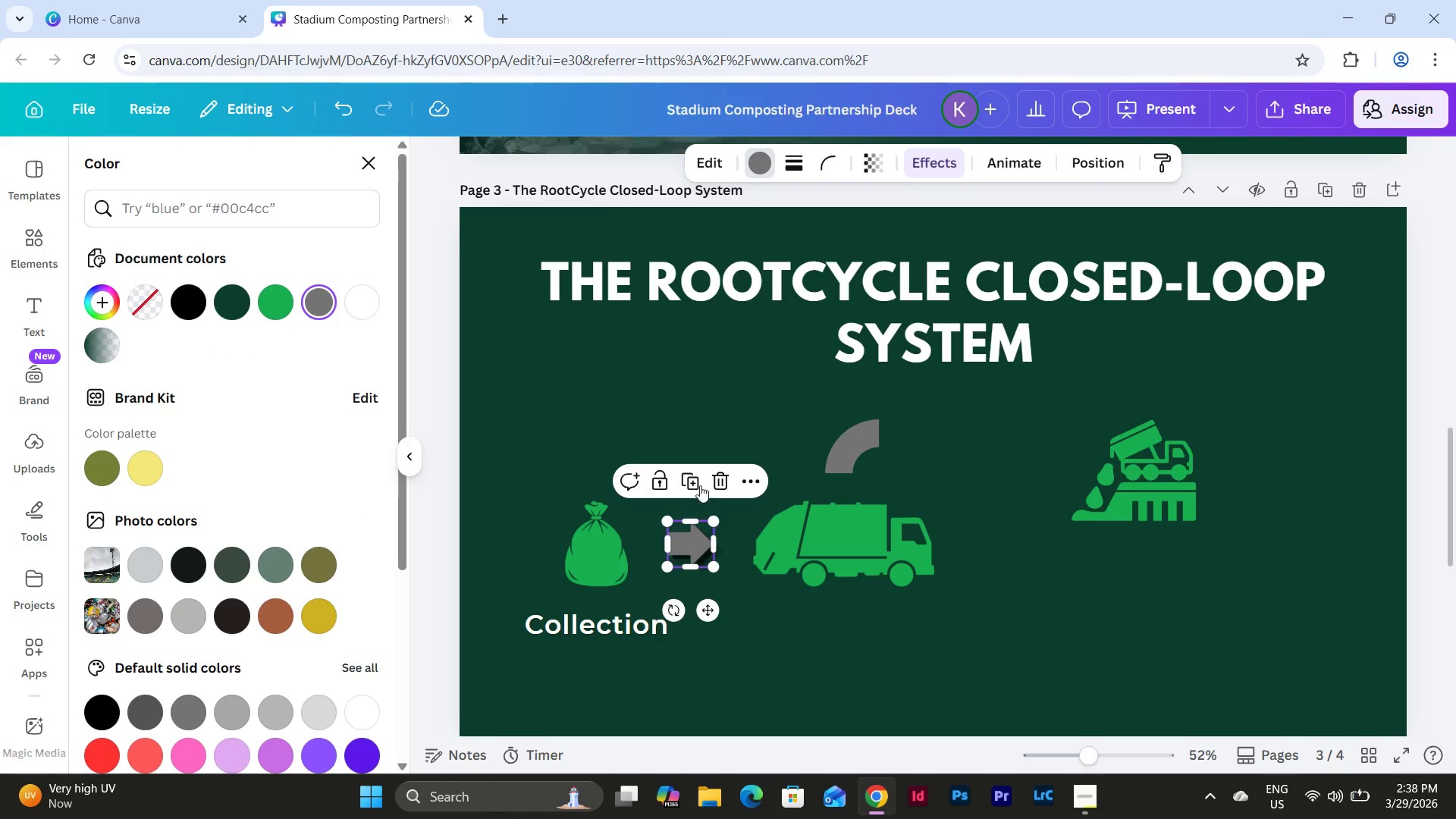 
left_click([689, 478])
 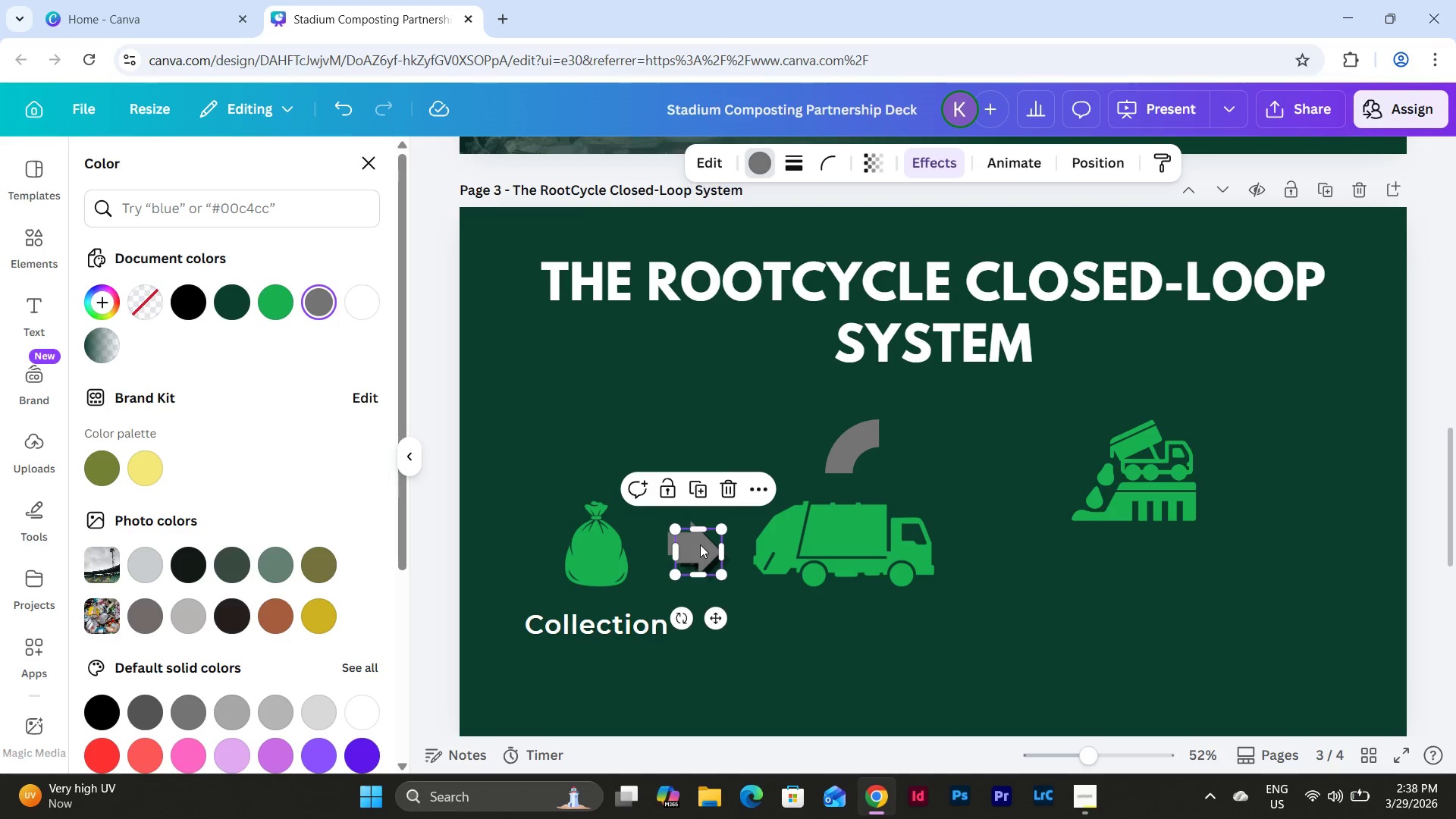 
left_click_drag(start_coordinate=[698, 544], to_coordinate=[897, 420])
 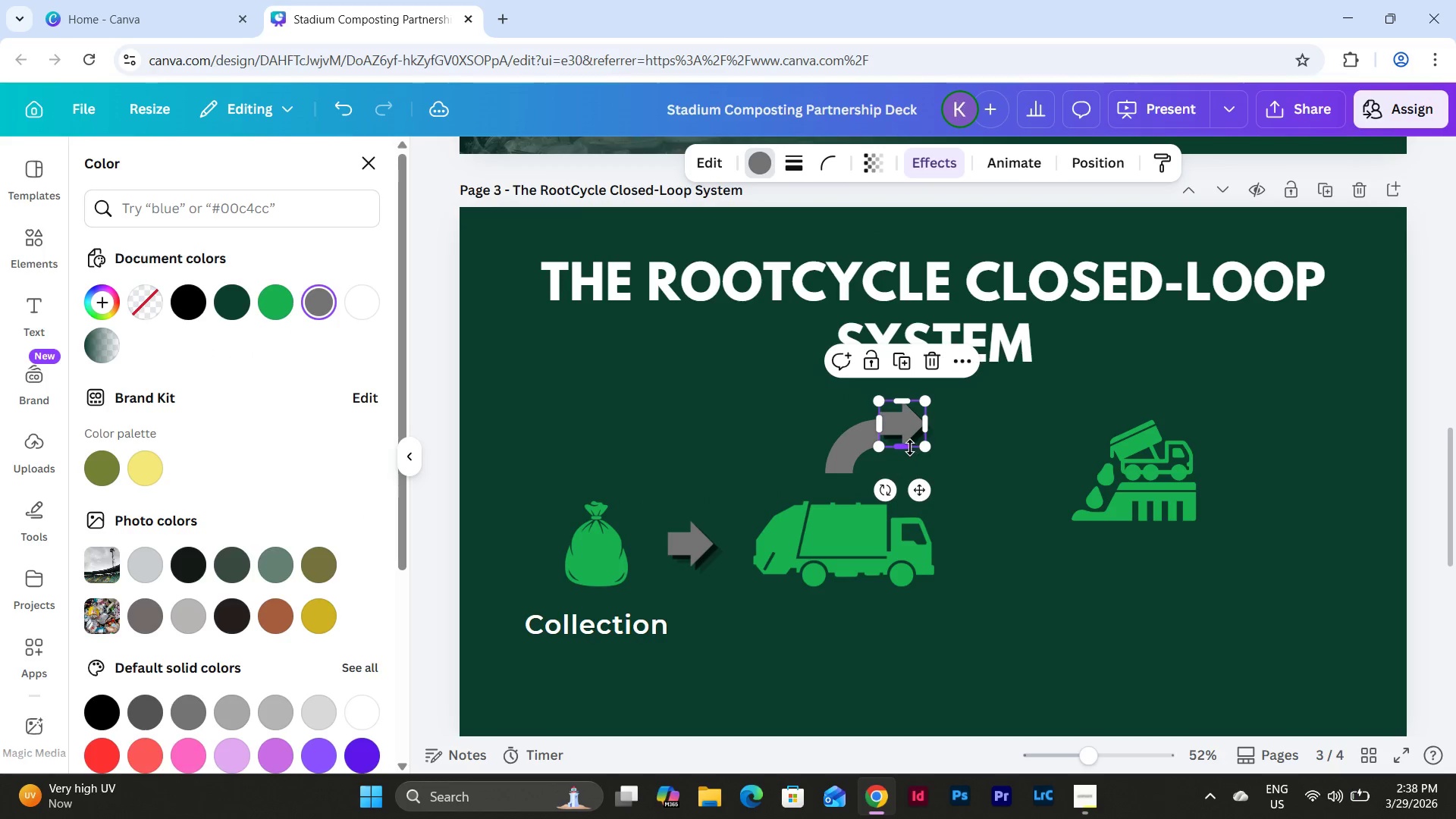 
left_click_drag(start_coordinate=[906, 447], to_coordinate=[911, 459])
 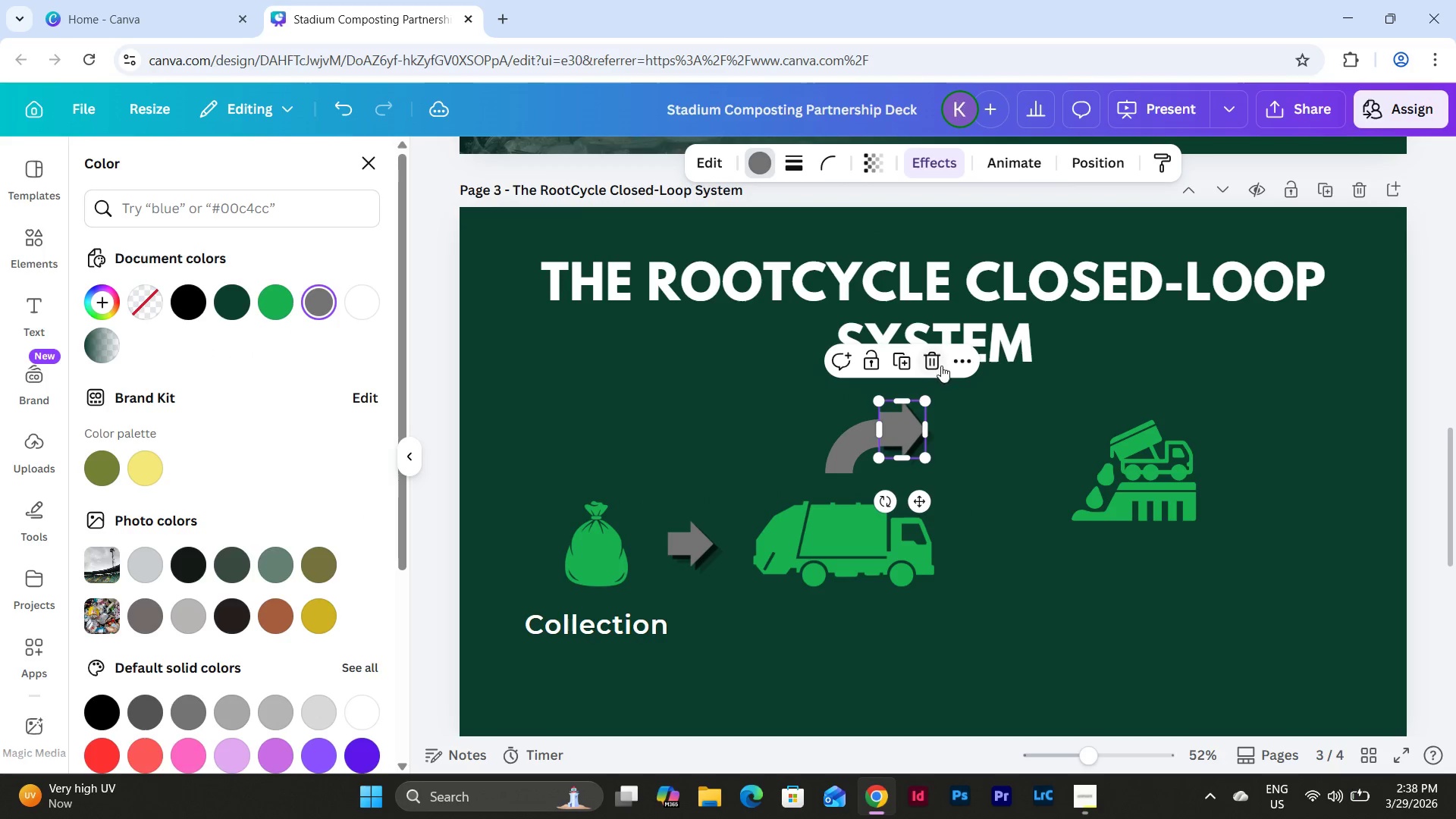 
left_click([933, 360])
 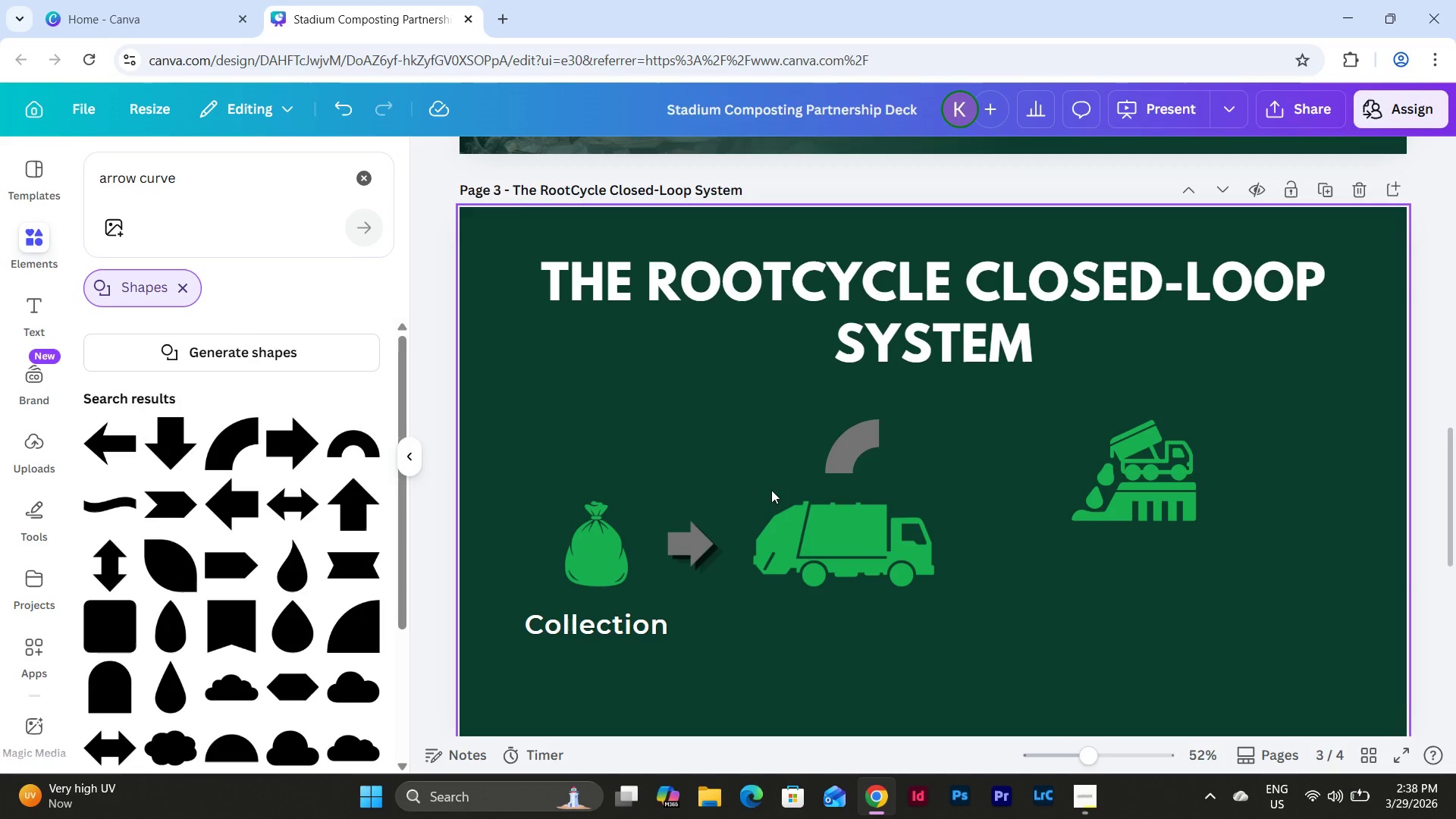 
left_click([855, 456])
 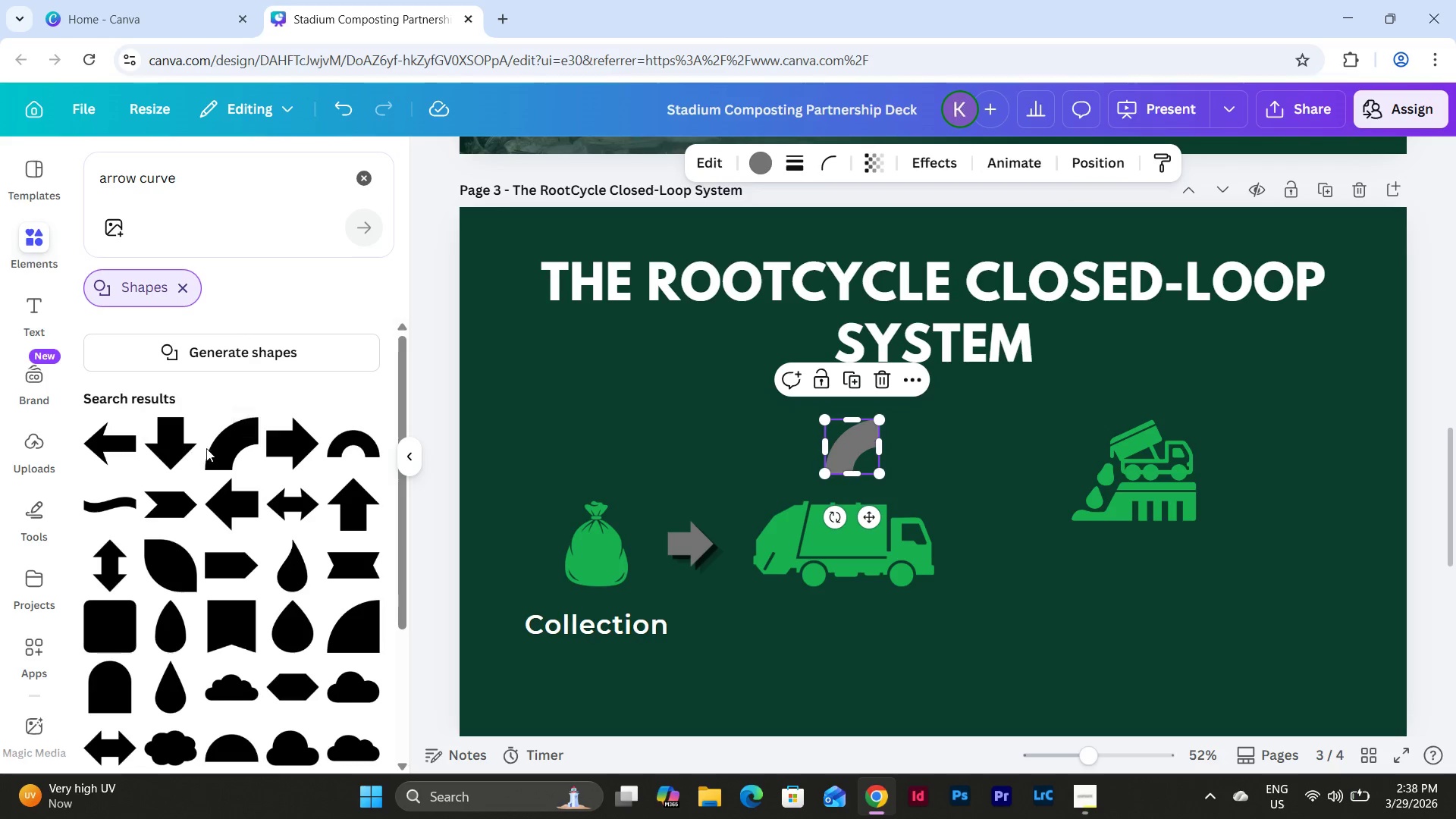 
left_click([285, 447])
 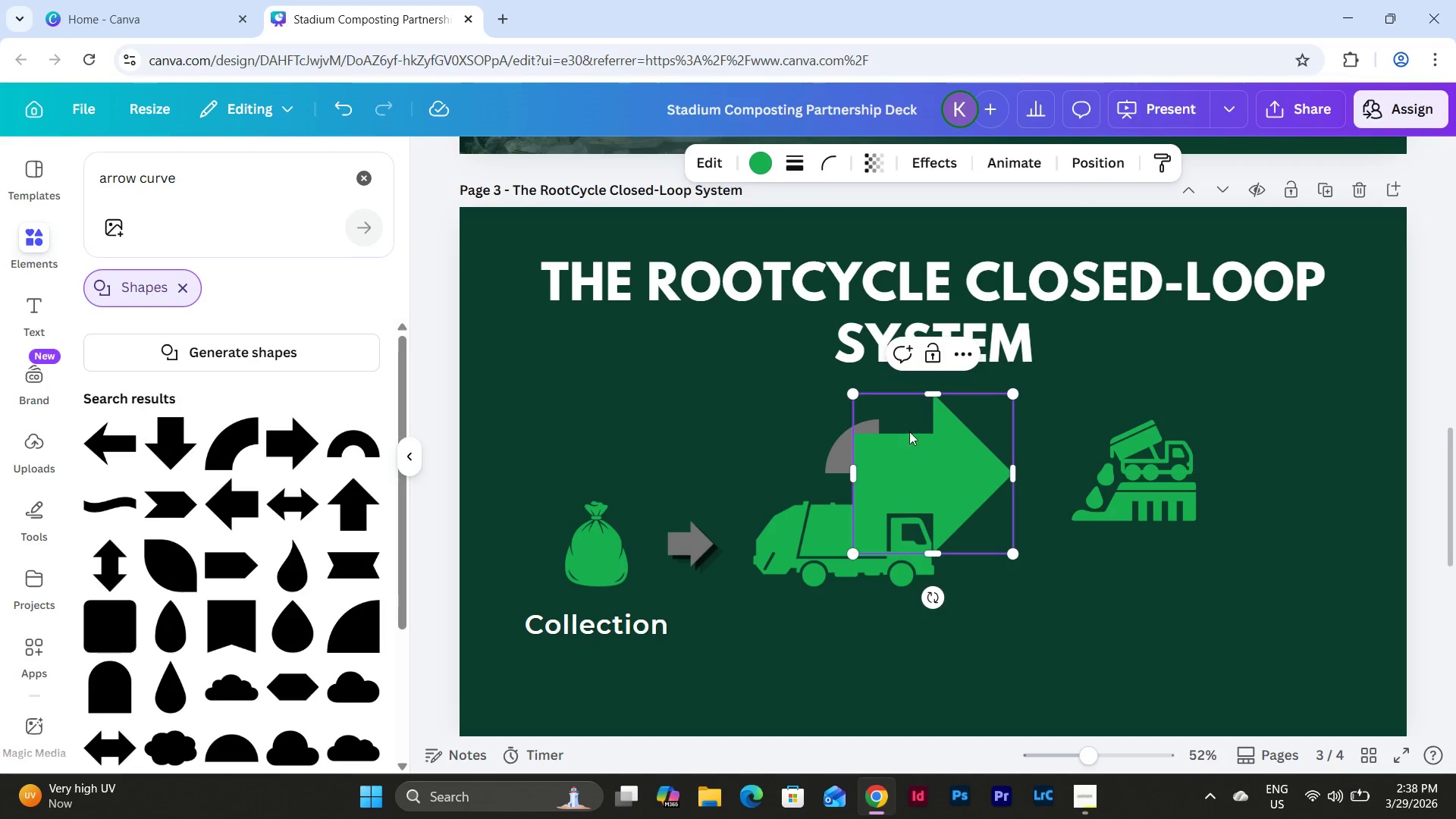 
left_click([1026, 558])
 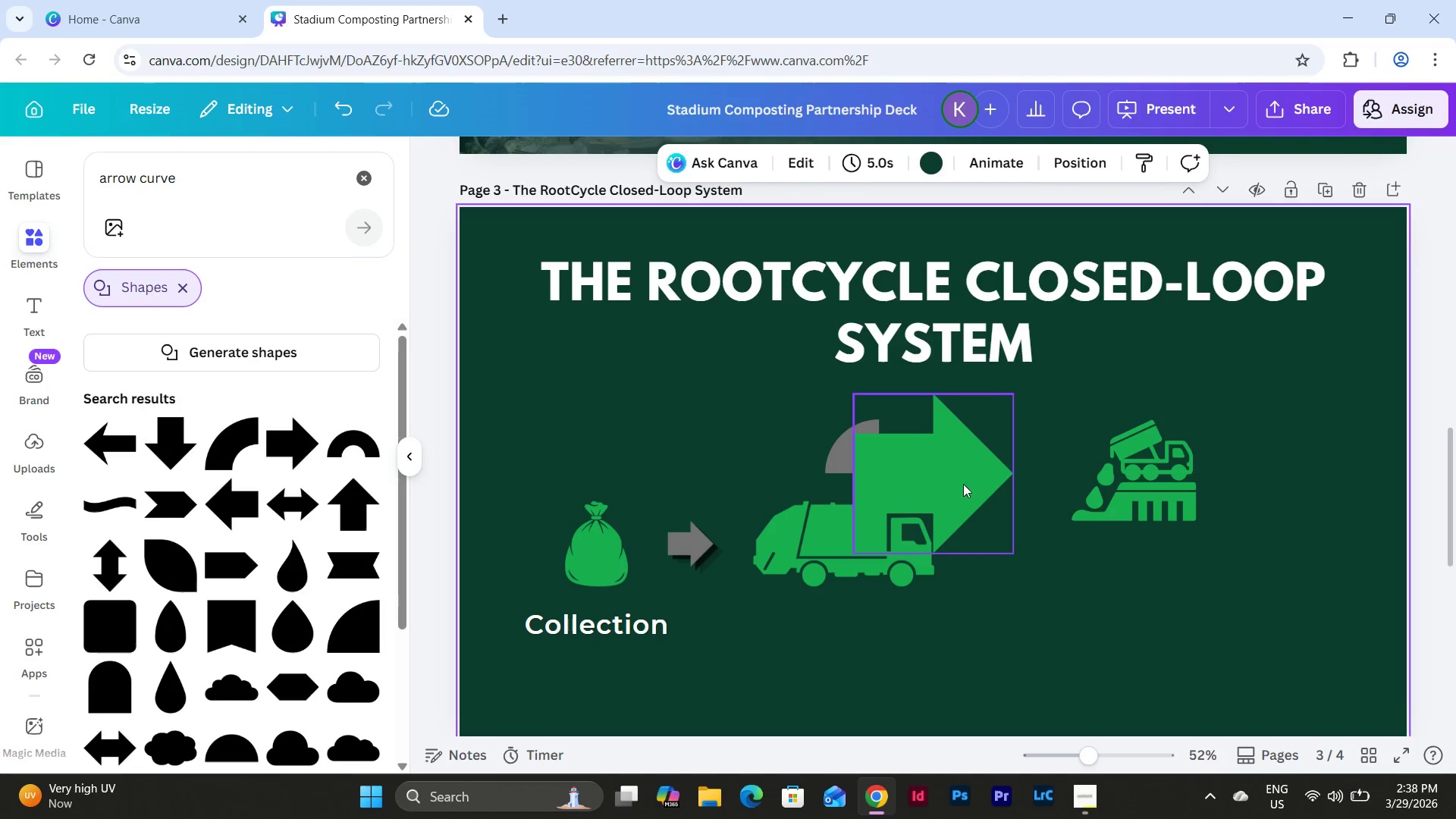 
left_click_drag(start_coordinate=[955, 481], to_coordinate=[975, 448])
 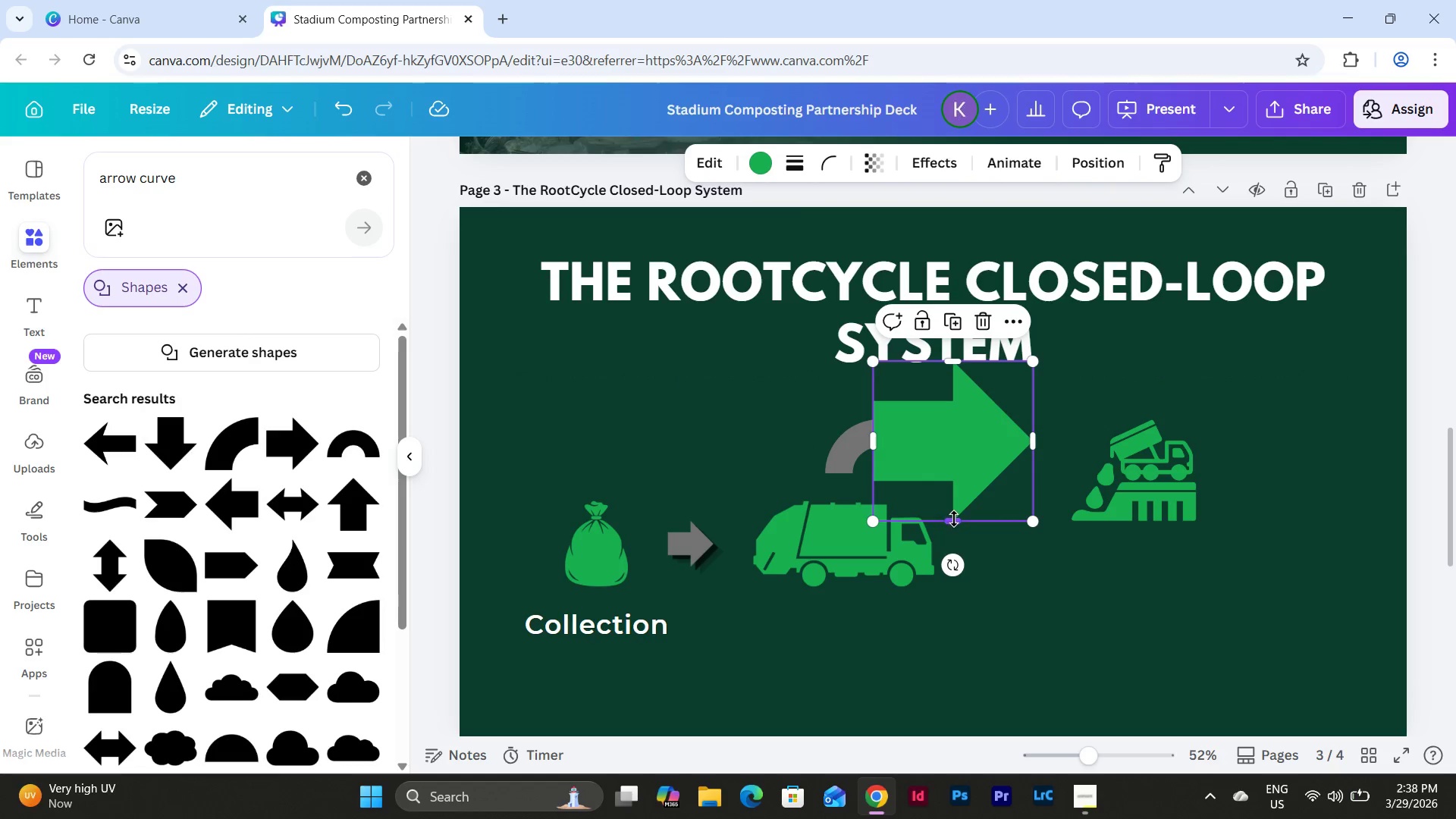 
left_click_drag(start_coordinate=[954, 521], to_coordinate=[955, 488])
 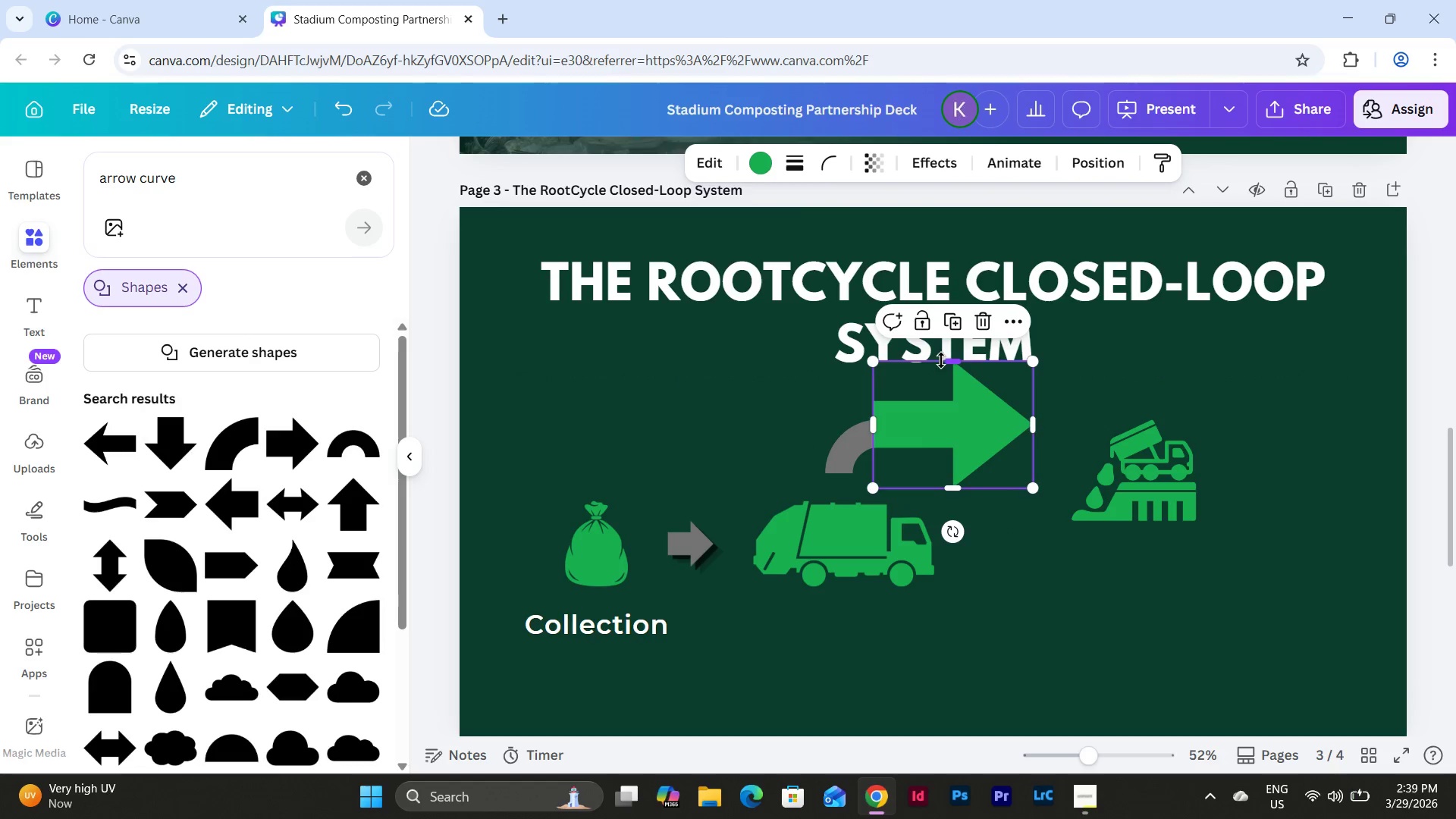 
left_click_drag(start_coordinate=[944, 360], to_coordinate=[949, 379])
 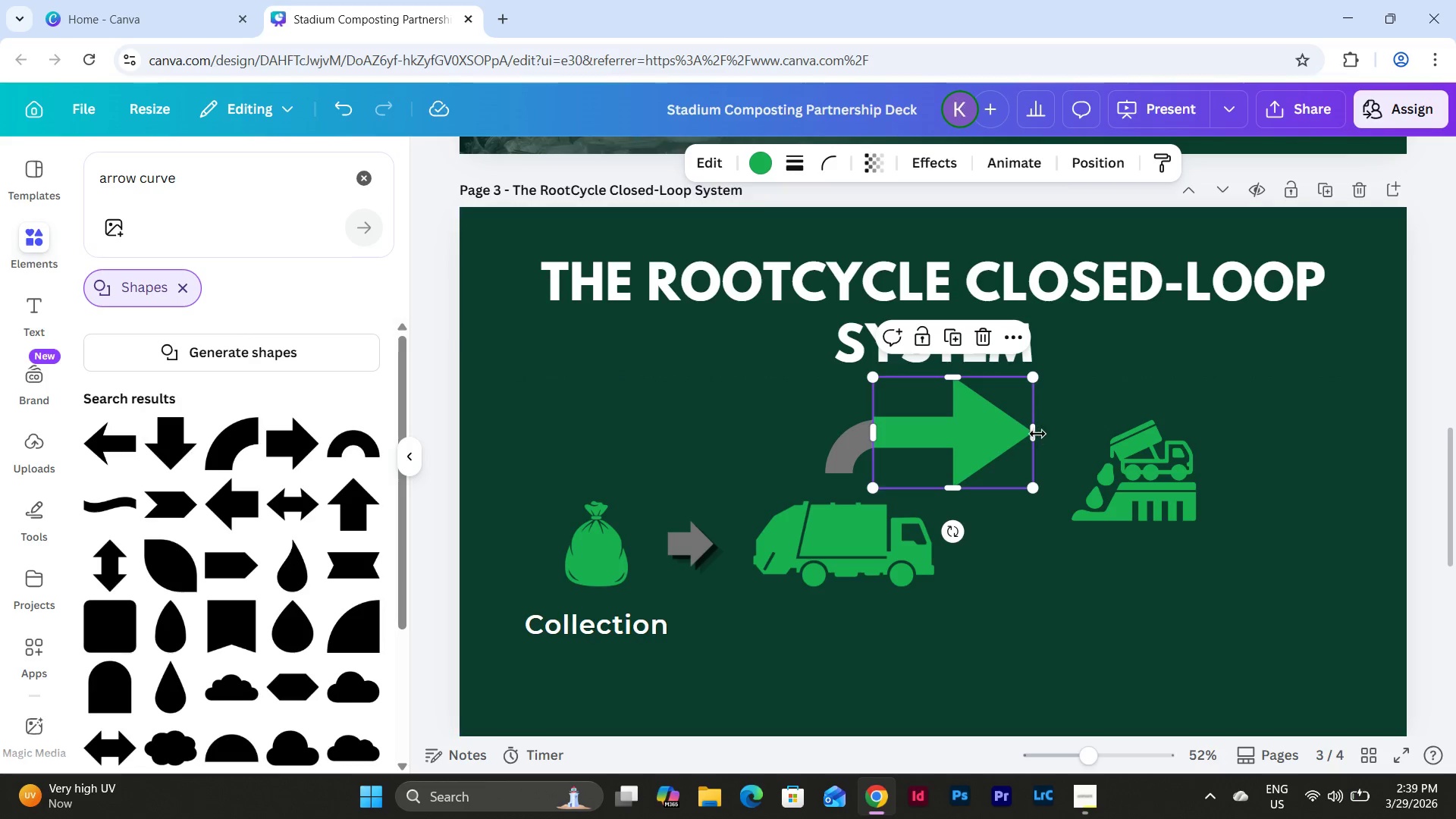 
left_click_drag(start_coordinate=[1035, 432], to_coordinate=[1002, 429])
 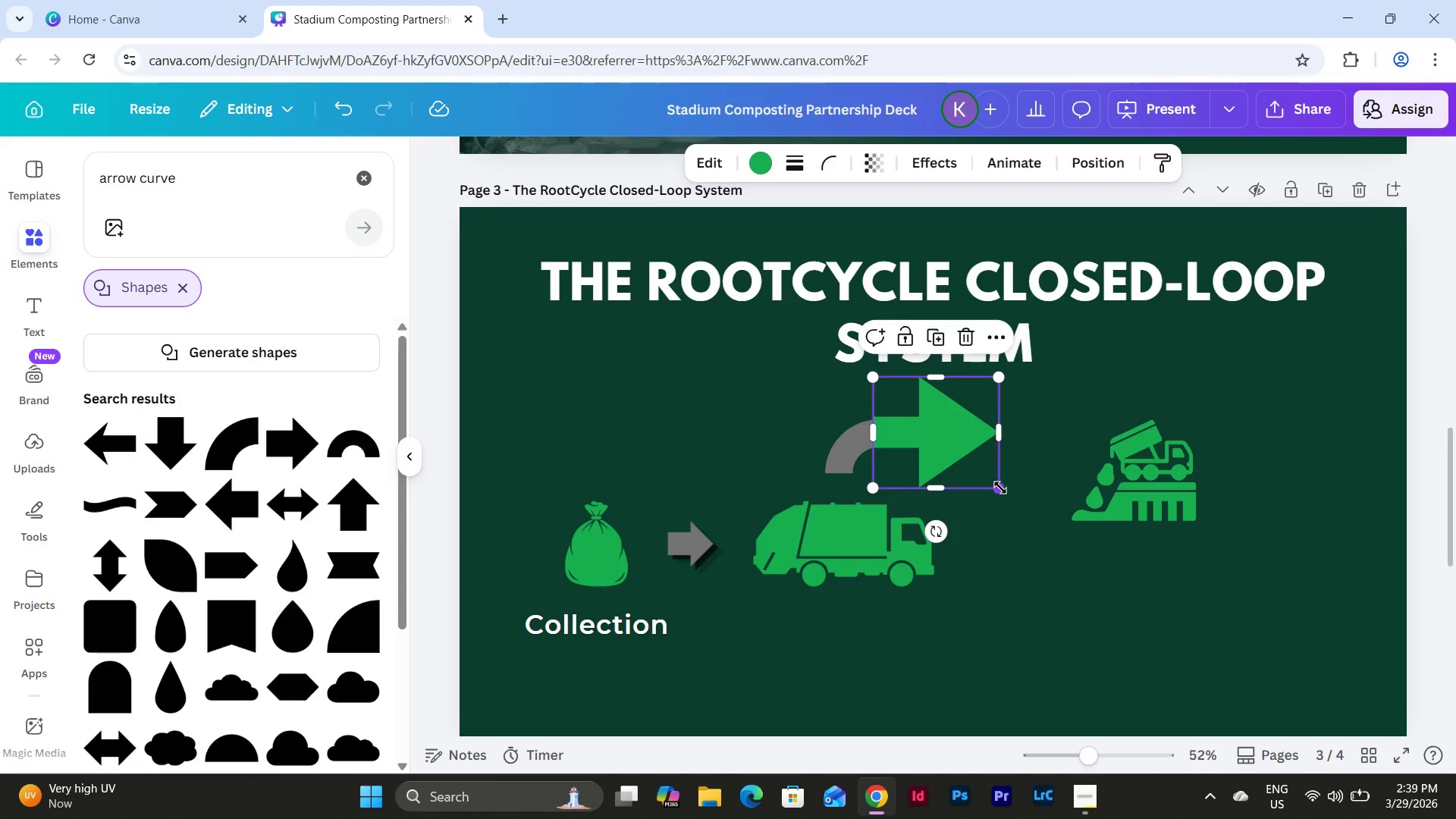 
left_click_drag(start_coordinate=[1000, 488], to_coordinate=[956, 447])
 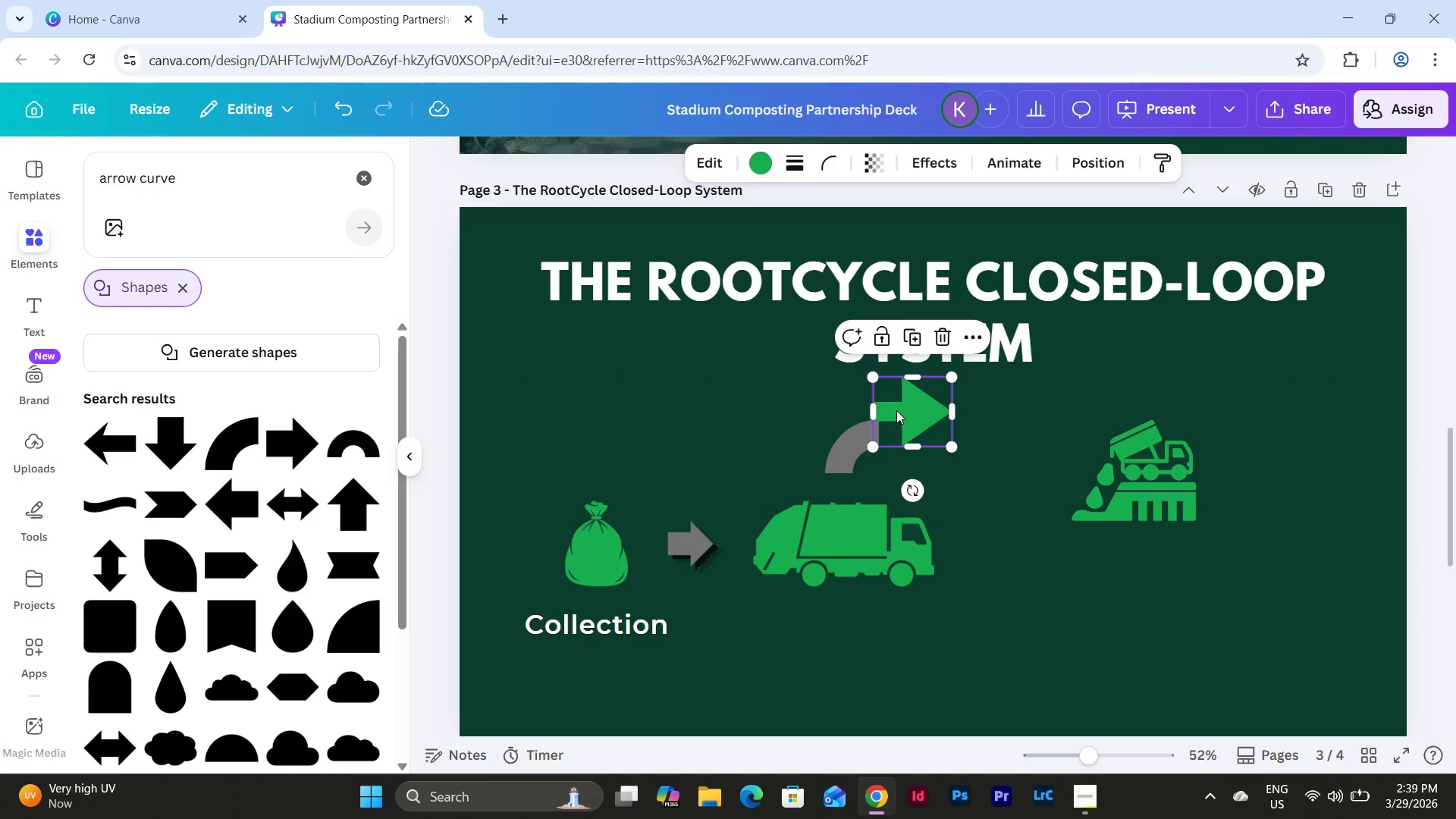 
left_click_drag(start_coordinate=[896, 410], to_coordinate=[905, 427])
 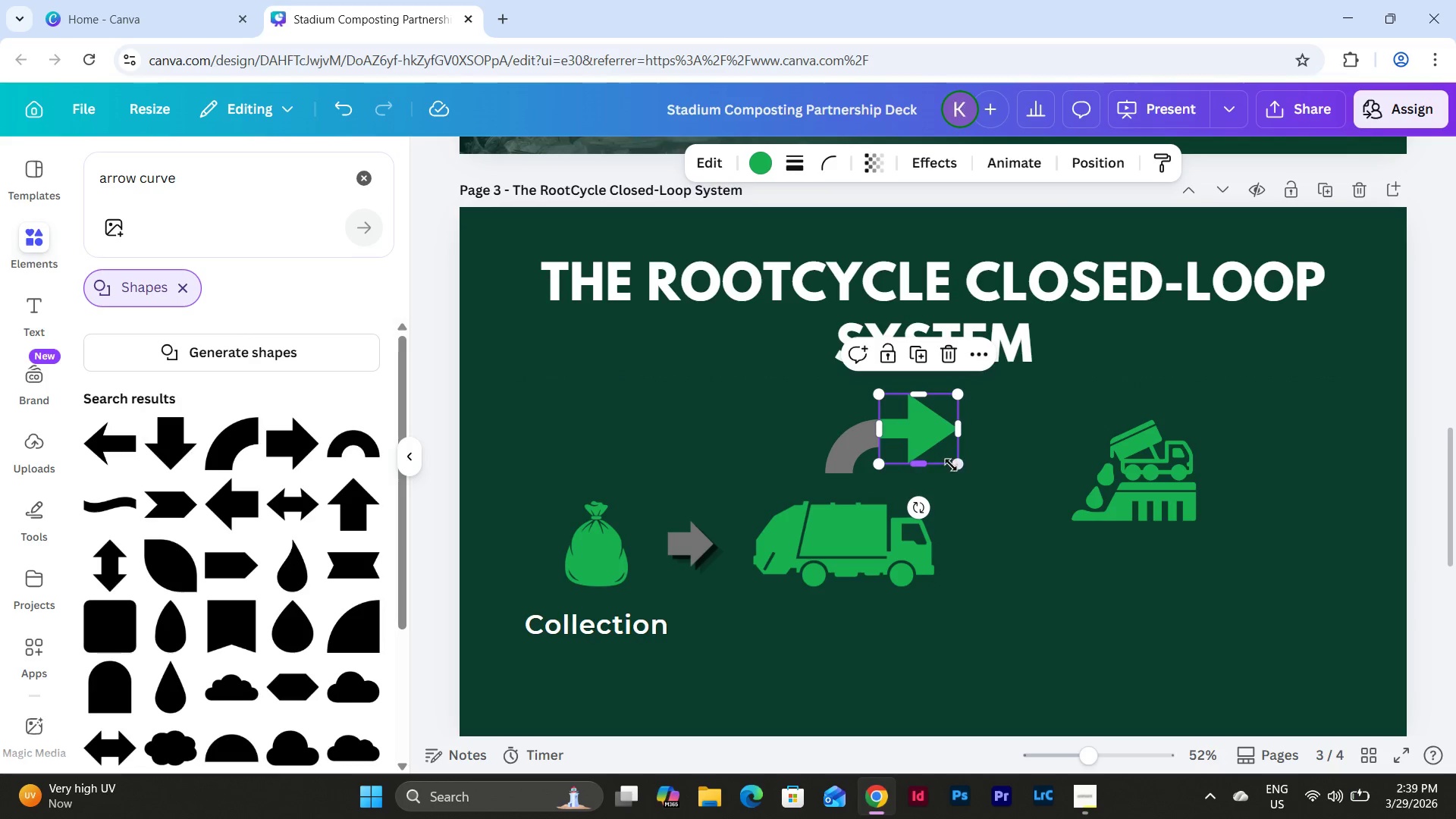 
left_click_drag(start_coordinate=[955, 465], to_coordinate=[962, 468])
 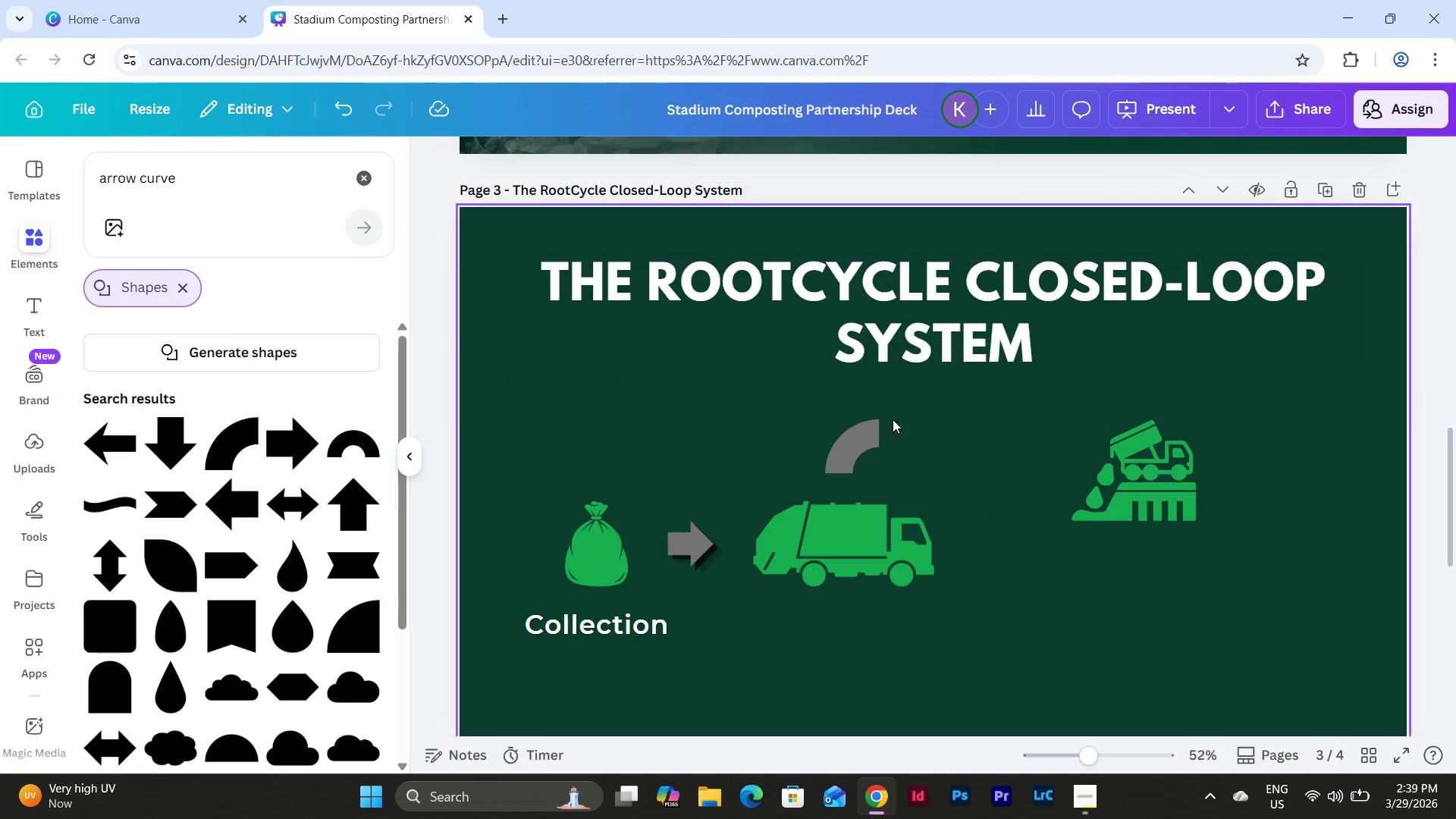 
double_click([861, 448])
 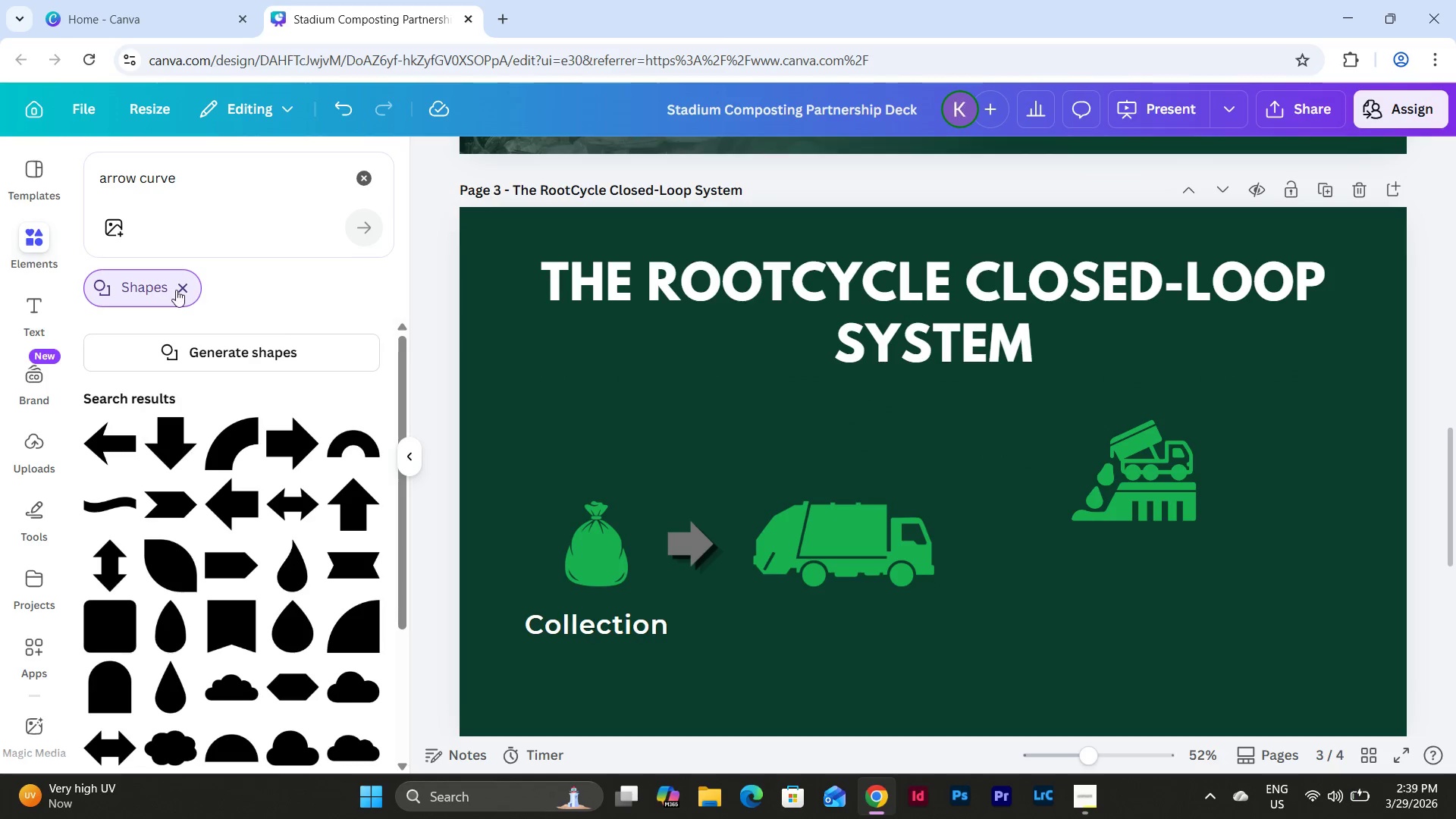 
left_click([183, 290])
 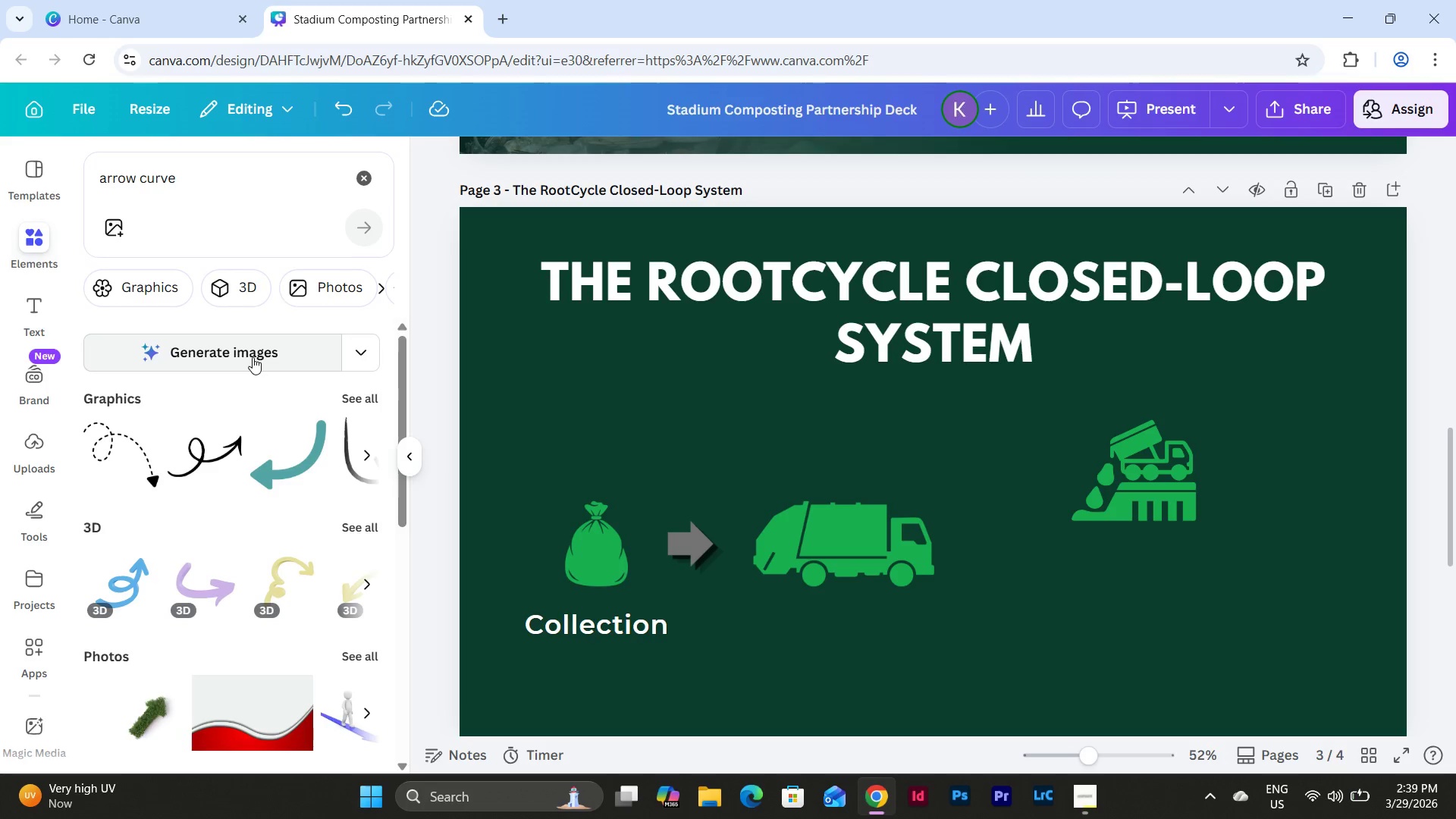 
left_click([360, 390])
 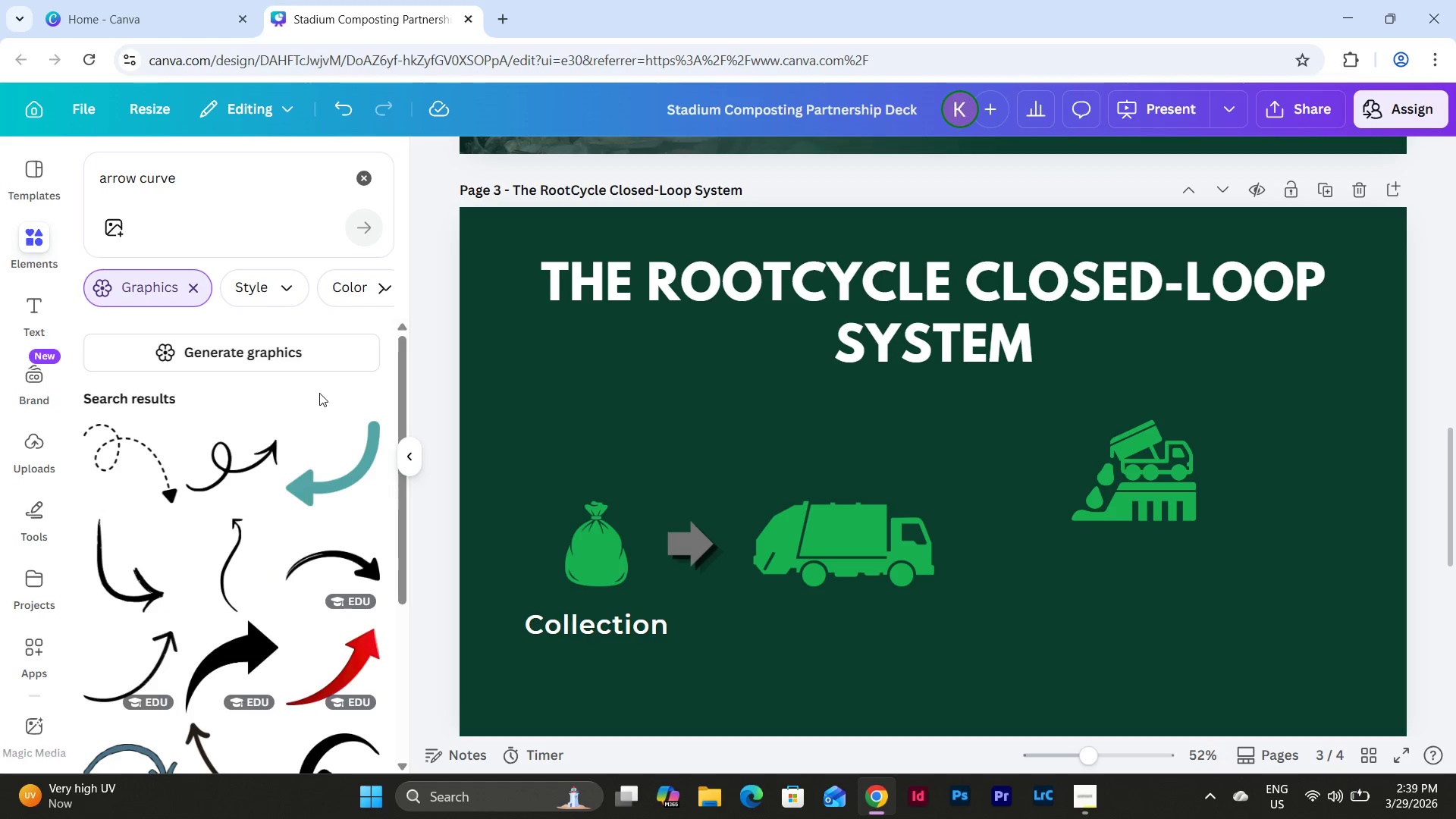 
scroll: coordinate [319, 393], scroll_direction: down, amount: 3.0
 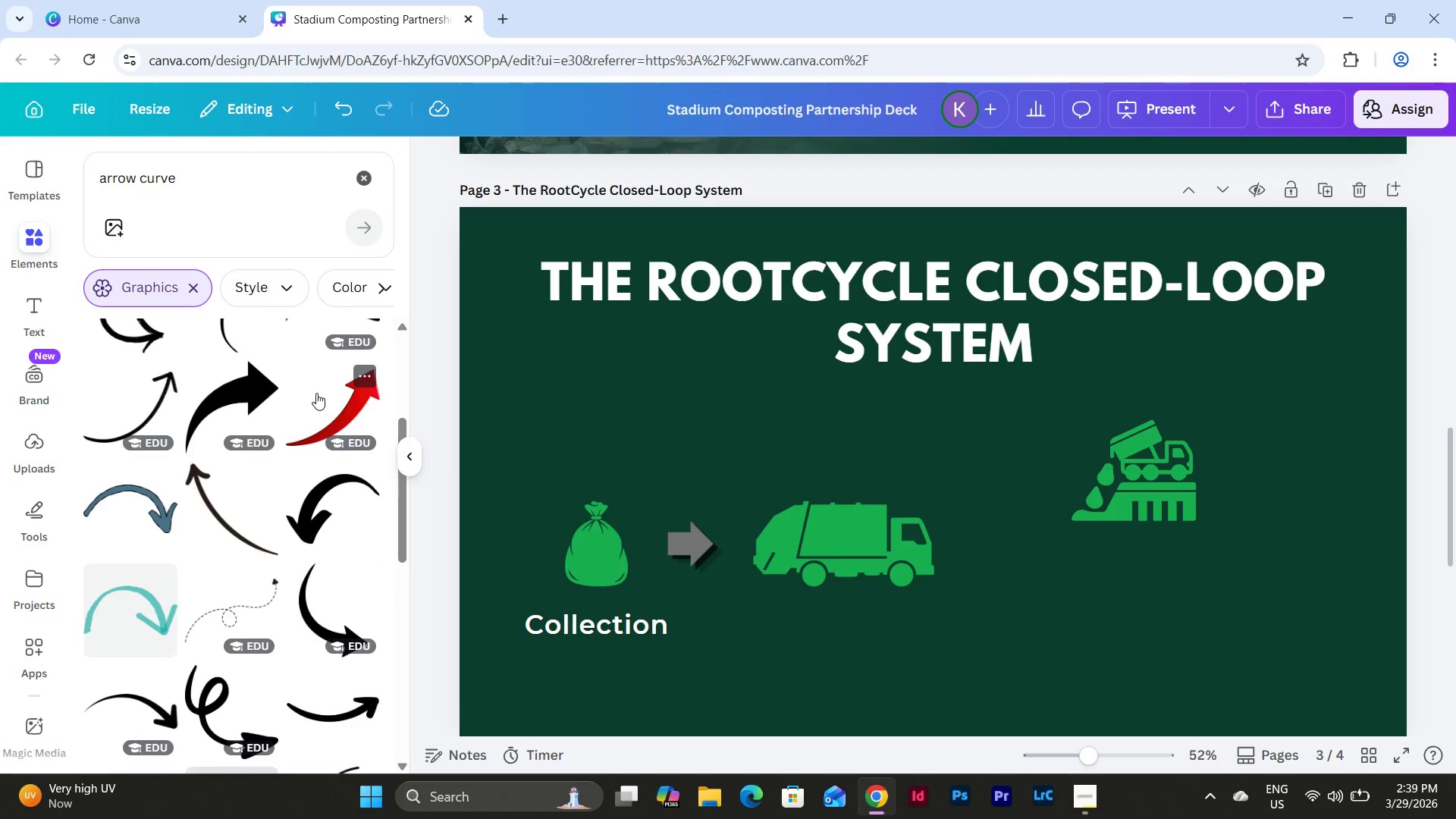 
left_click([234, 397])
 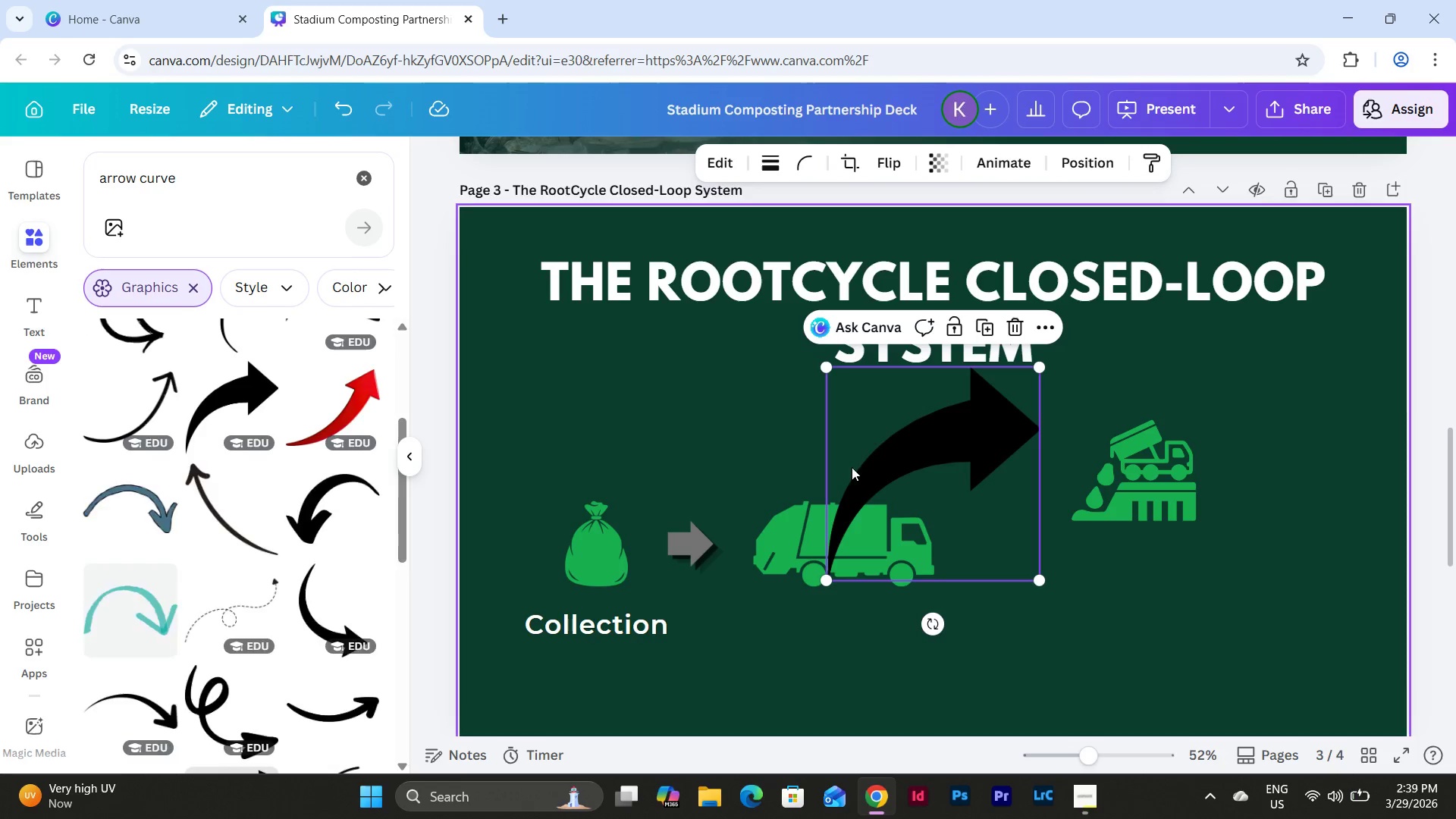 
left_click_drag(start_coordinate=[868, 465], to_coordinate=[899, 456])
 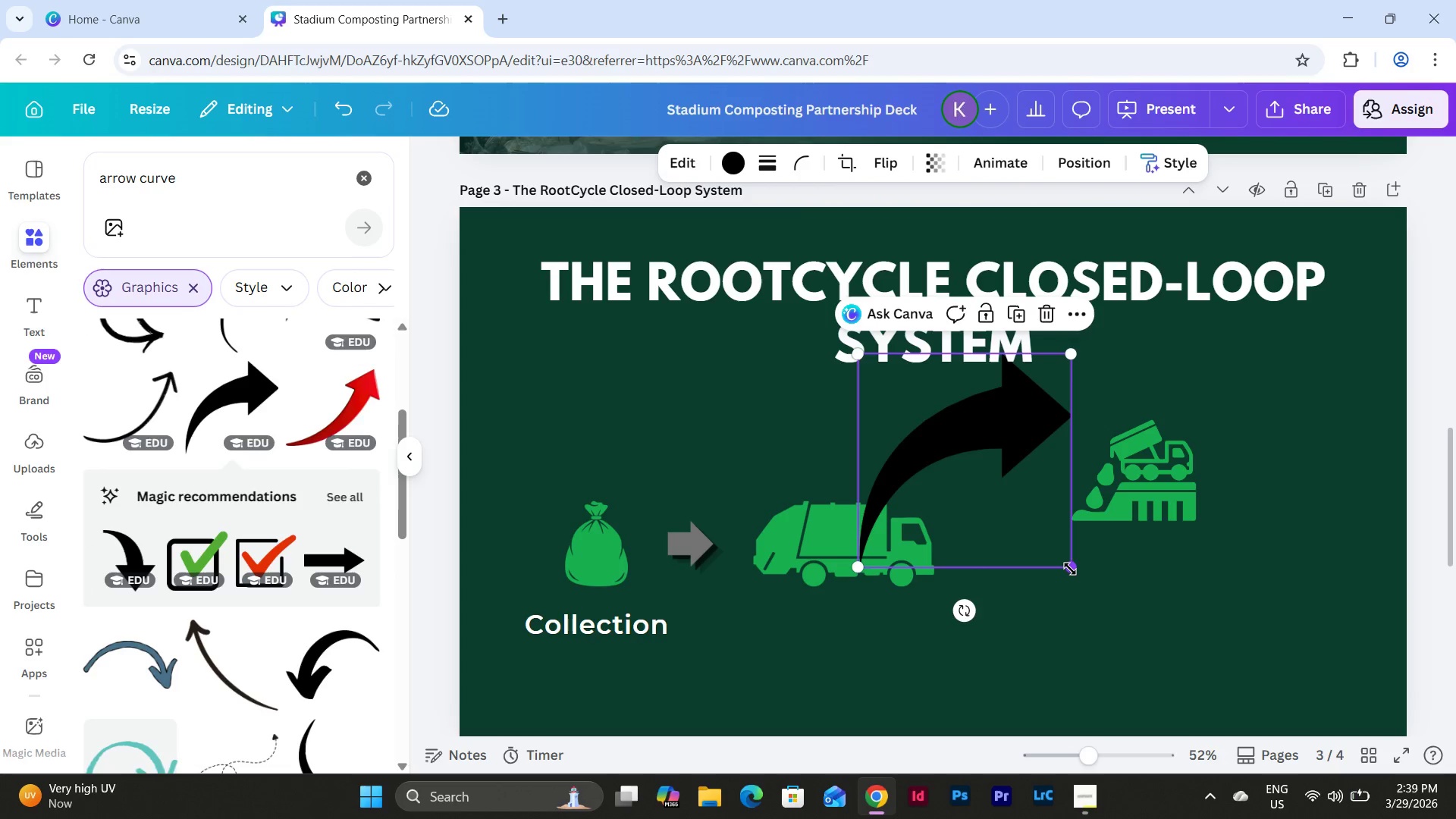 
left_click_drag(start_coordinate=[1070, 569], to_coordinate=[943, 446])
 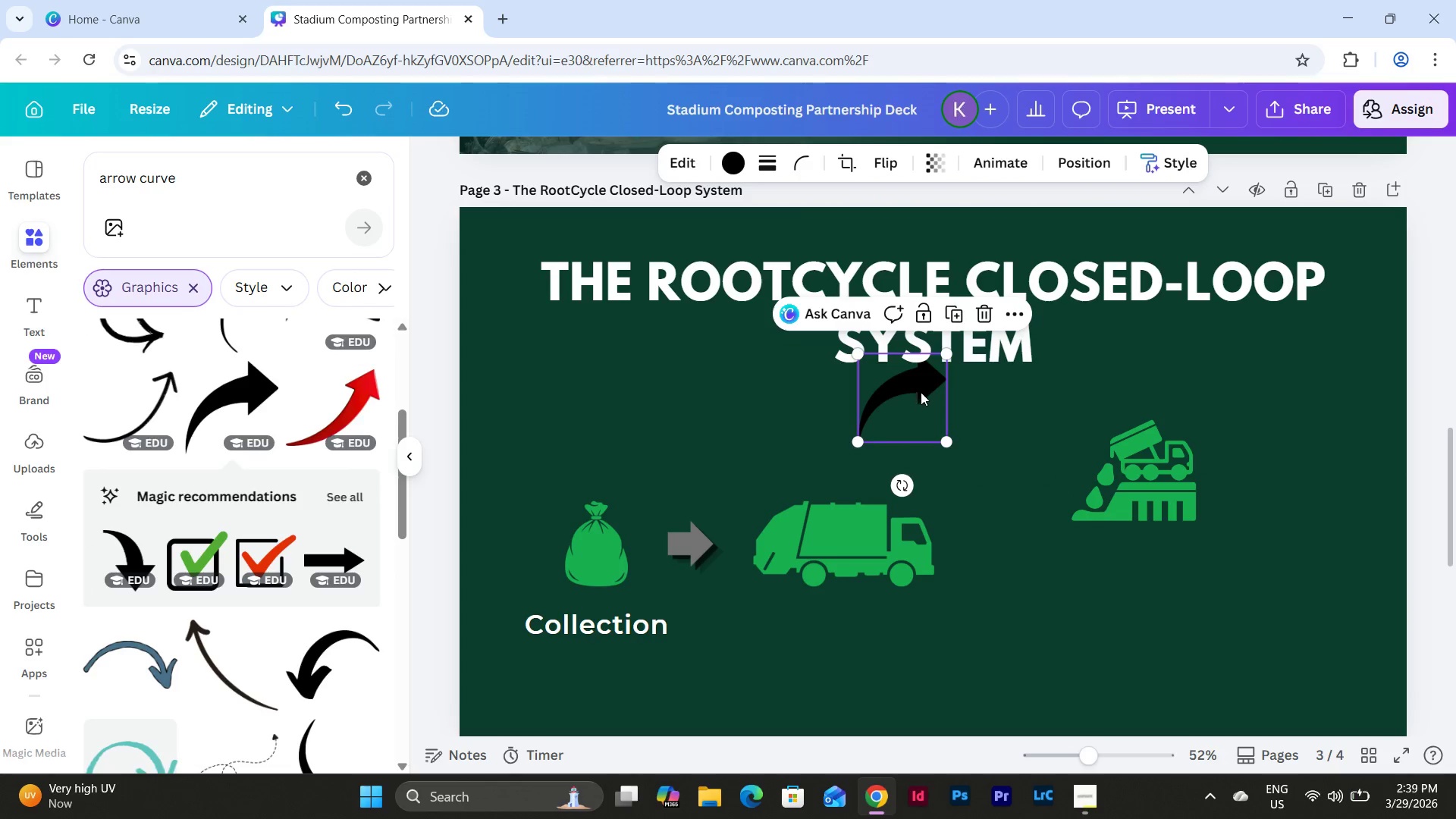 
left_click_drag(start_coordinate=[921, 392], to_coordinate=[925, 434])
 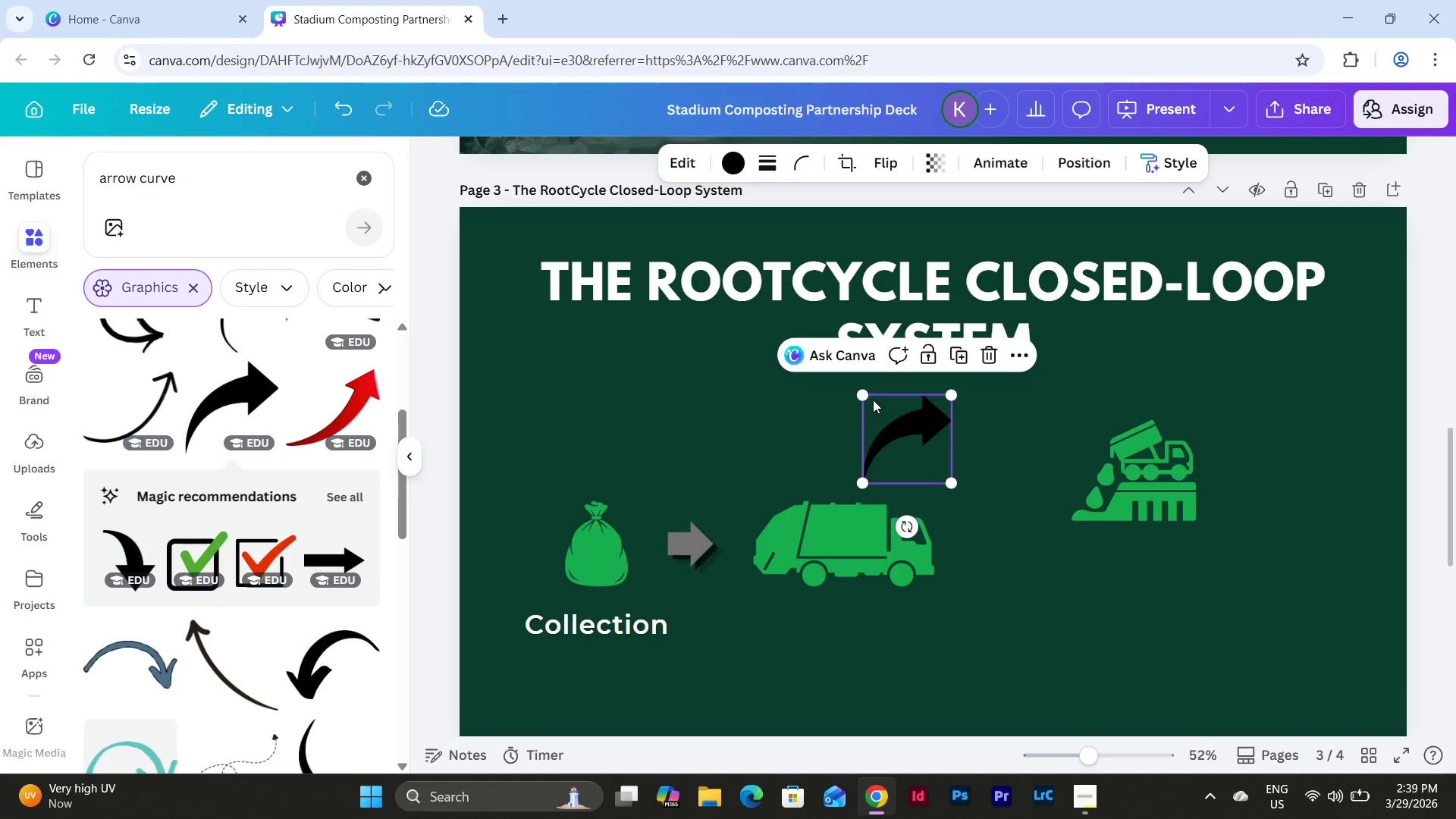 
left_click_drag(start_coordinate=[867, 397], to_coordinate=[887, 422])
 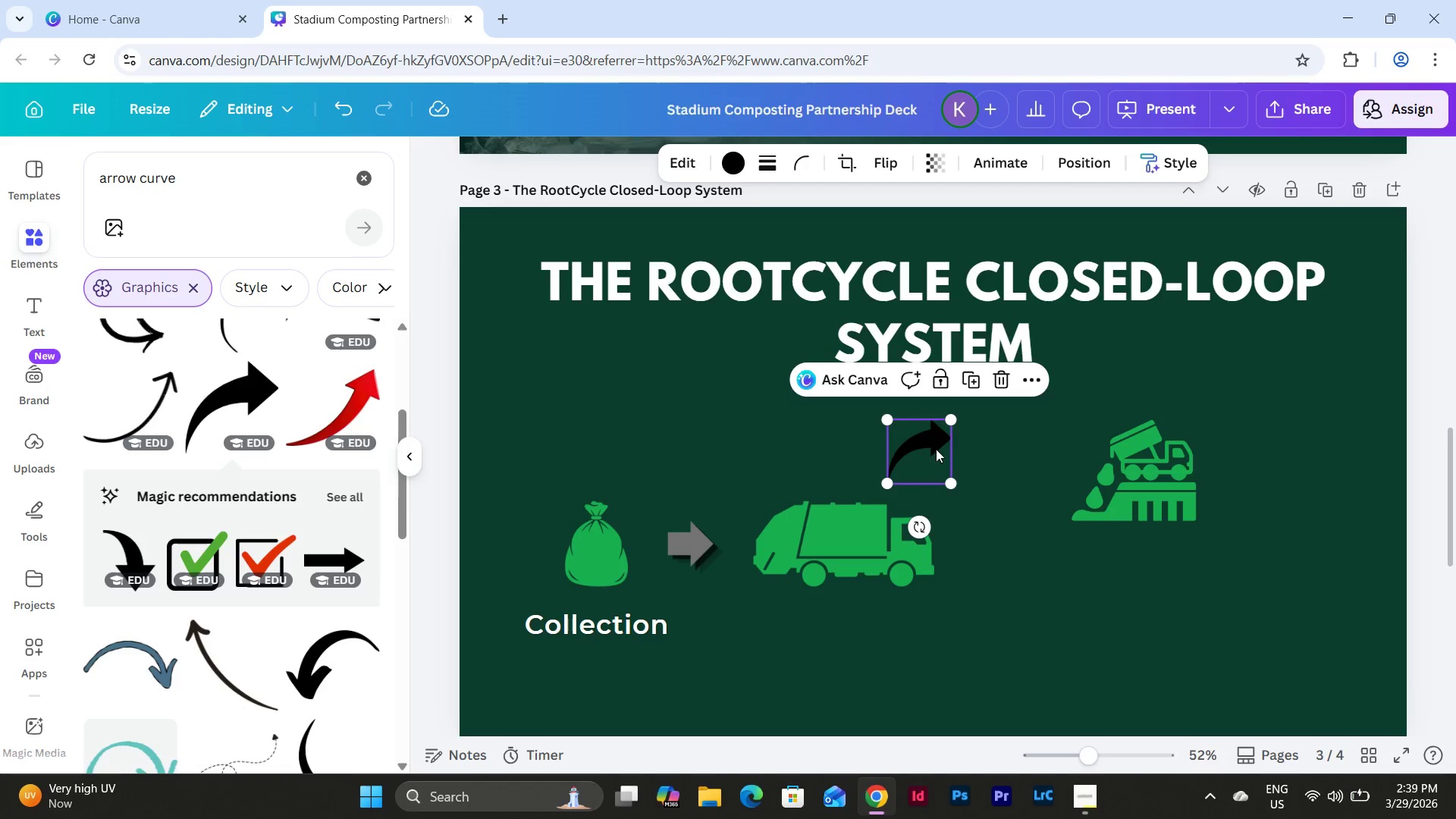 
left_click_drag(start_coordinate=[936, 449], to_coordinate=[957, 450])
 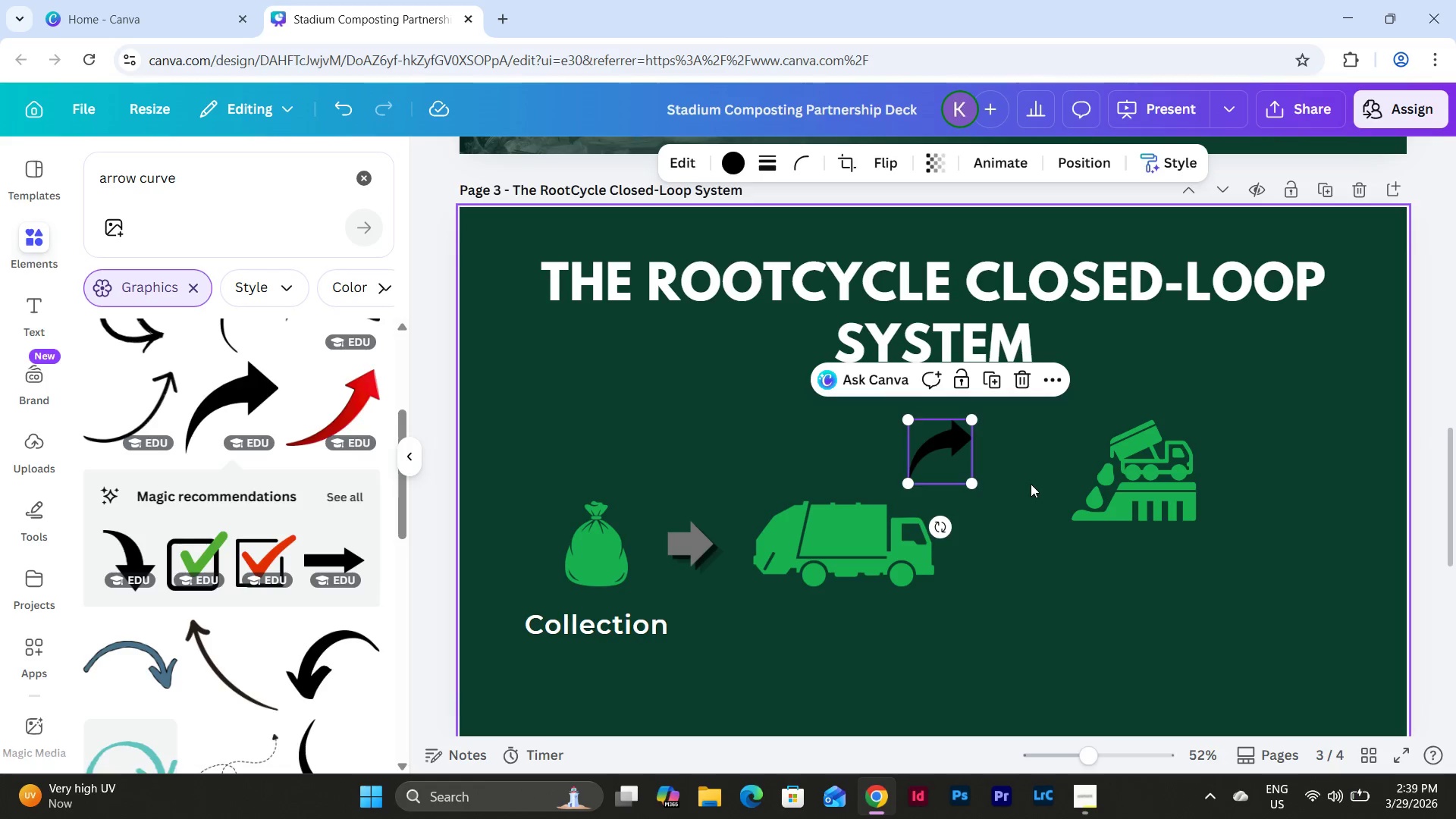 
left_click([1031, 484])
 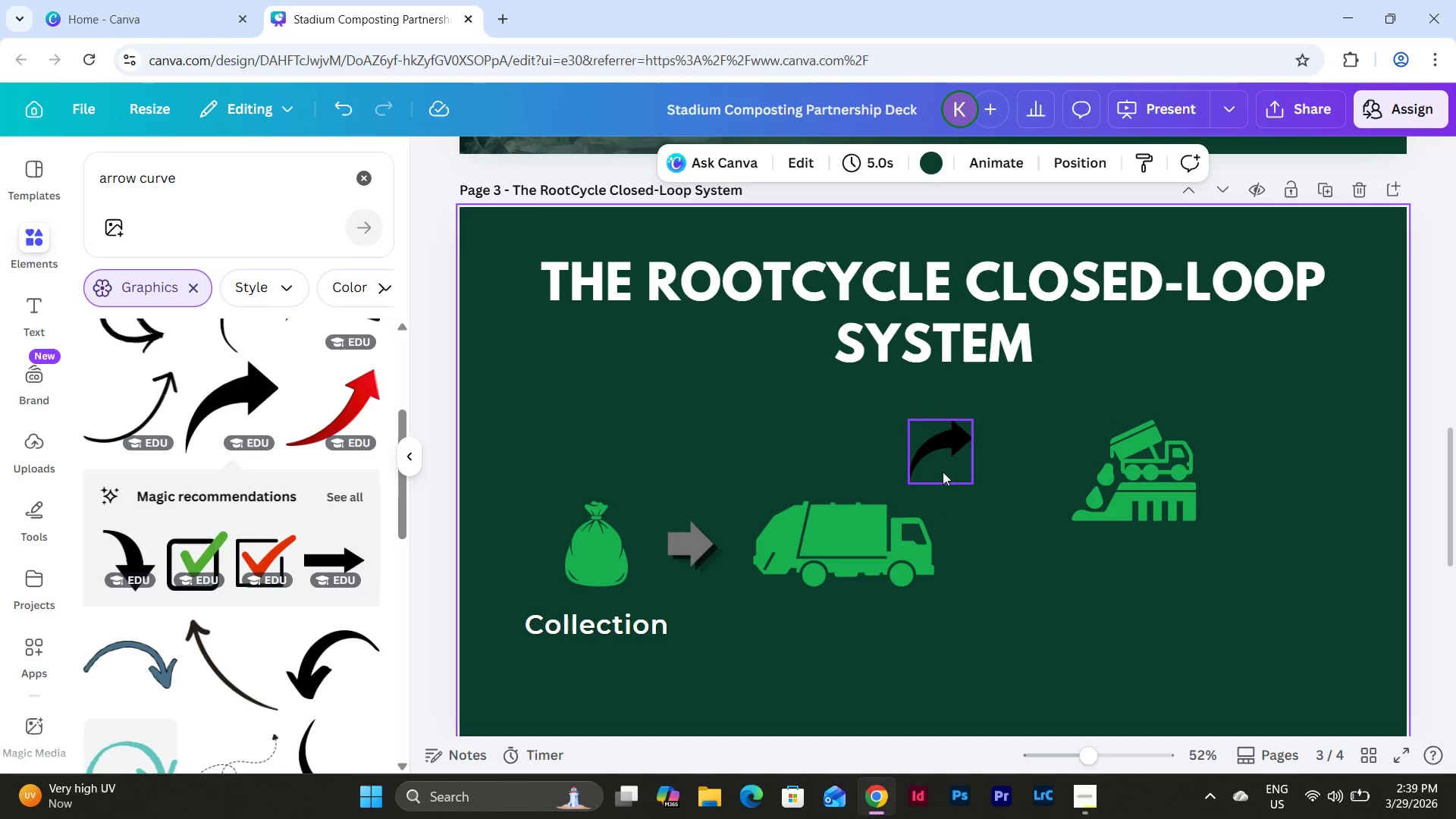 
left_click([930, 455])
 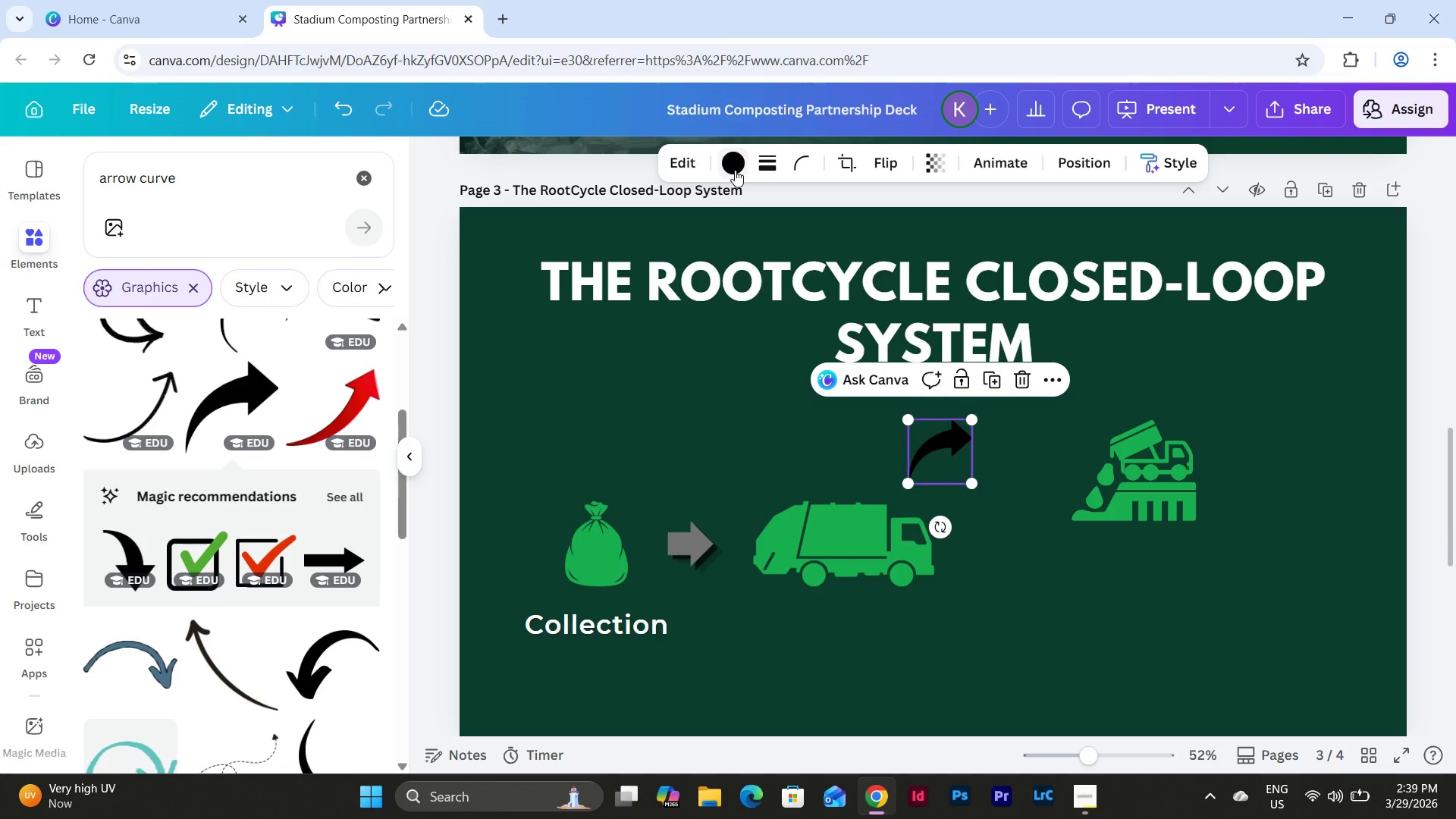 
left_click([735, 170])
 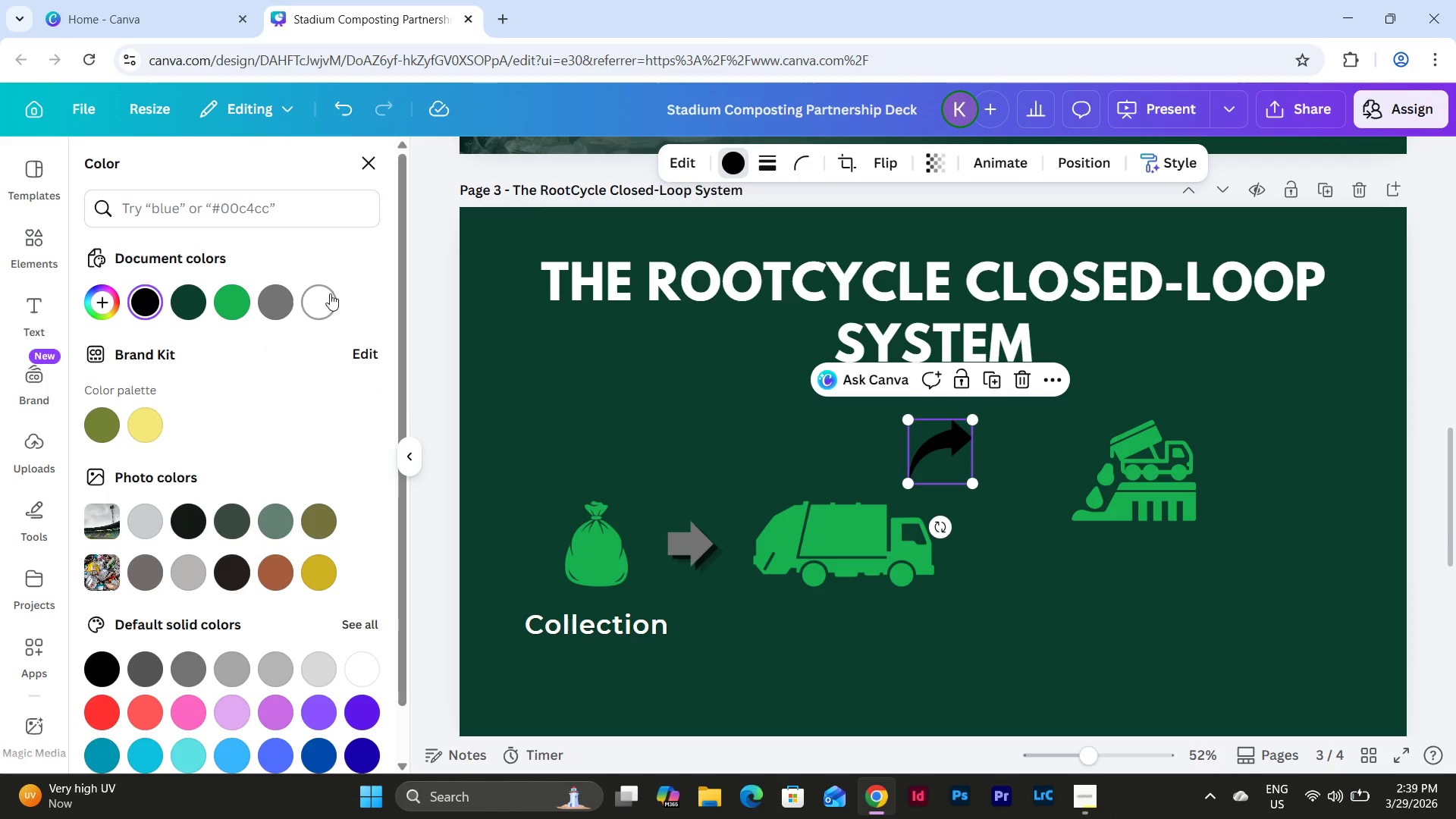 
left_click([277, 298])
 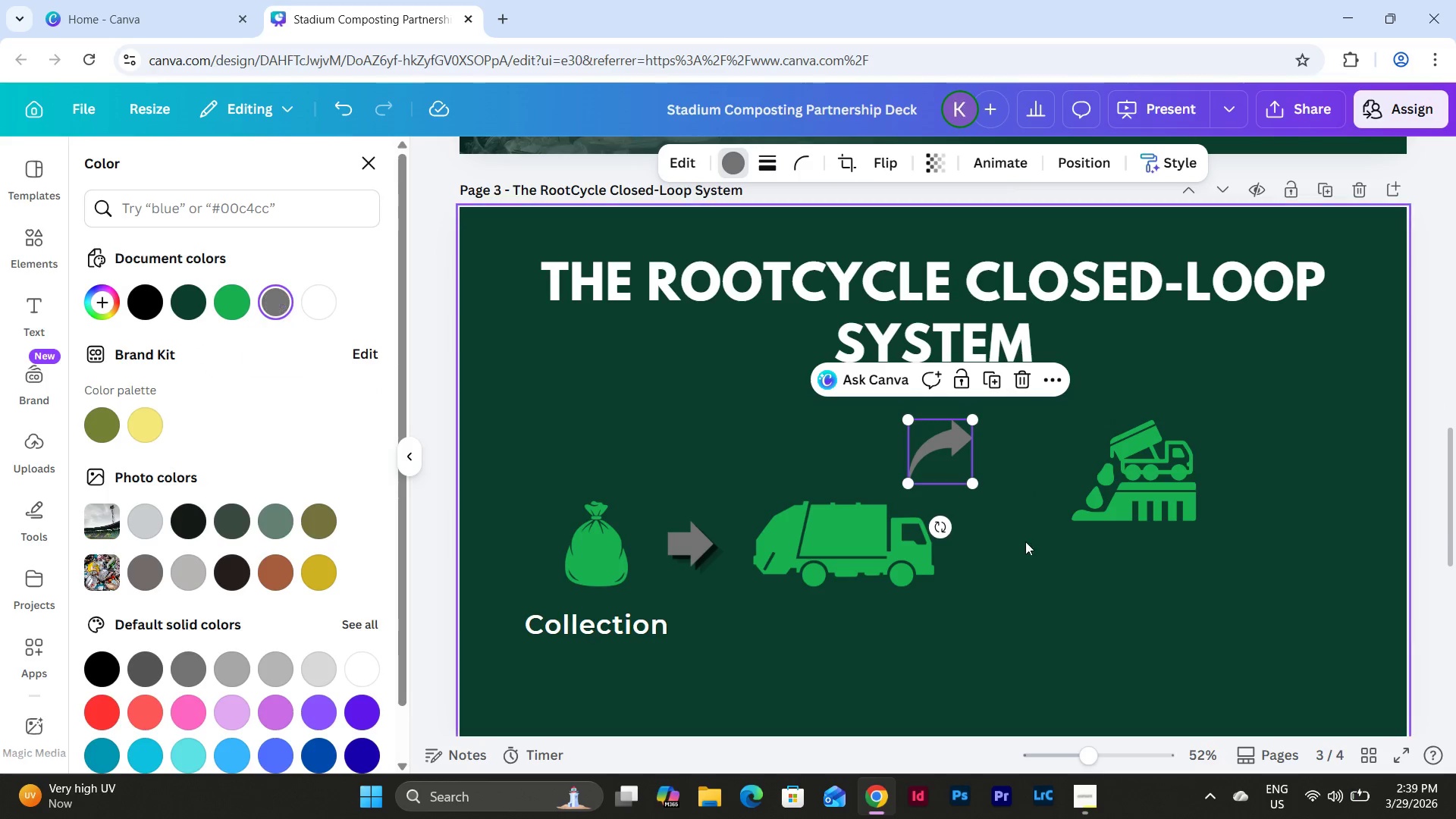 
left_click([1129, 590])
 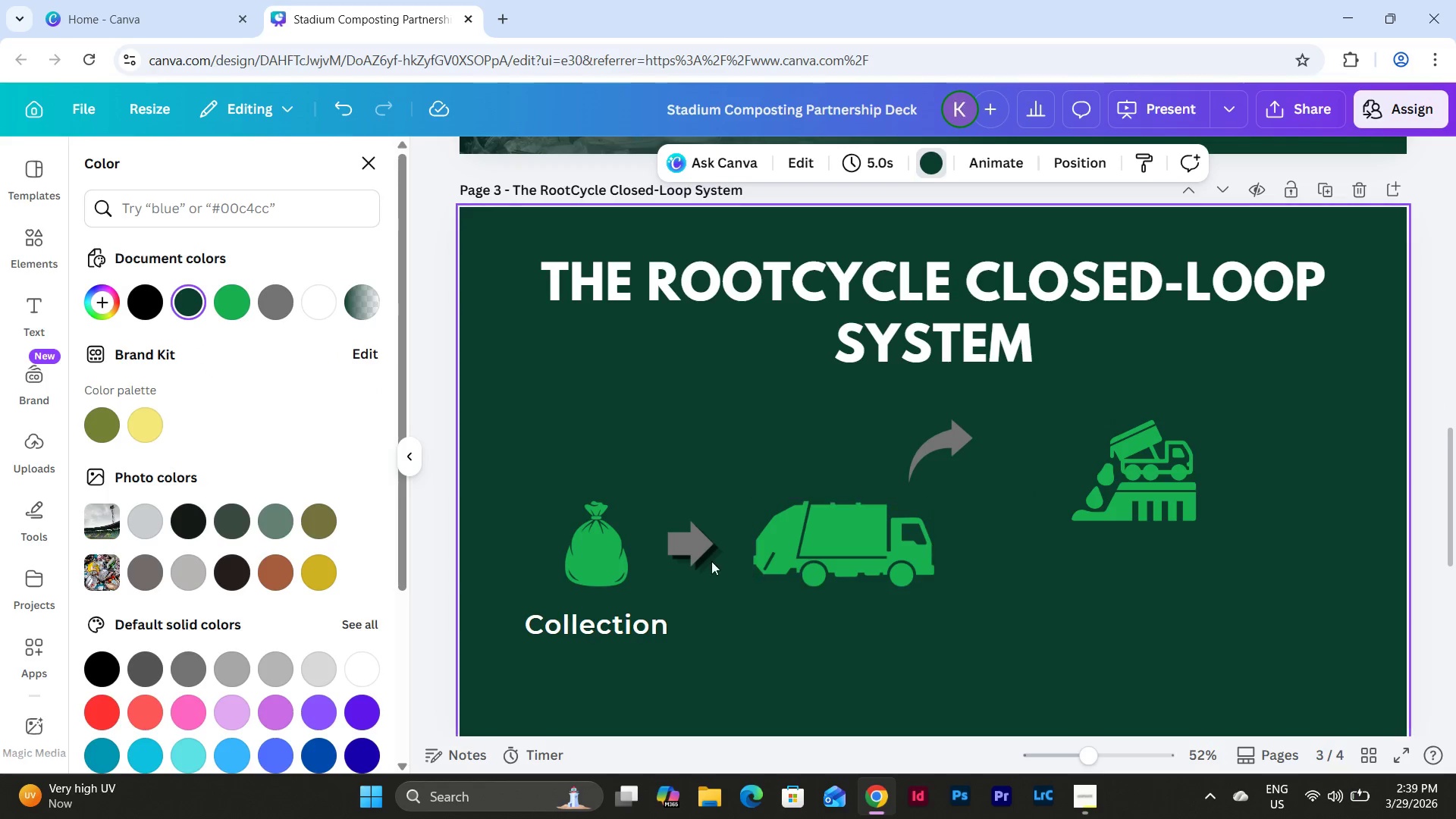 
left_click([705, 558])
 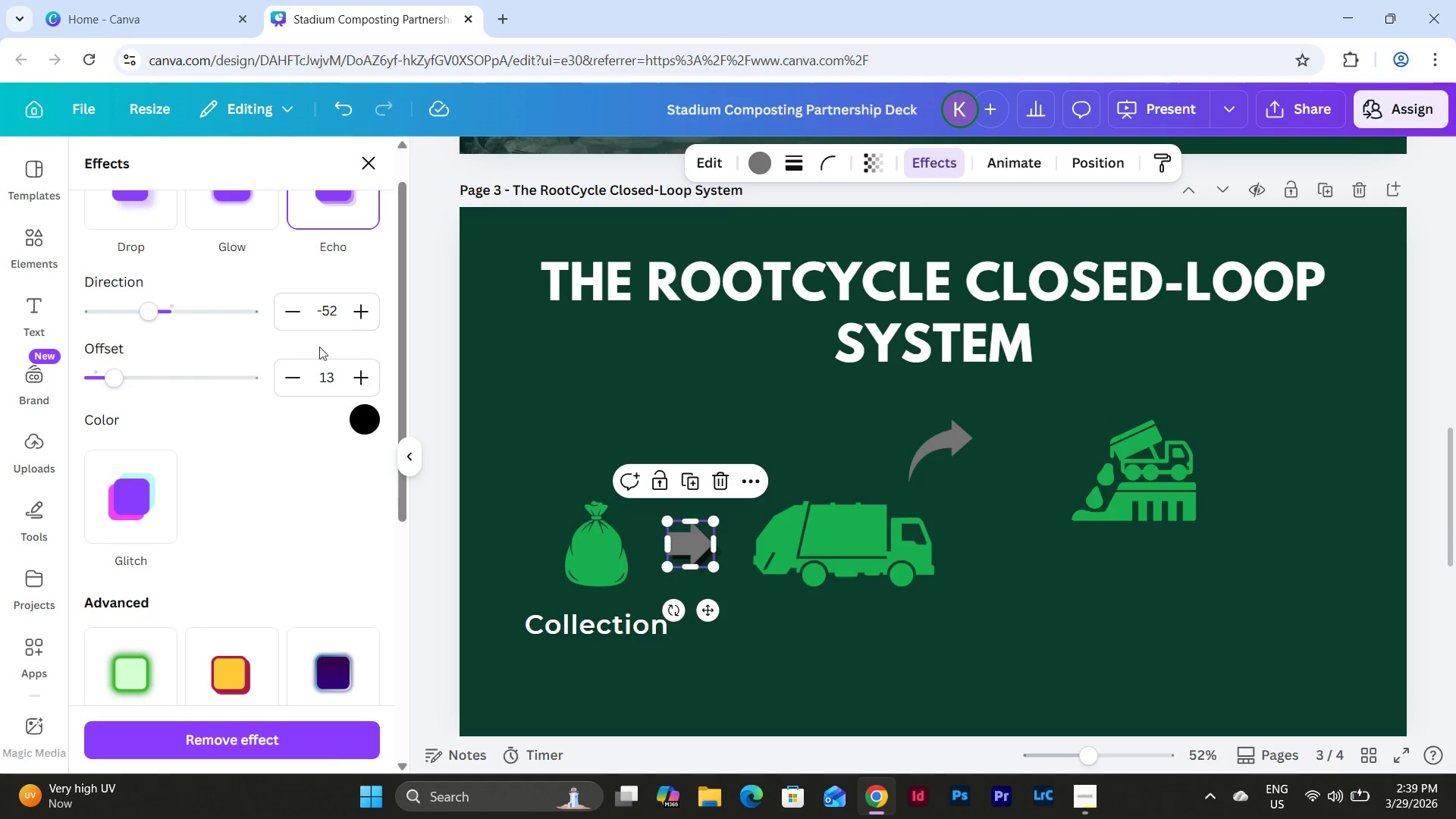 
scroll: coordinate [266, 366], scroll_direction: up, amount: 5.0
 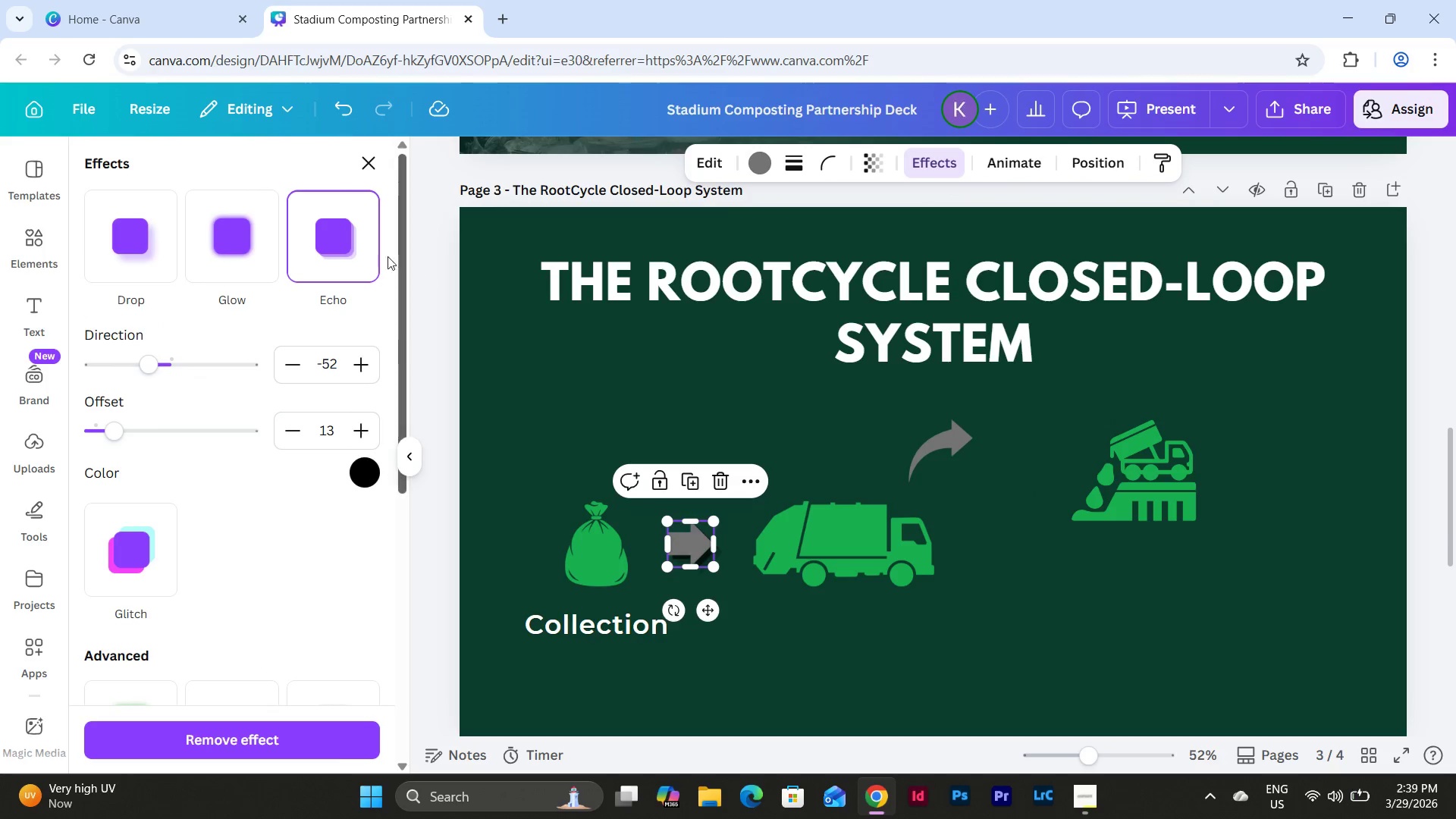 
left_click([347, 240])
 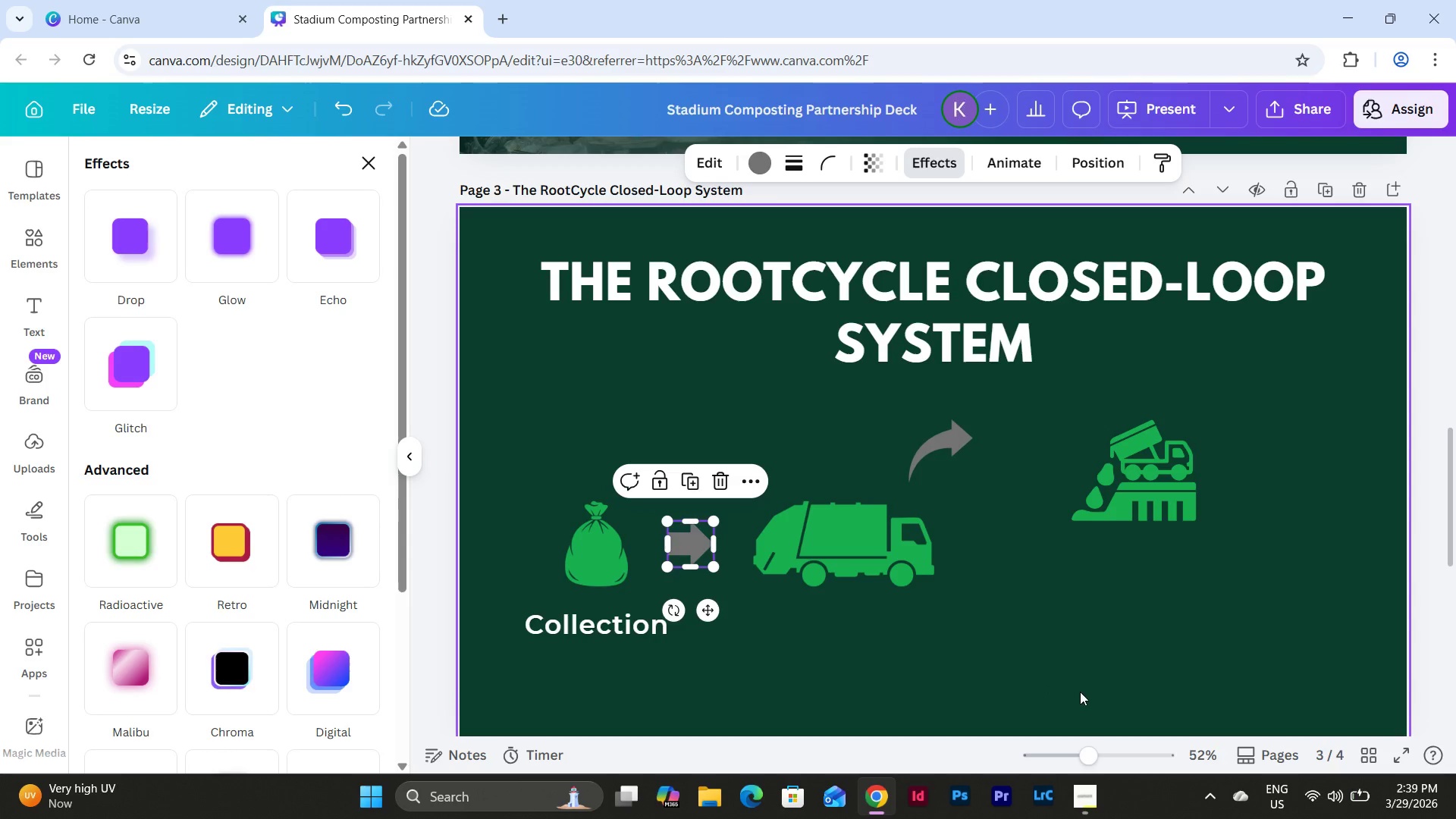 
left_click([1095, 692])
 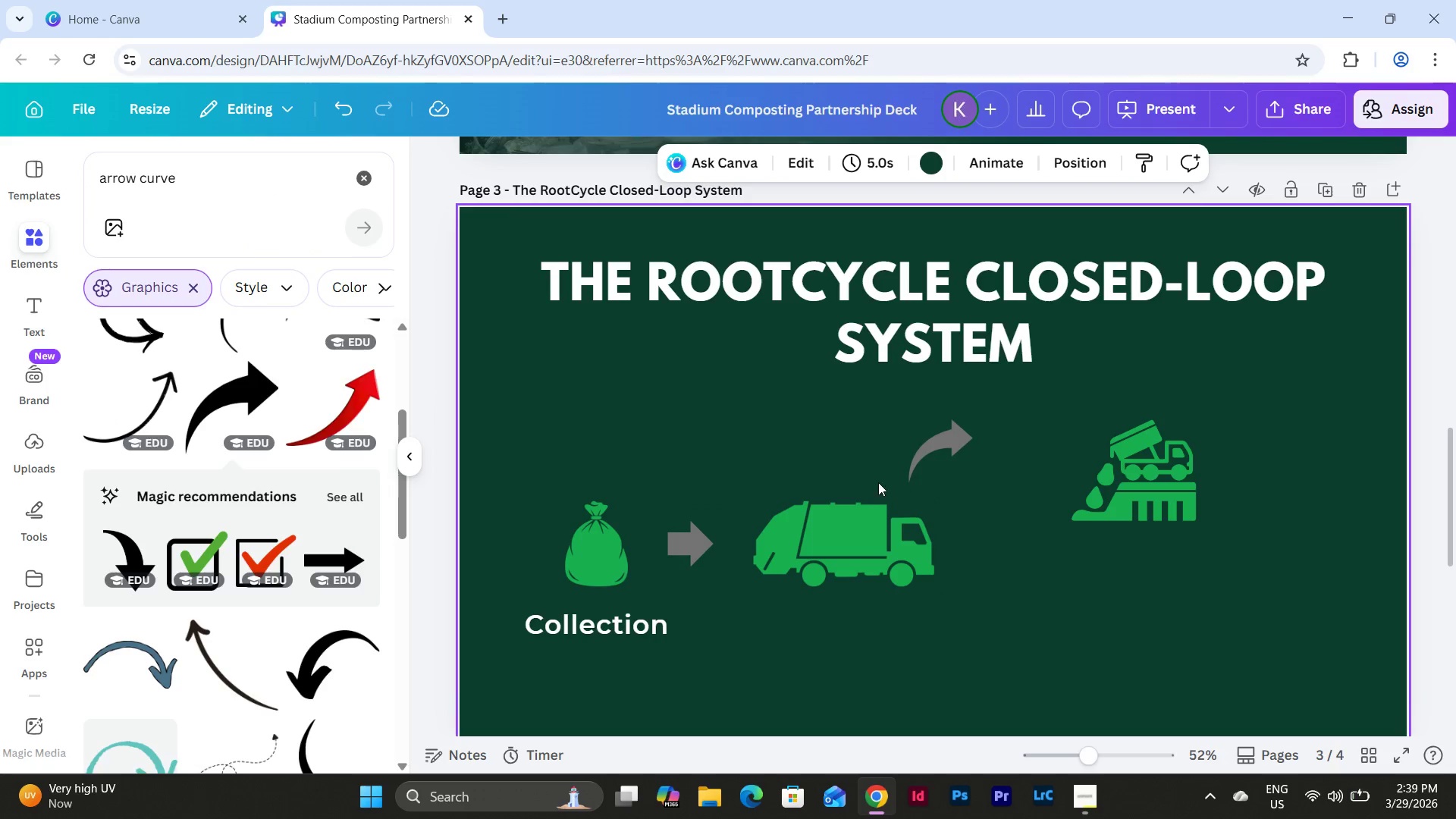 
left_click([684, 547])
 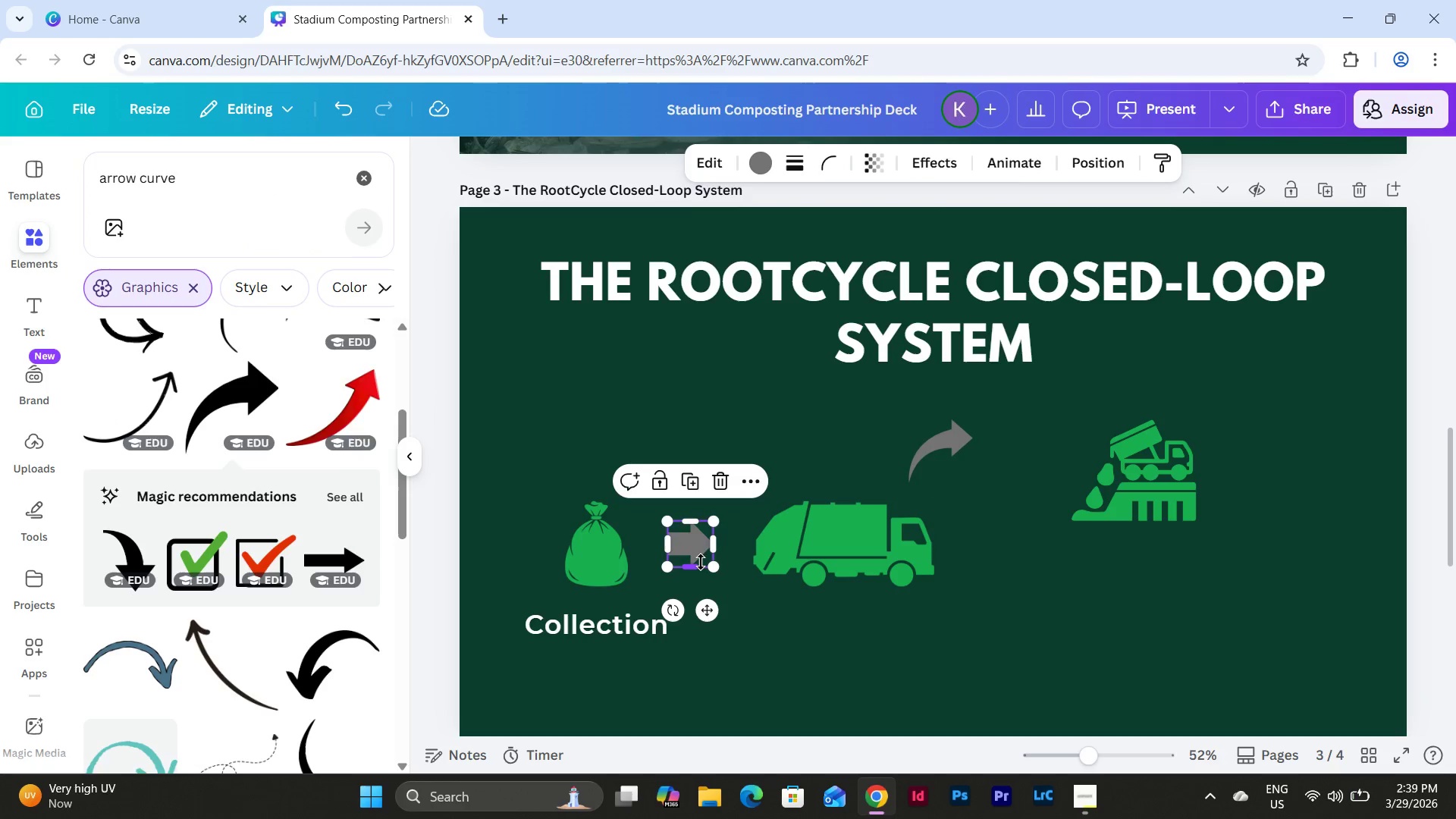 
left_click_drag(start_coordinate=[697, 562], to_coordinate=[697, 557])
 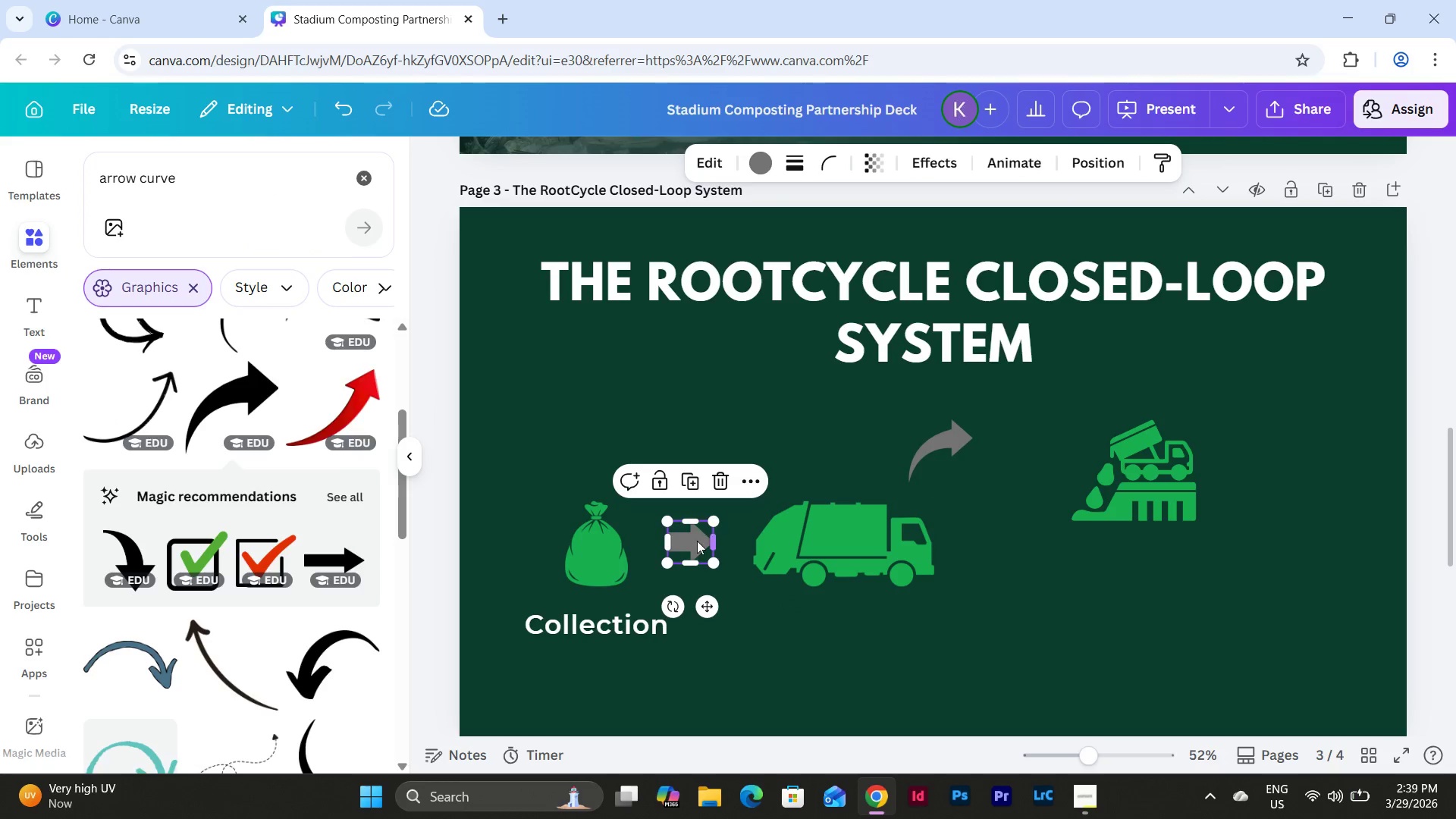 
left_click_drag(start_coordinate=[696, 541], to_coordinate=[698, 546])
 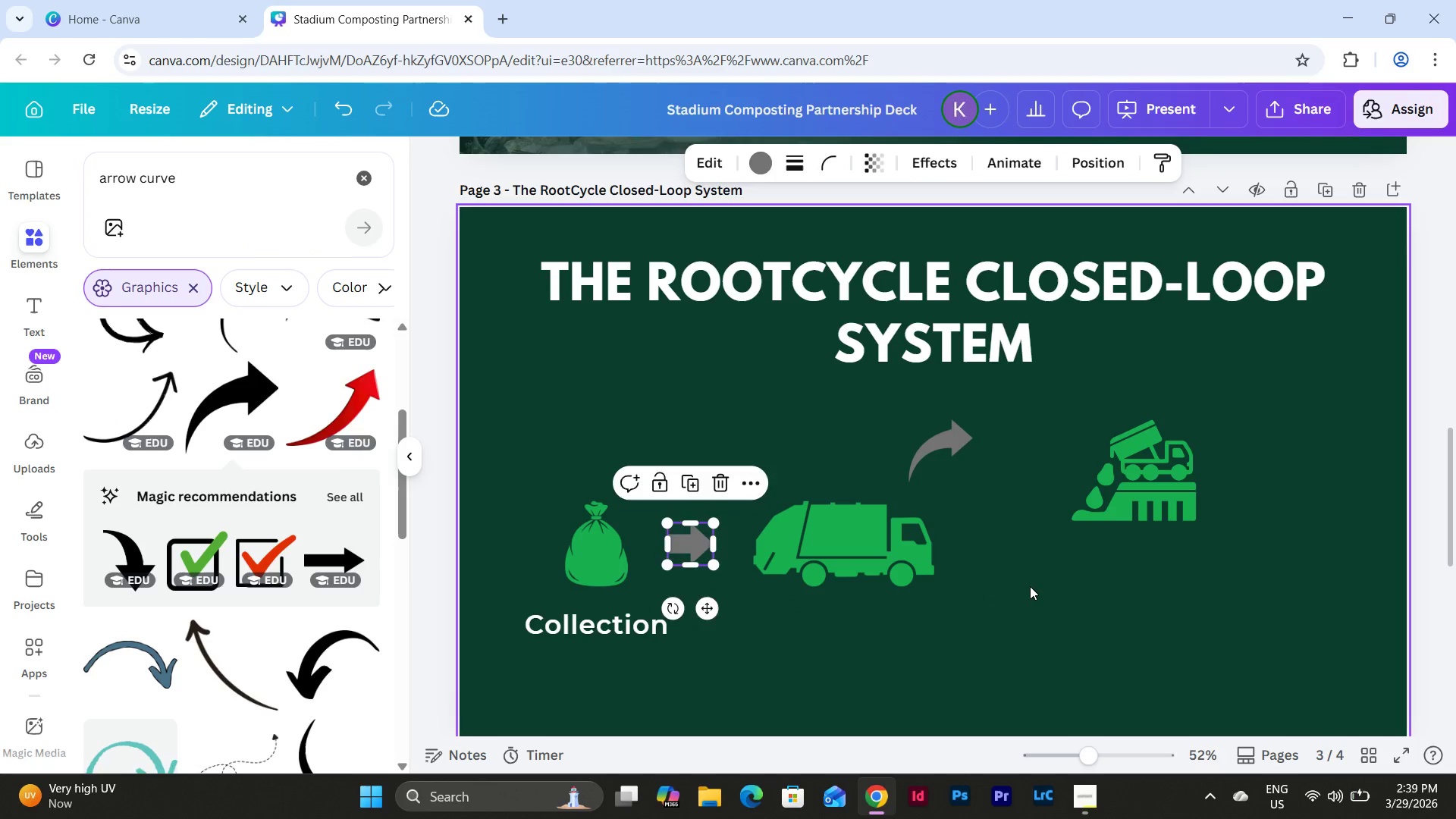 
left_click([1030, 586])
 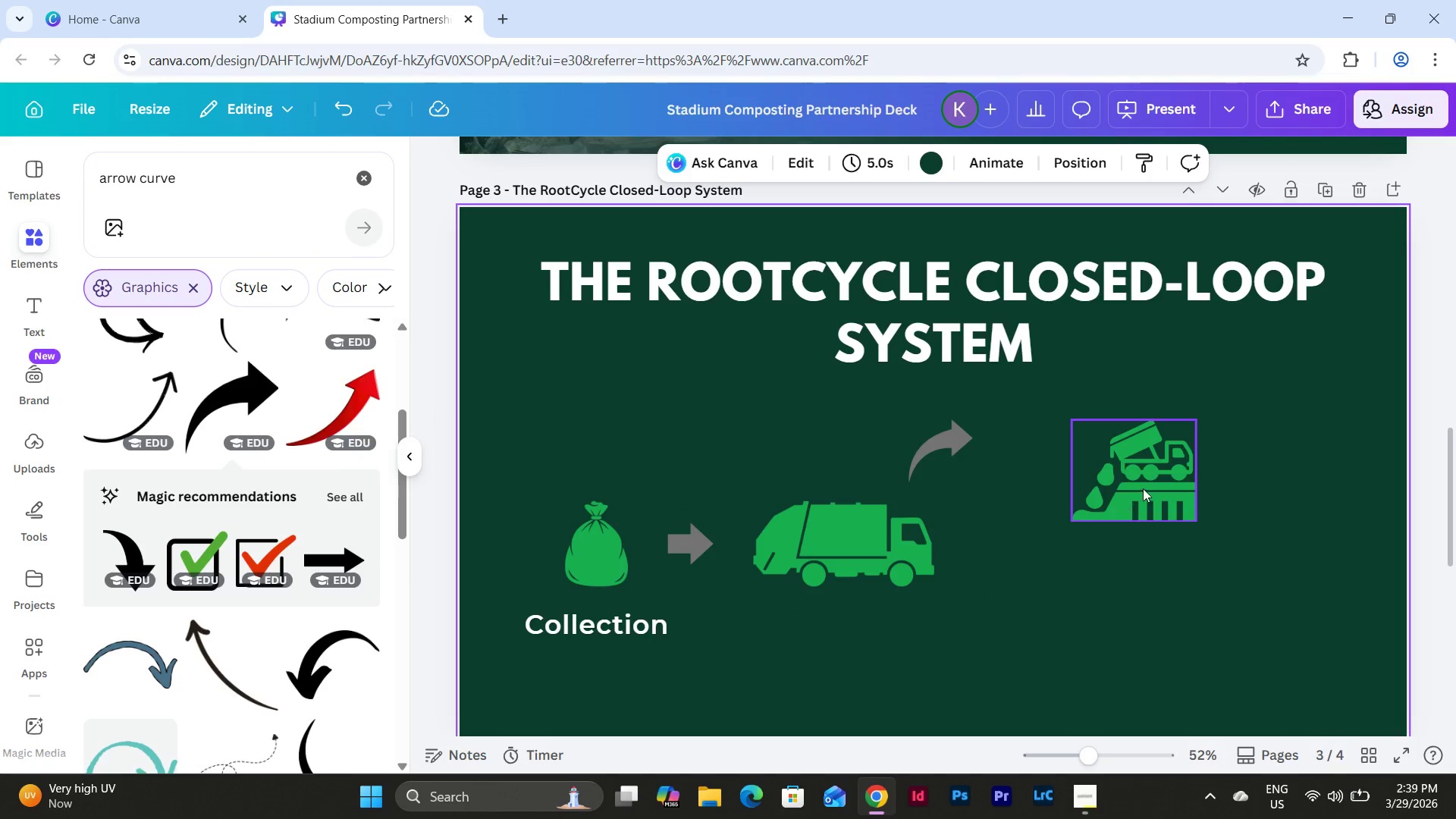 
left_click_drag(start_coordinate=[1143, 488], to_coordinate=[1077, 453])
 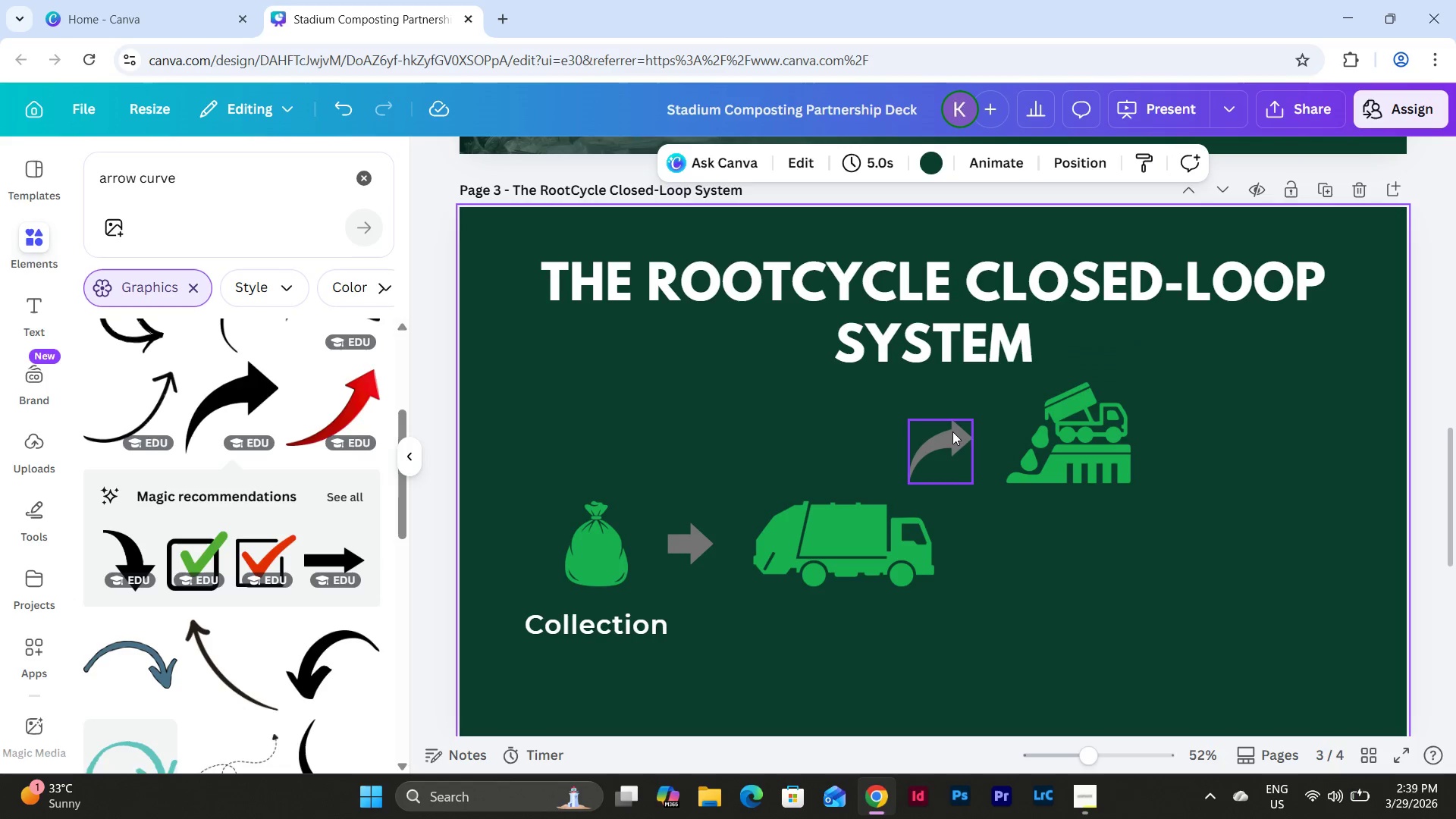 
double_click([952, 431])
 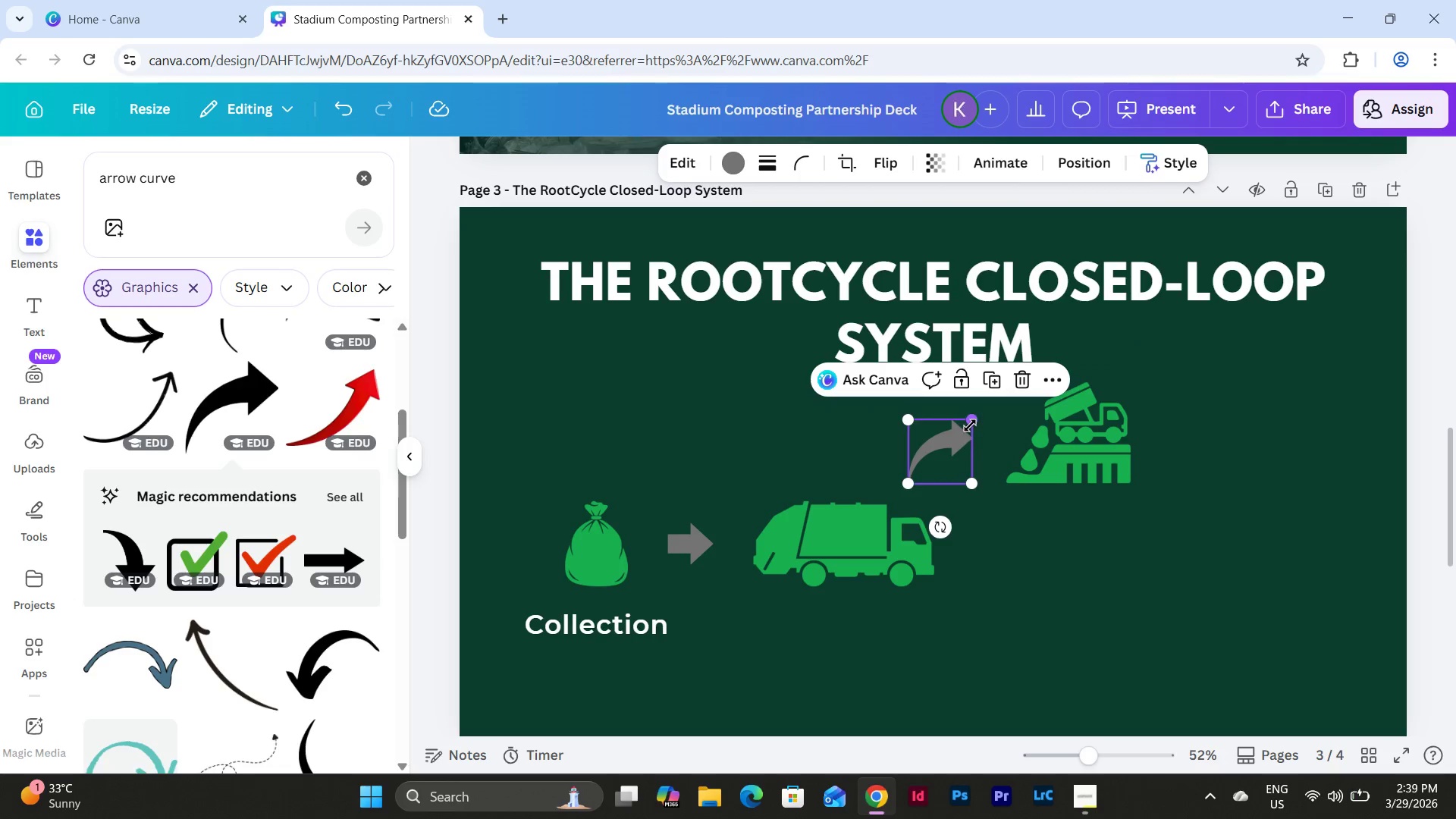 
left_click_drag(start_coordinate=[971, 425], to_coordinate=[976, 420])
 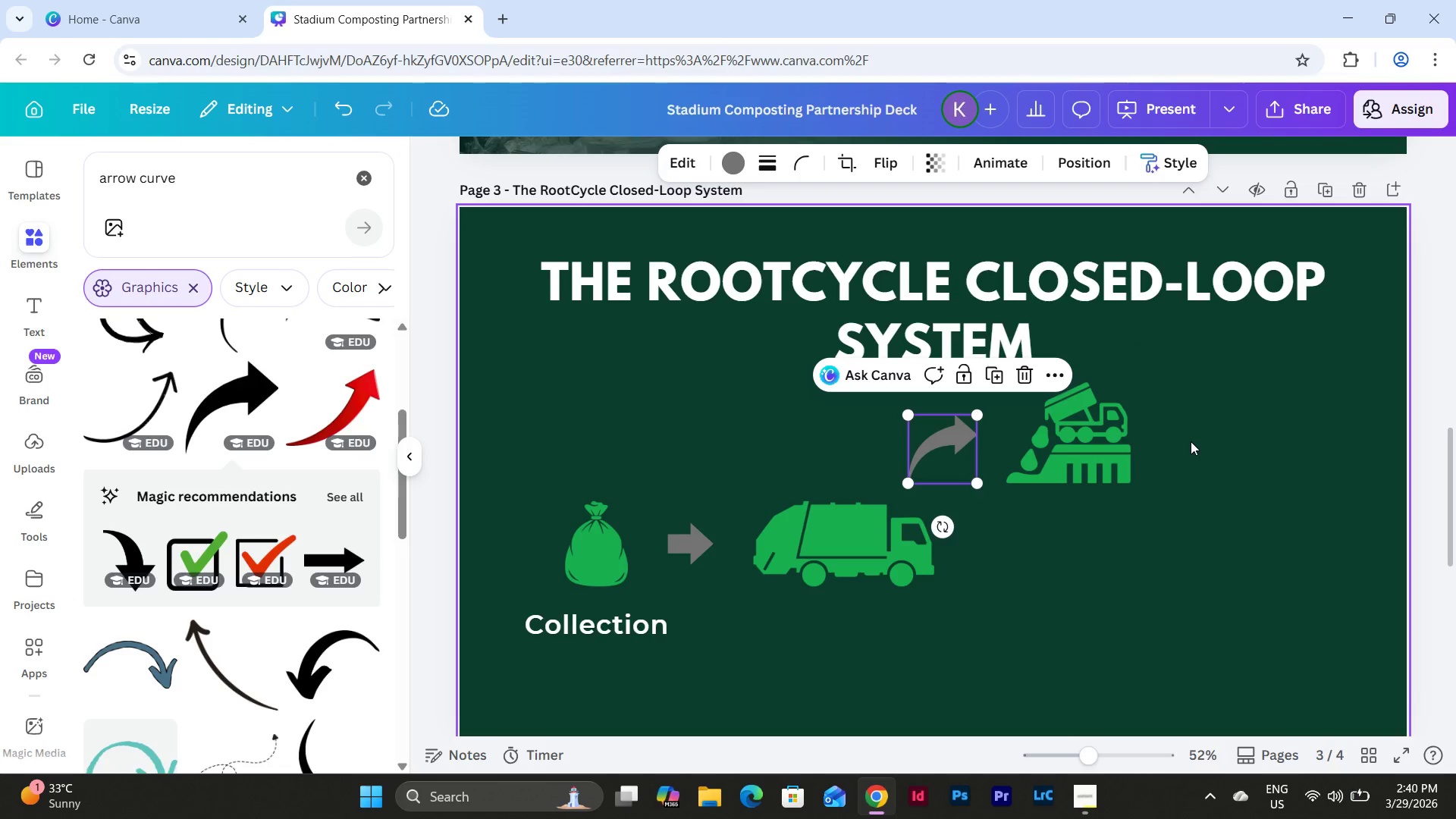 
left_click([1191, 441])
 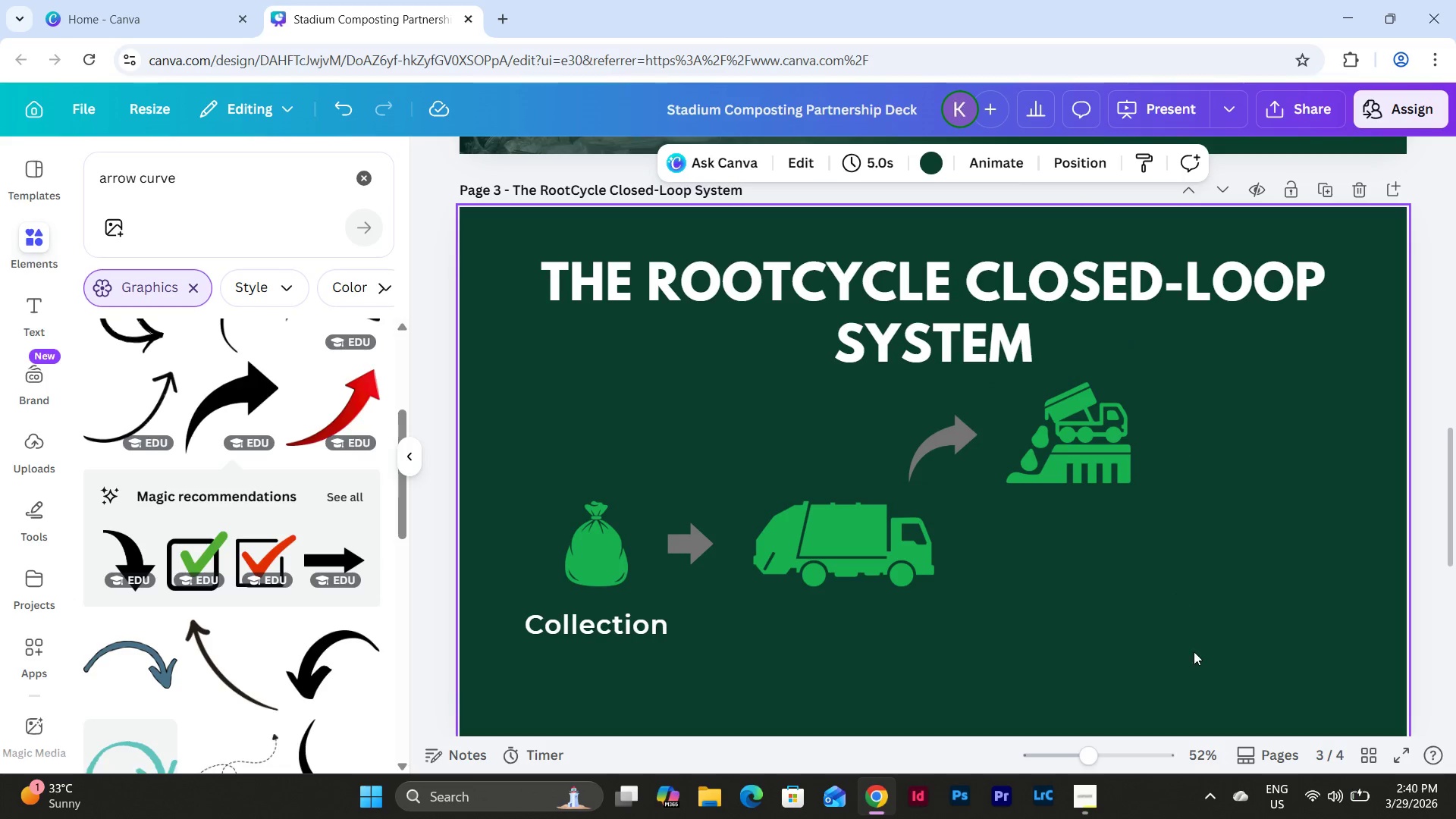 
left_click_drag(start_coordinate=[1198, 662], to_coordinate=[543, 428])
 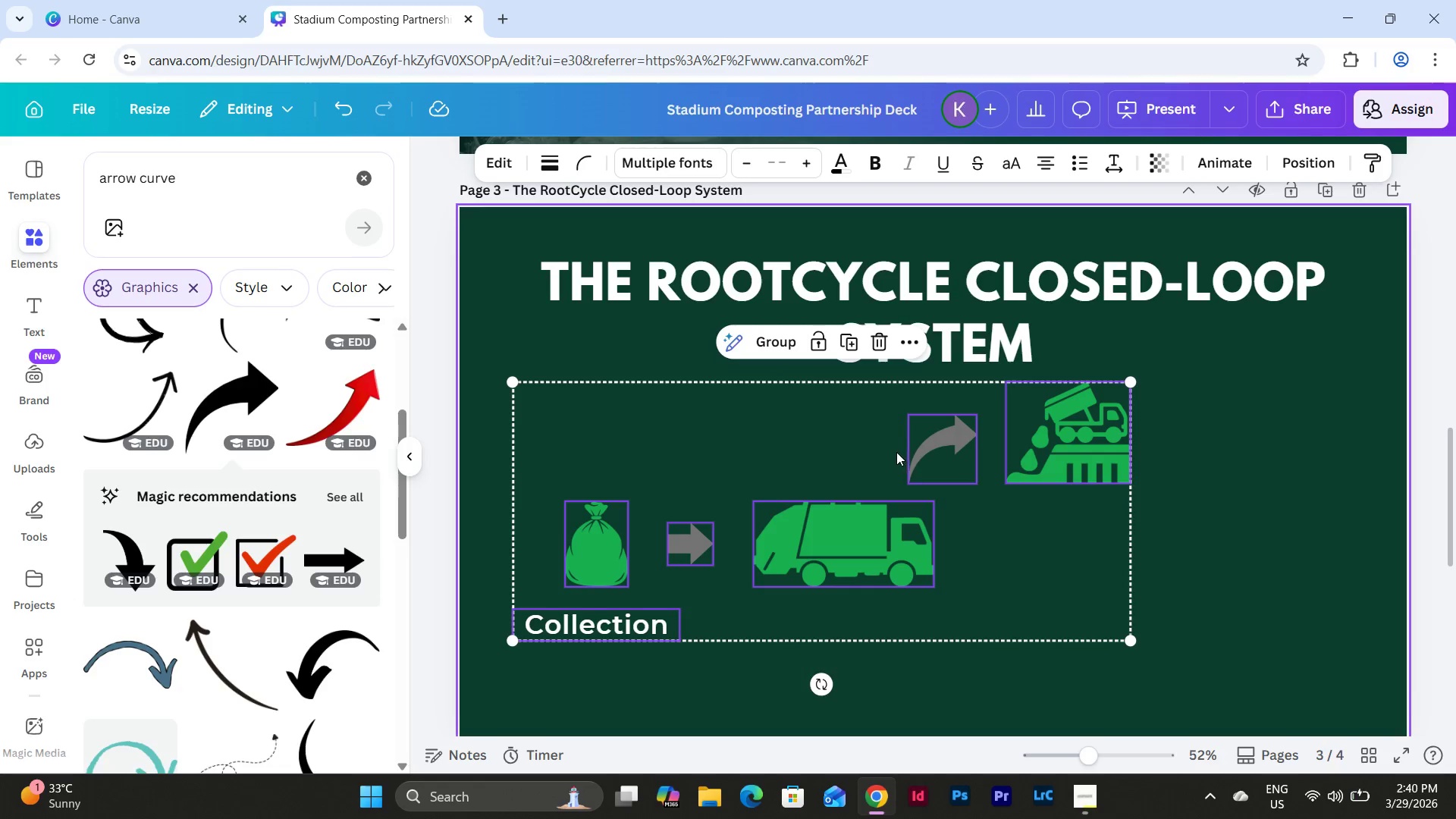 
left_click_drag(start_coordinate=[896, 452], to_coordinate=[896, 468])
 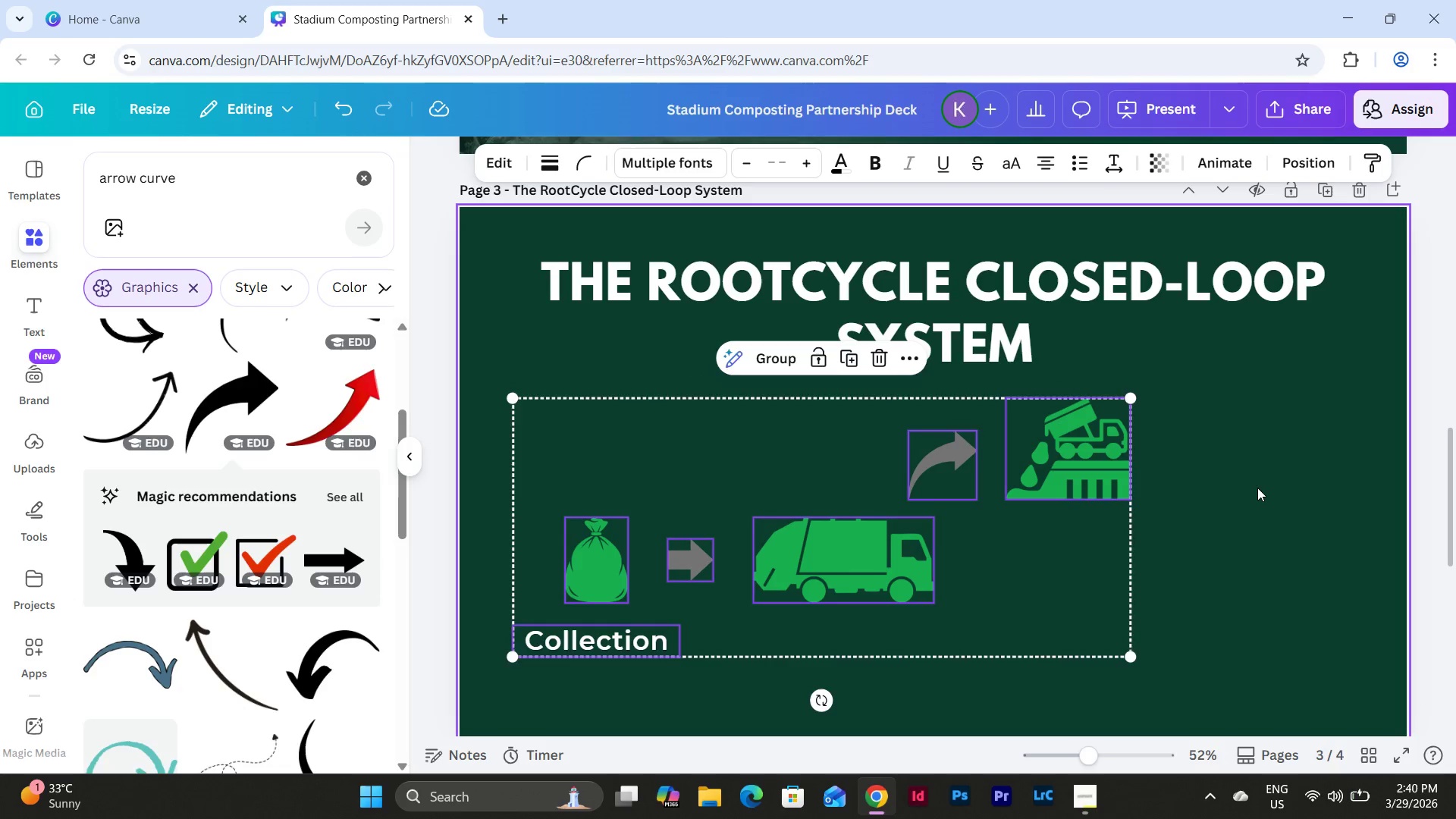 
left_click([1257, 488])
 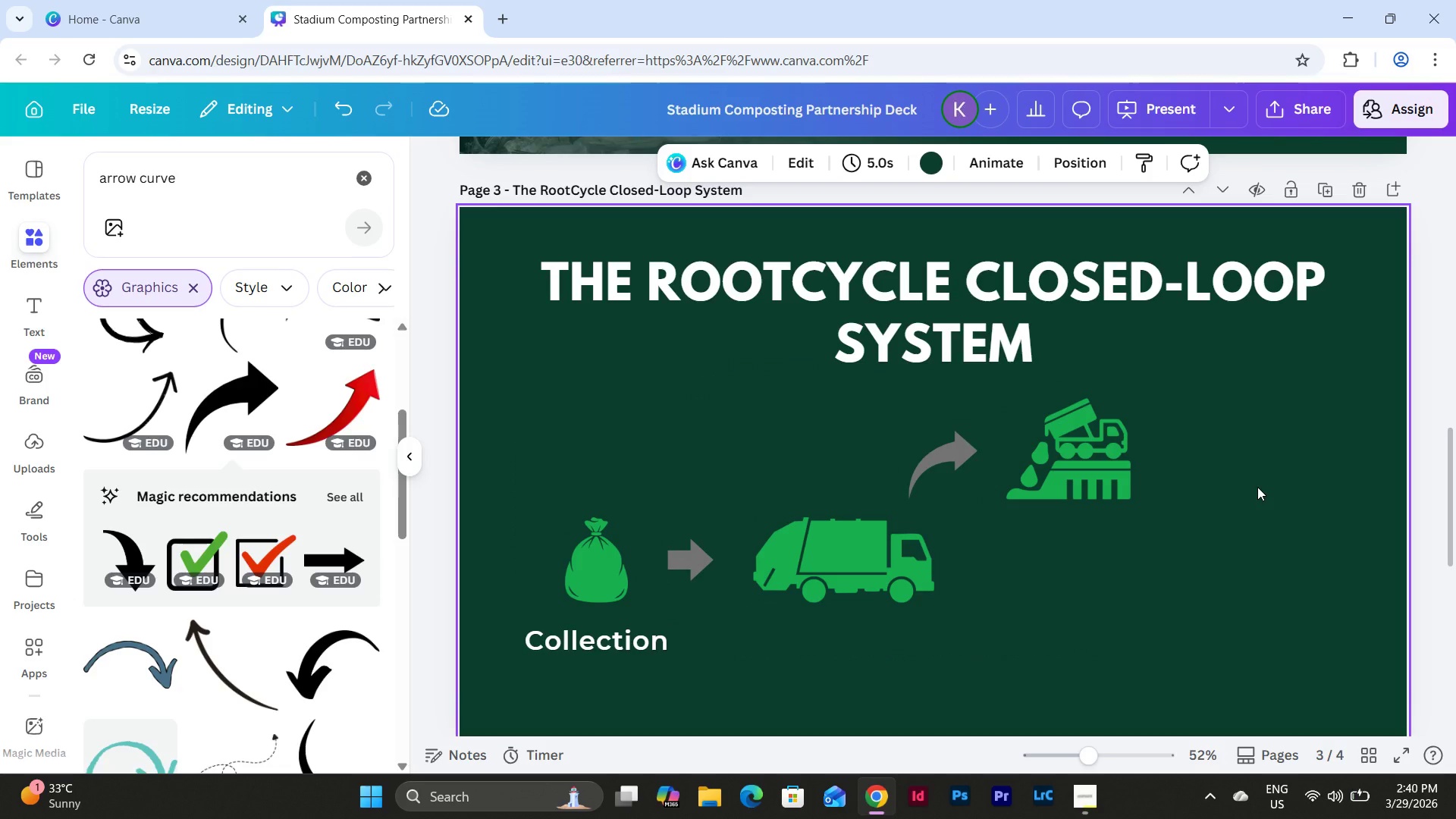 
wait(6.39)
 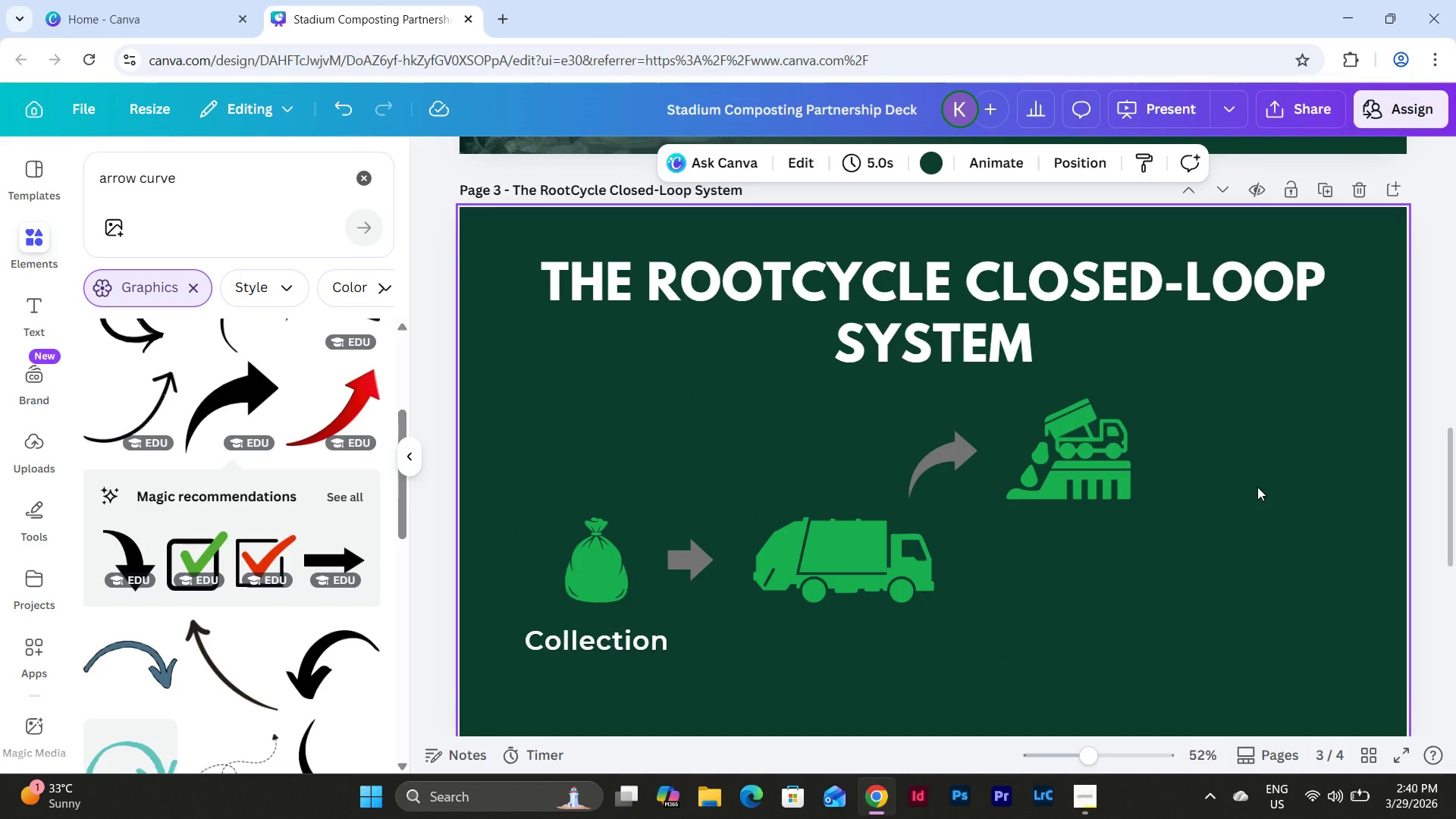 
left_click([576, 650])
 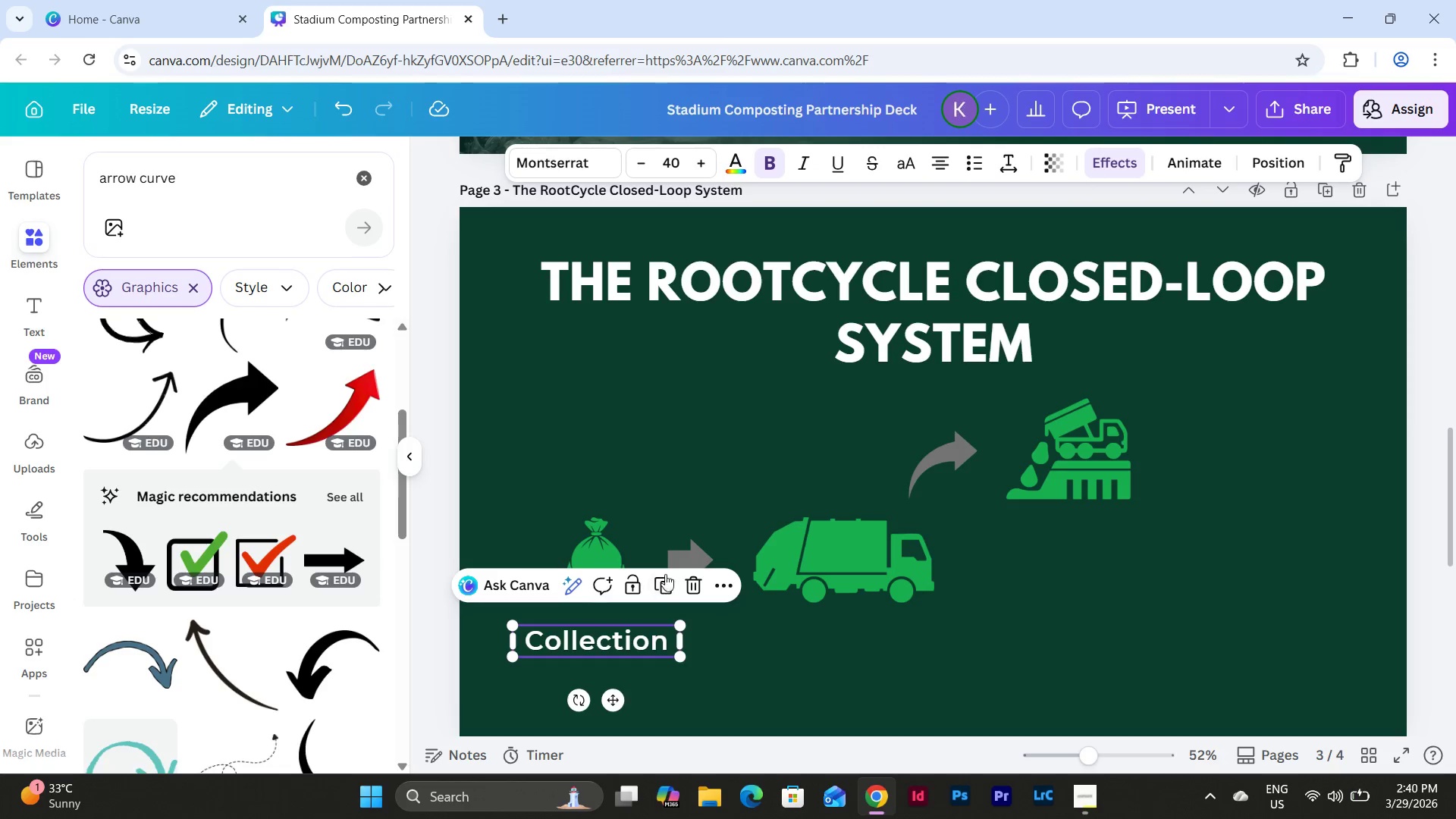 
left_click([669, 585])
 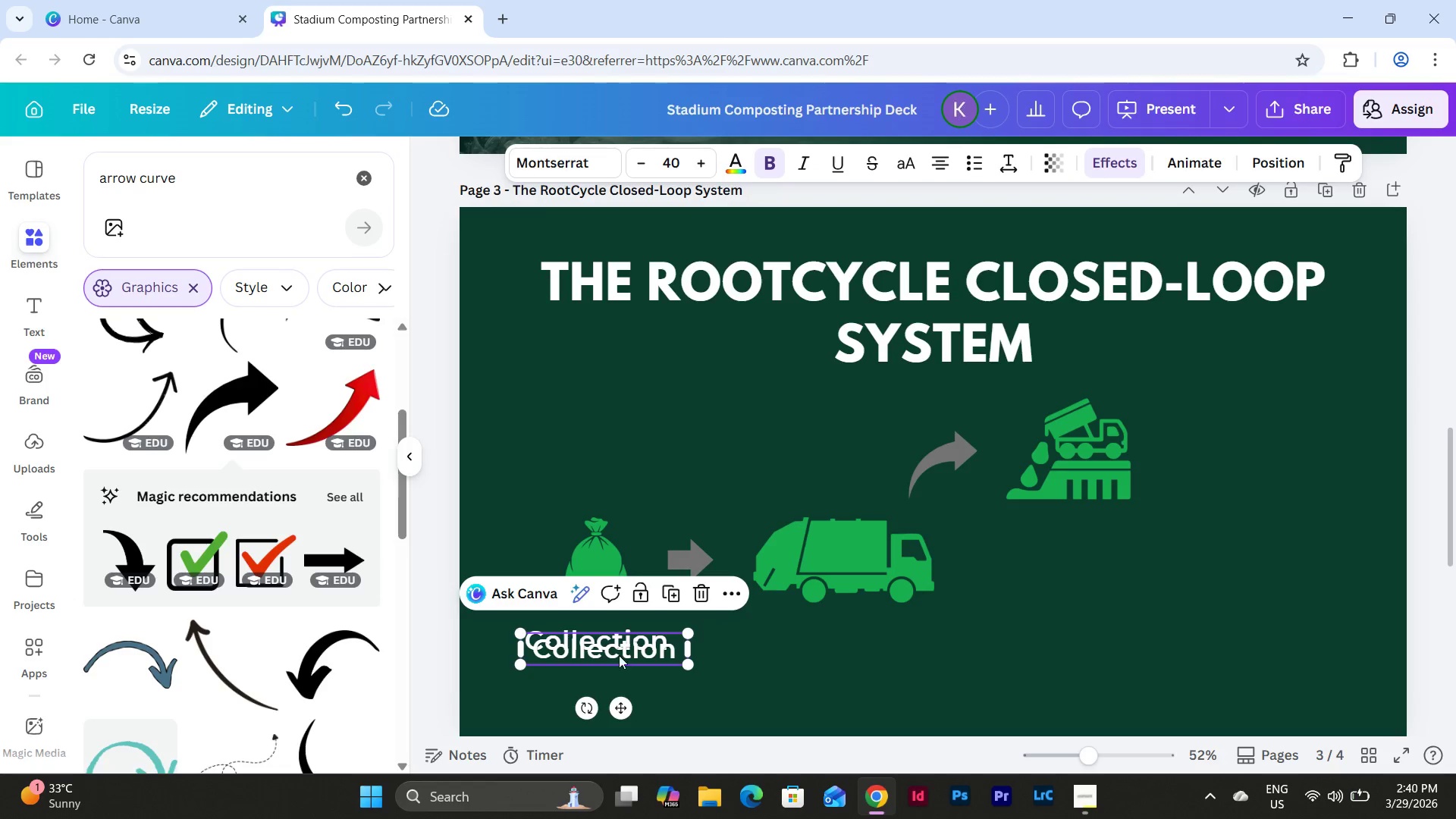 
left_click_drag(start_coordinate=[628, 647], to_coordinate=[1092, 527])
 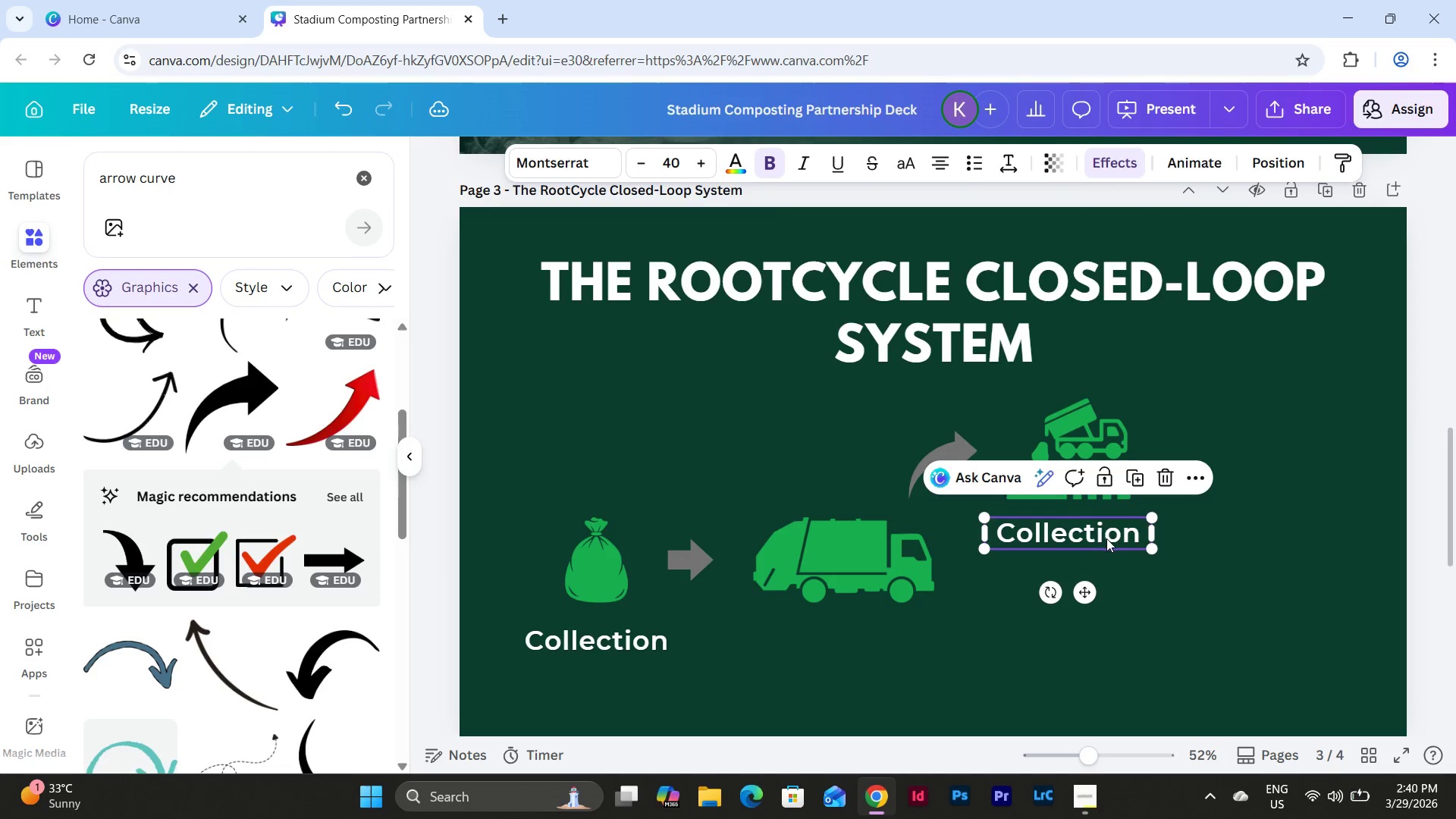 
left_click([1106, 538])
 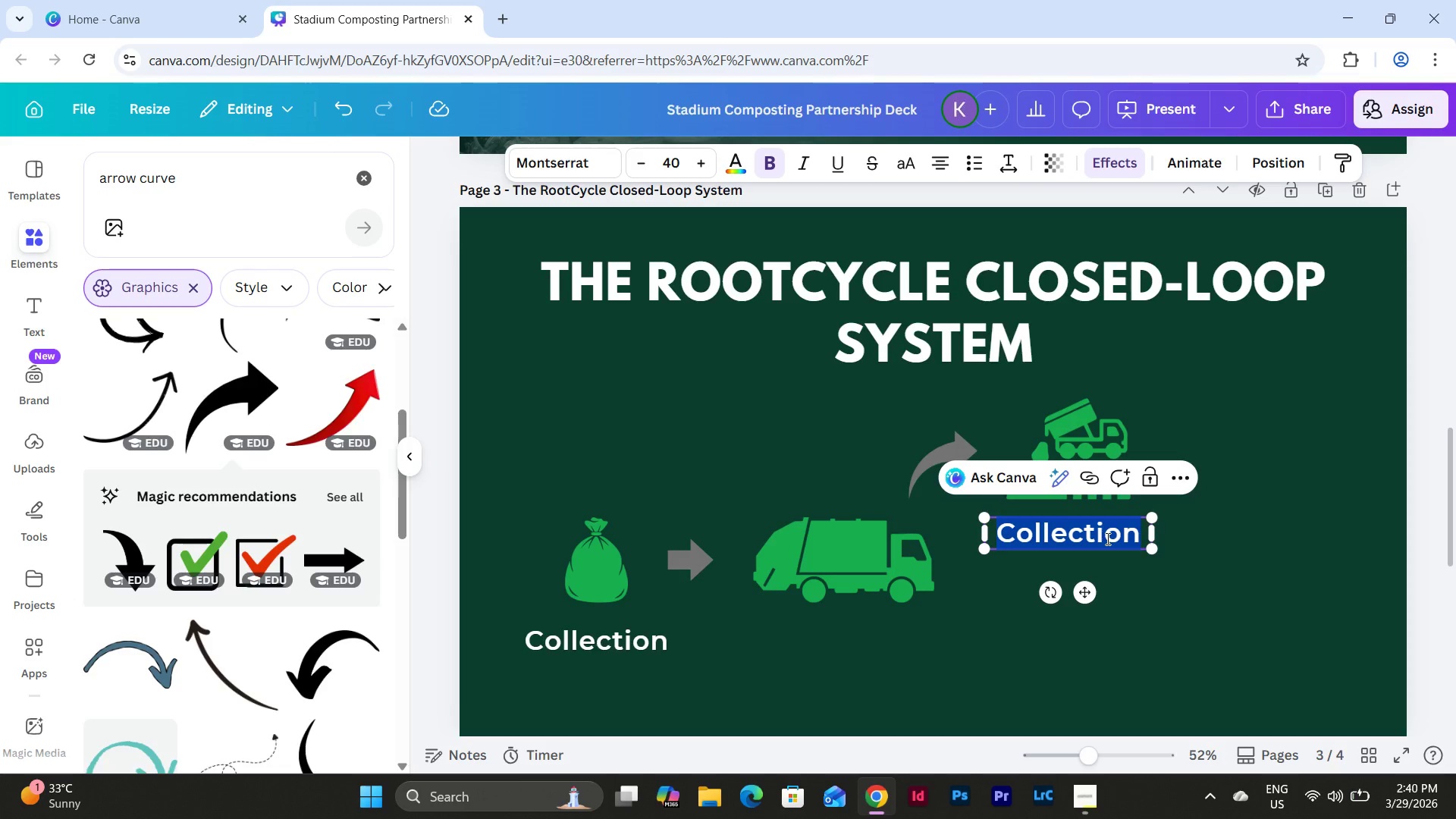 
type(HH)
key(Backspace)
type(auling)
 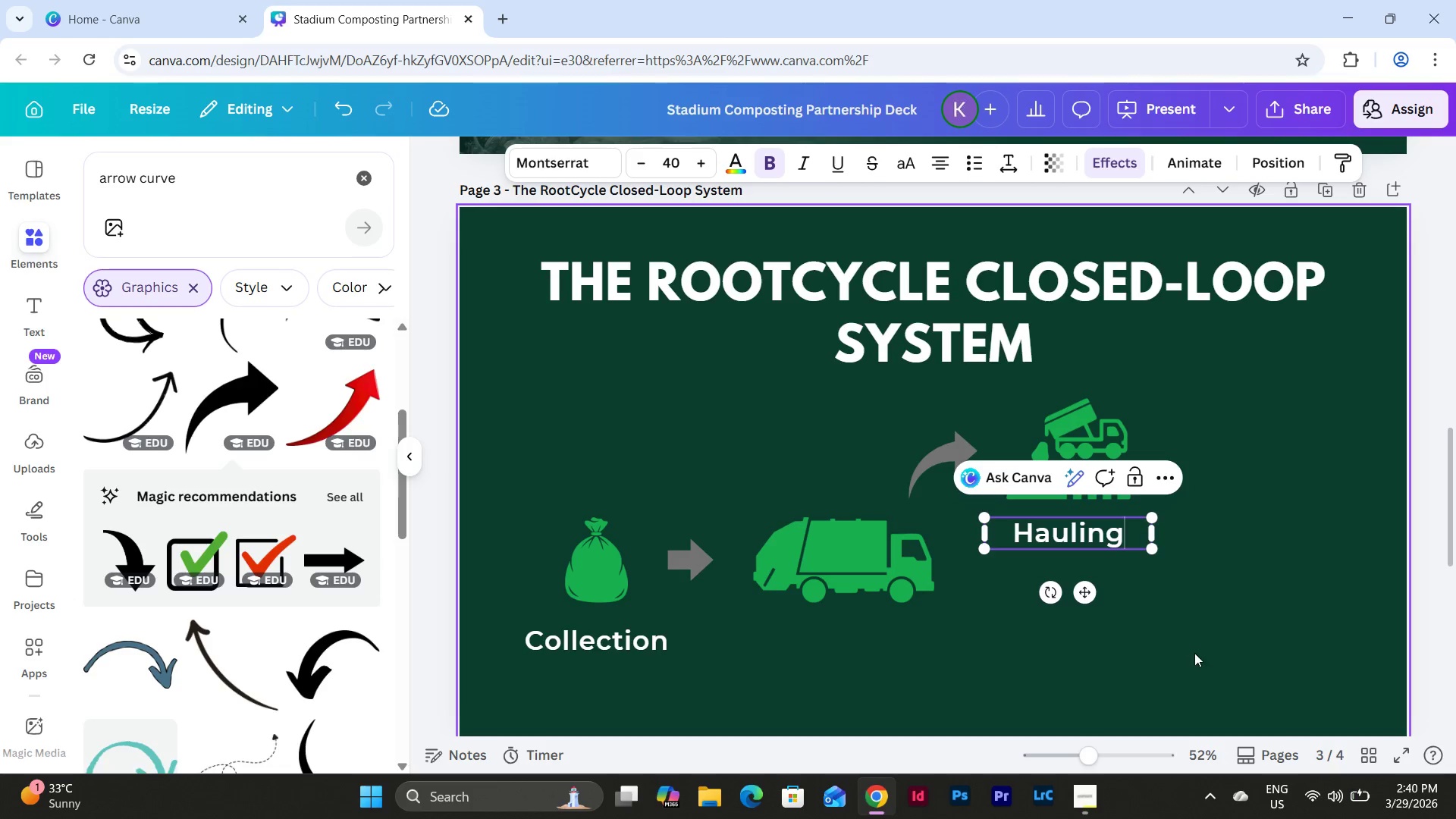 
left_click([1171, 640])
 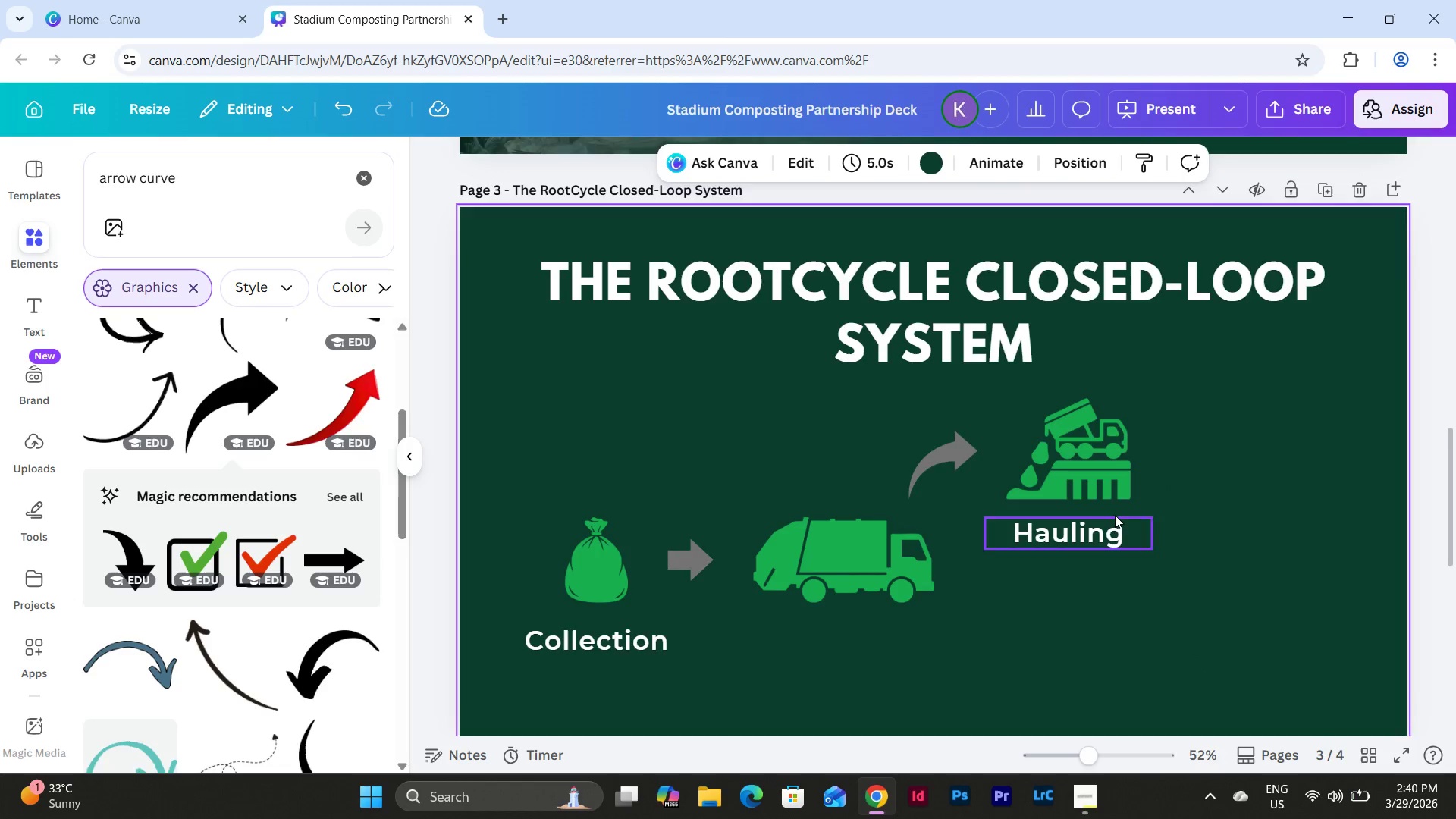 
scroll: coordinate [1183, 554], scroll_direction: down, amount: 7.0
 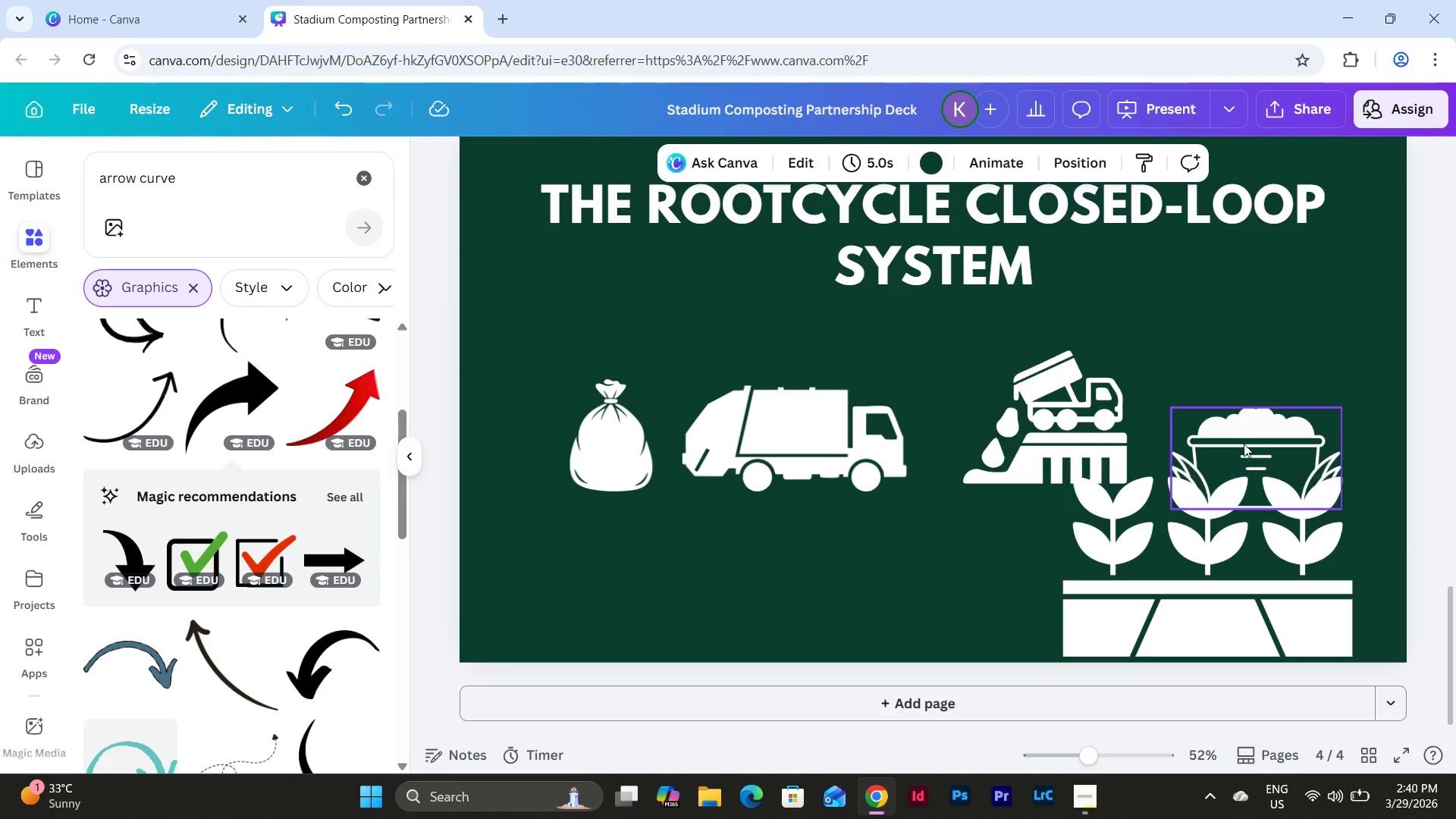 
left_click([1244, 433])
 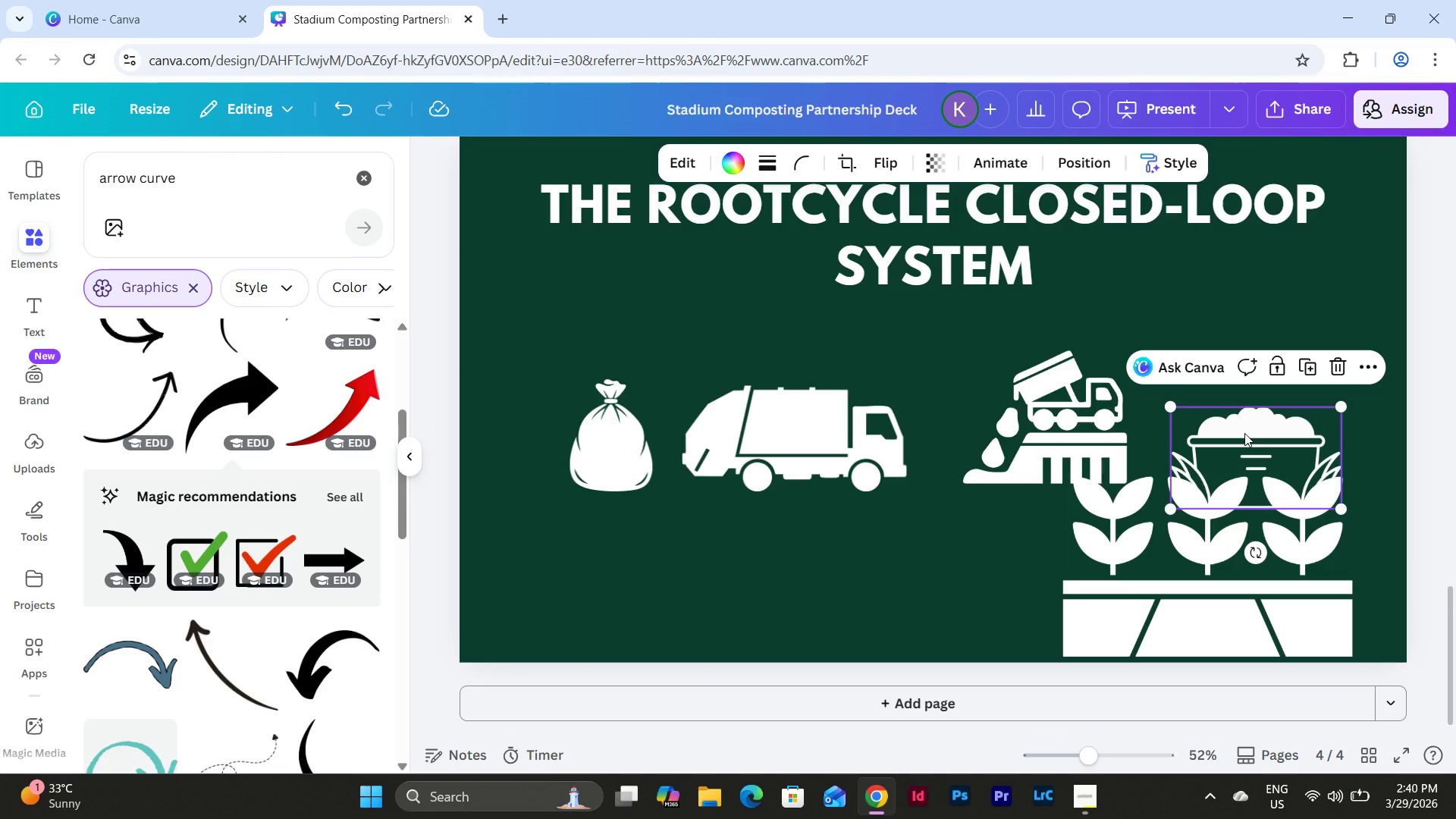 
key(Control+ControlLeft)
 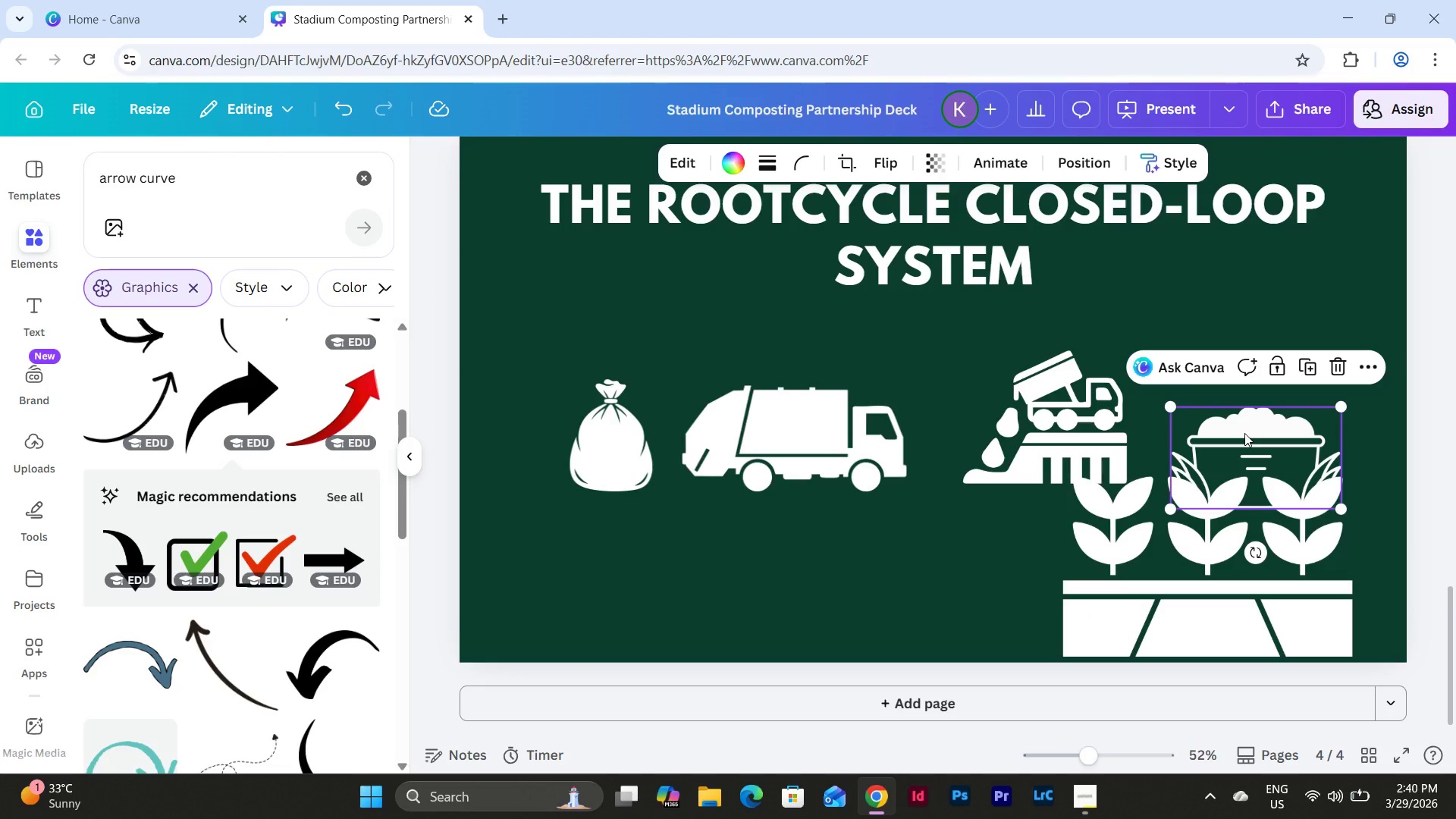 
key(Control+C)
 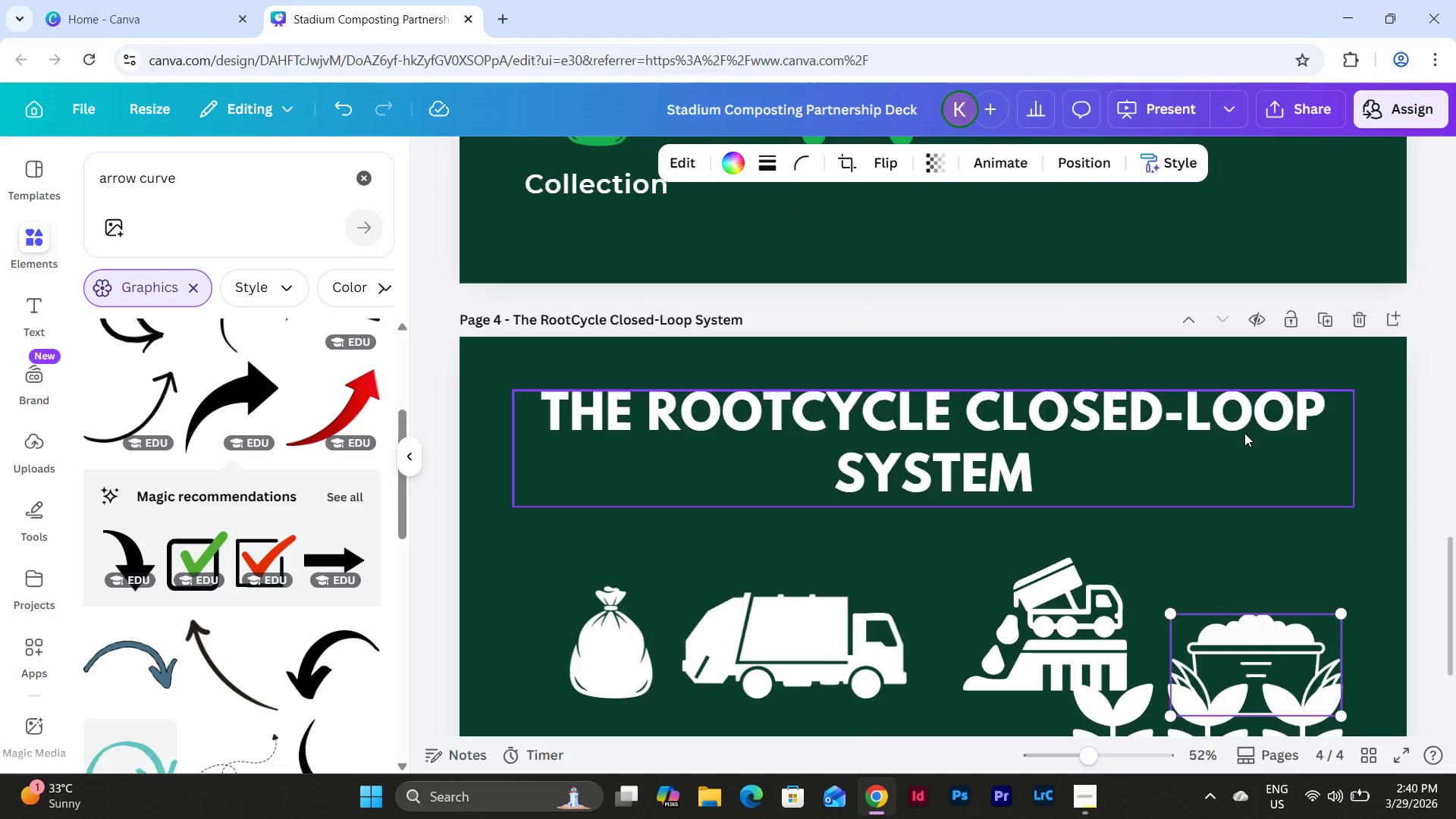 
scroll: coordinate [1244, 433], scroll_direction: up, amount: 5.0
 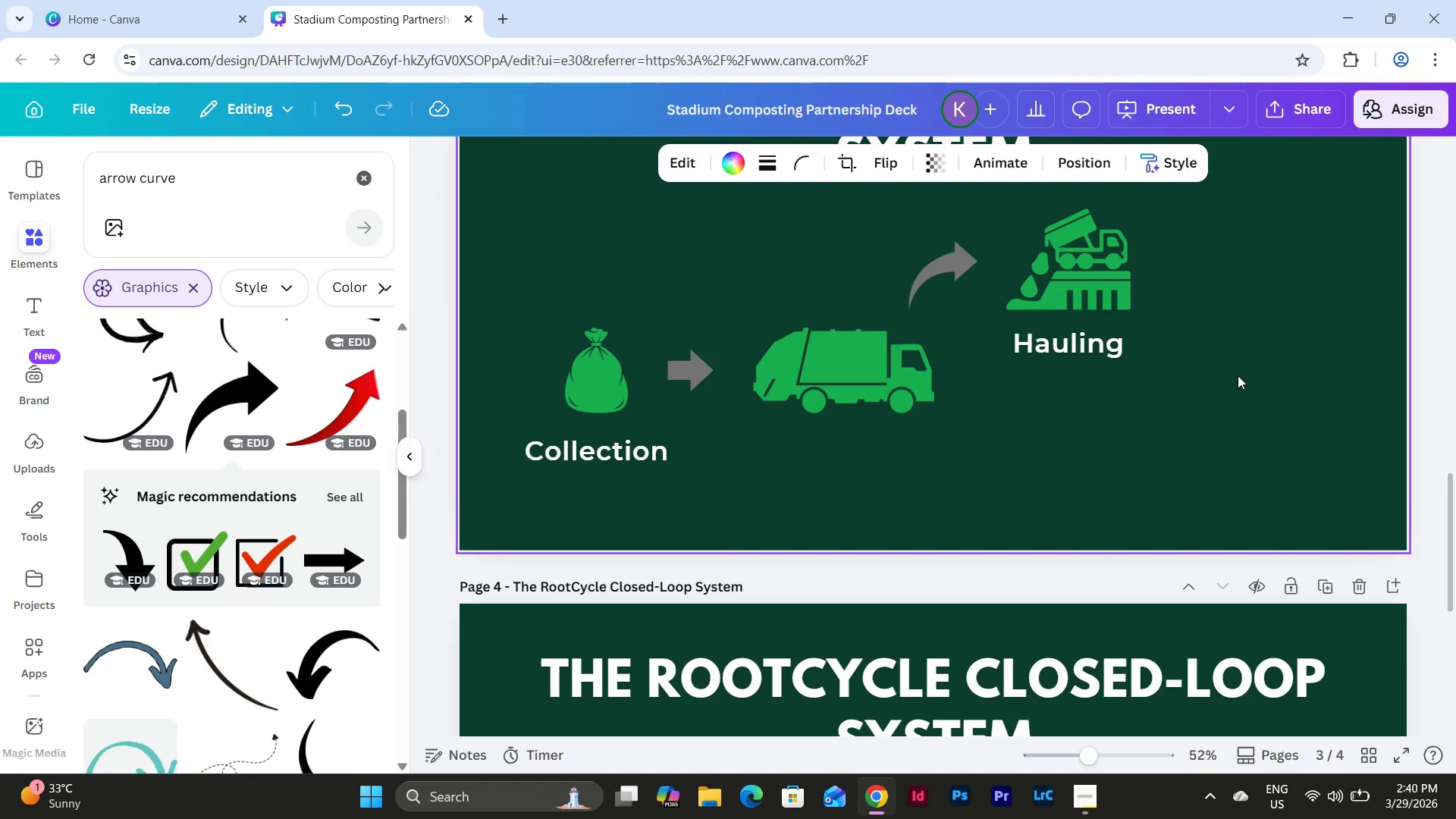 
left_click([1235, 356])
 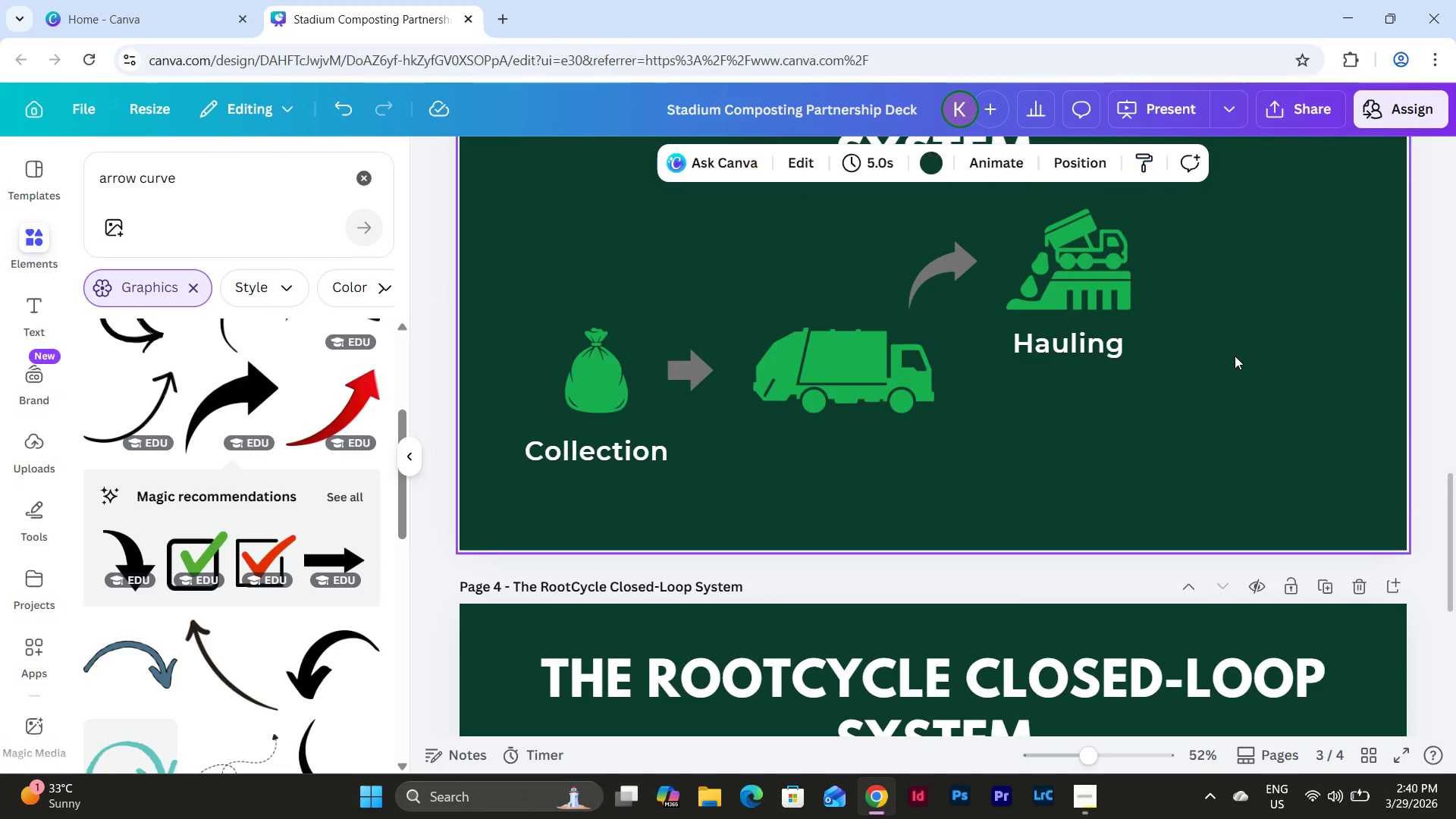 
key(Control+V)
 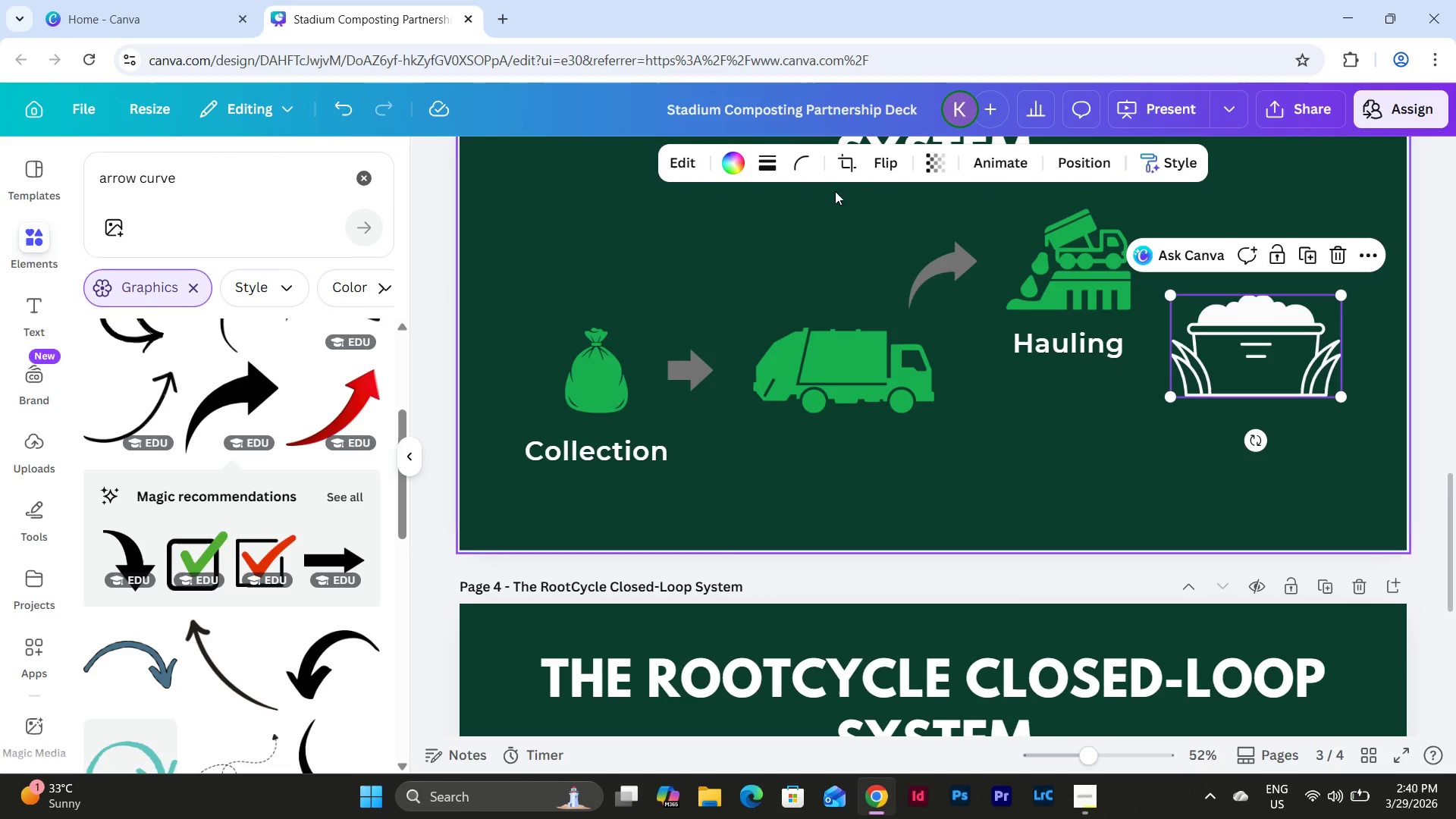 
left_click([733, 156])
 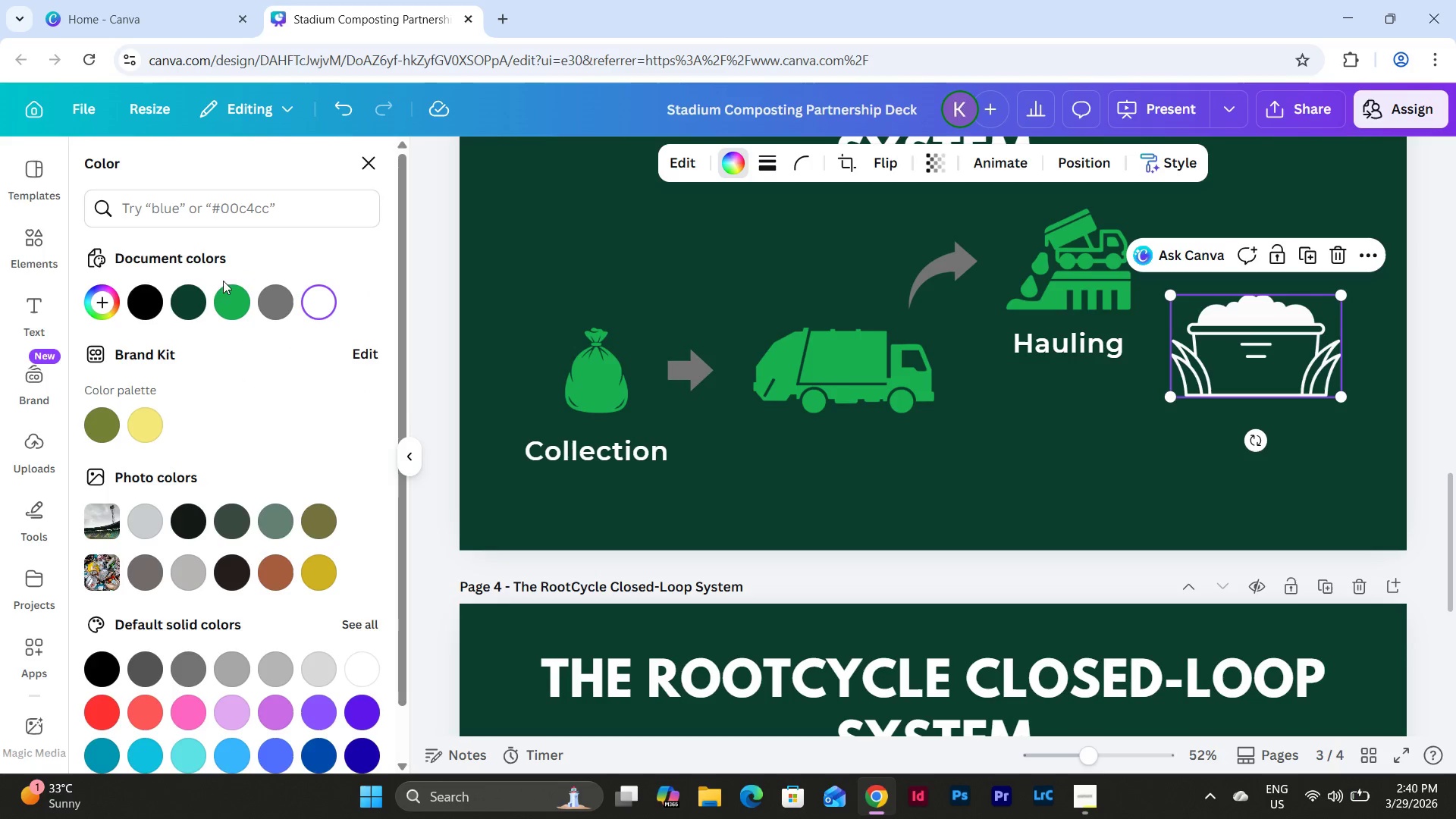 
left_click([226, 297])
 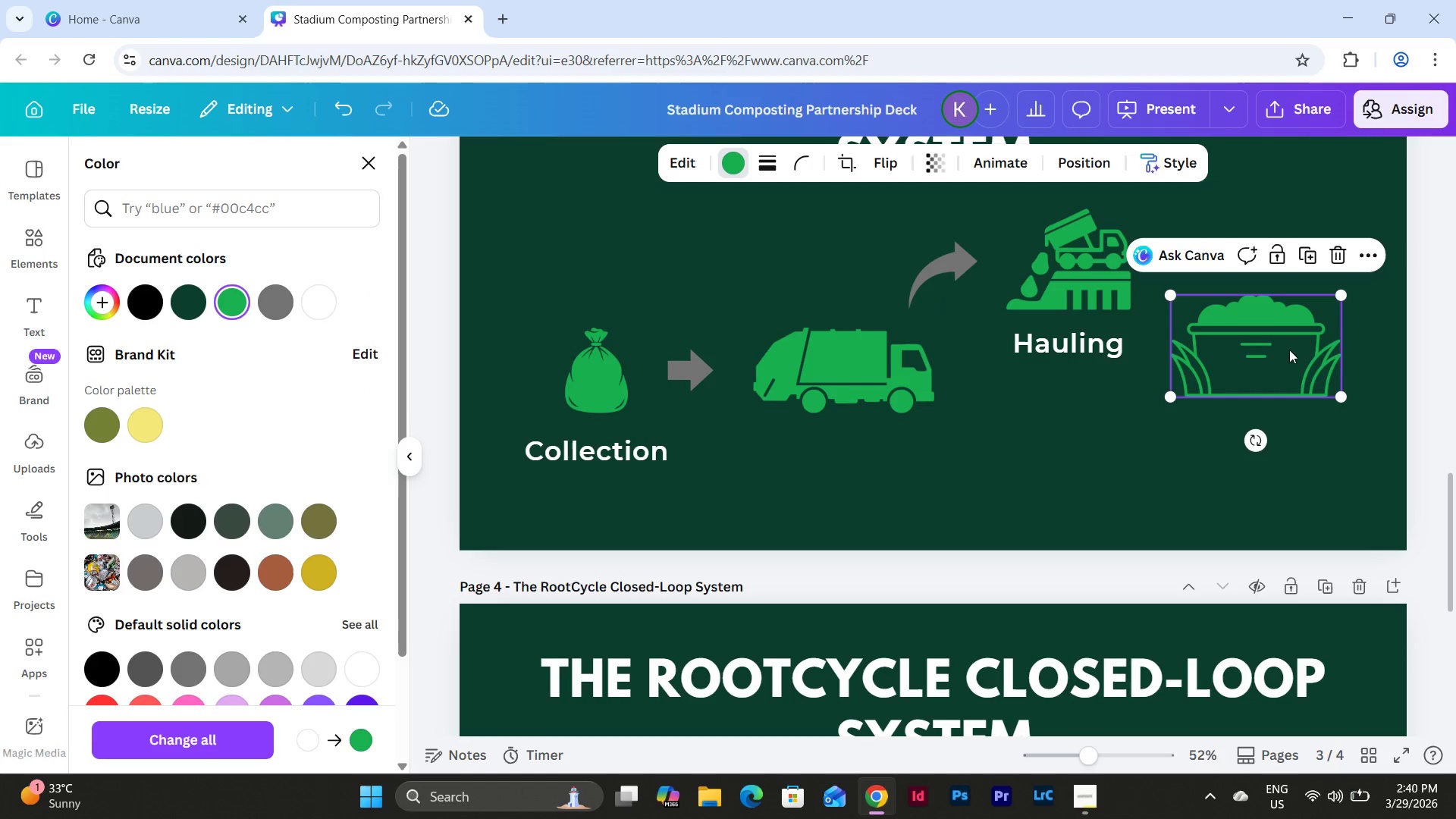 
left_click_drag(start_coordinate=[1270, 349], to_coordinate=[1263, 362])
 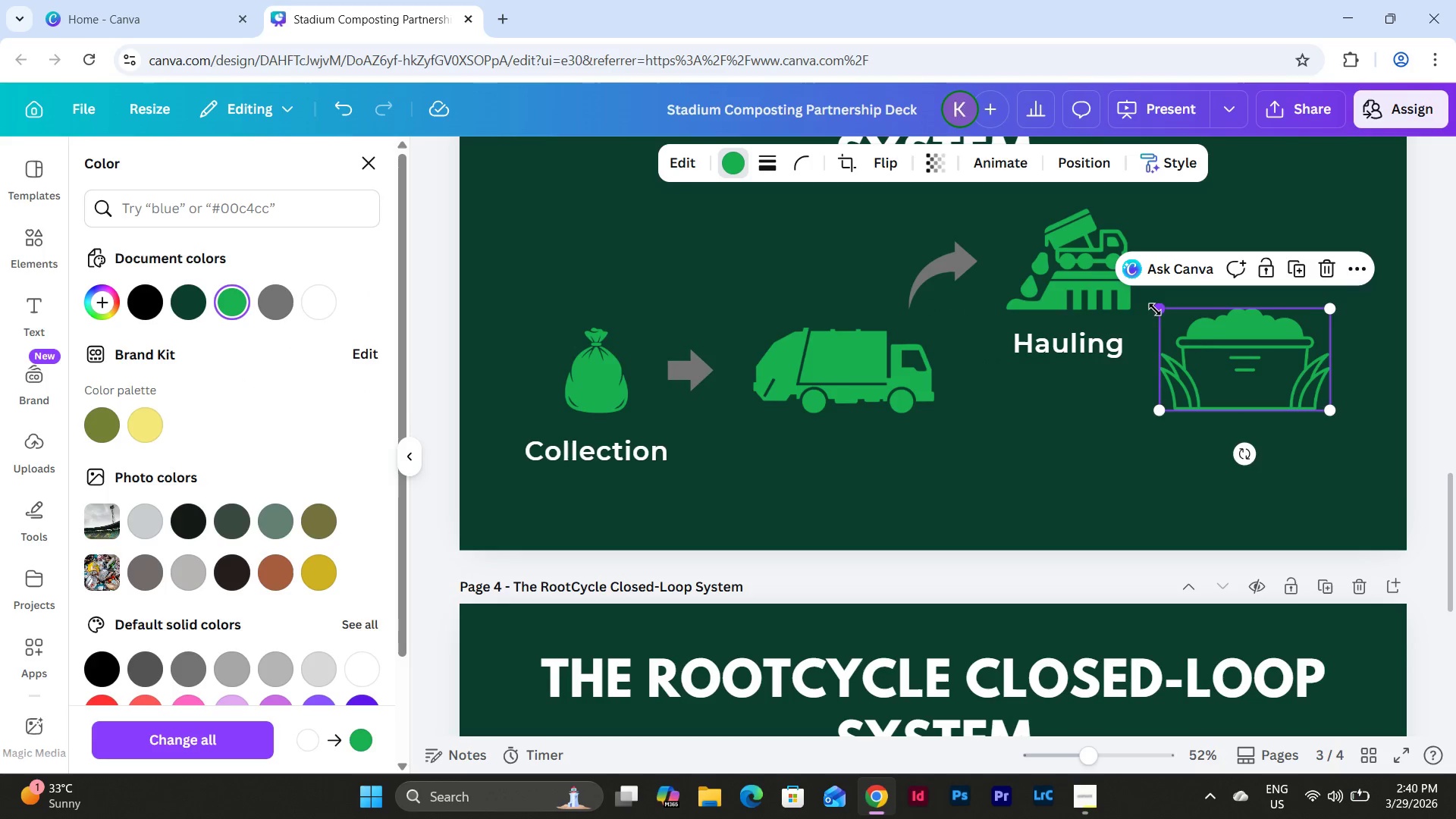 
left_click_drag(start_coordinate=[1157, 311], to_coordinate=[1191, 329])
 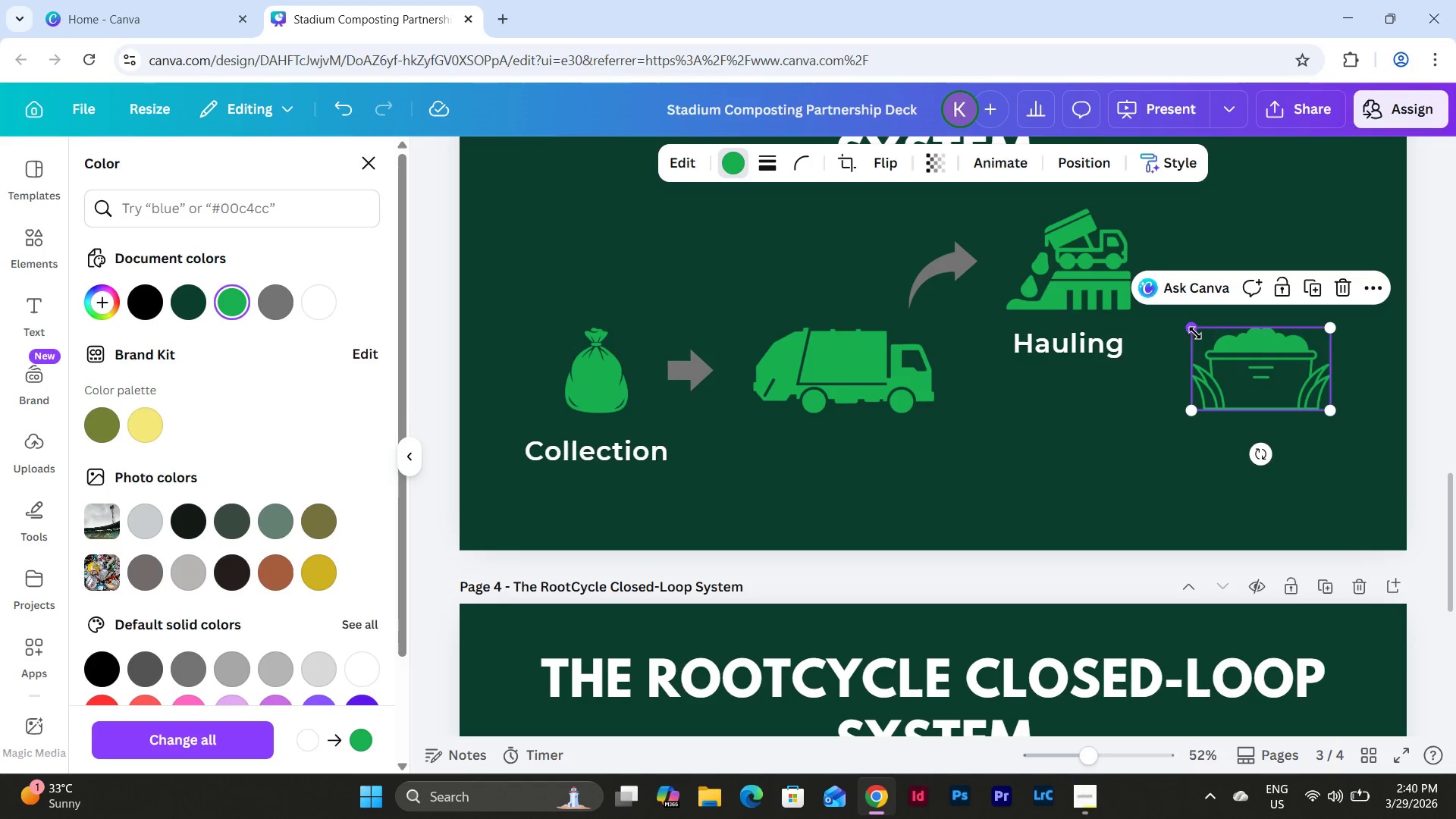 
left_click_drag(start_coordinate=[1276, 375], to_coordinate=[1284, 374])
 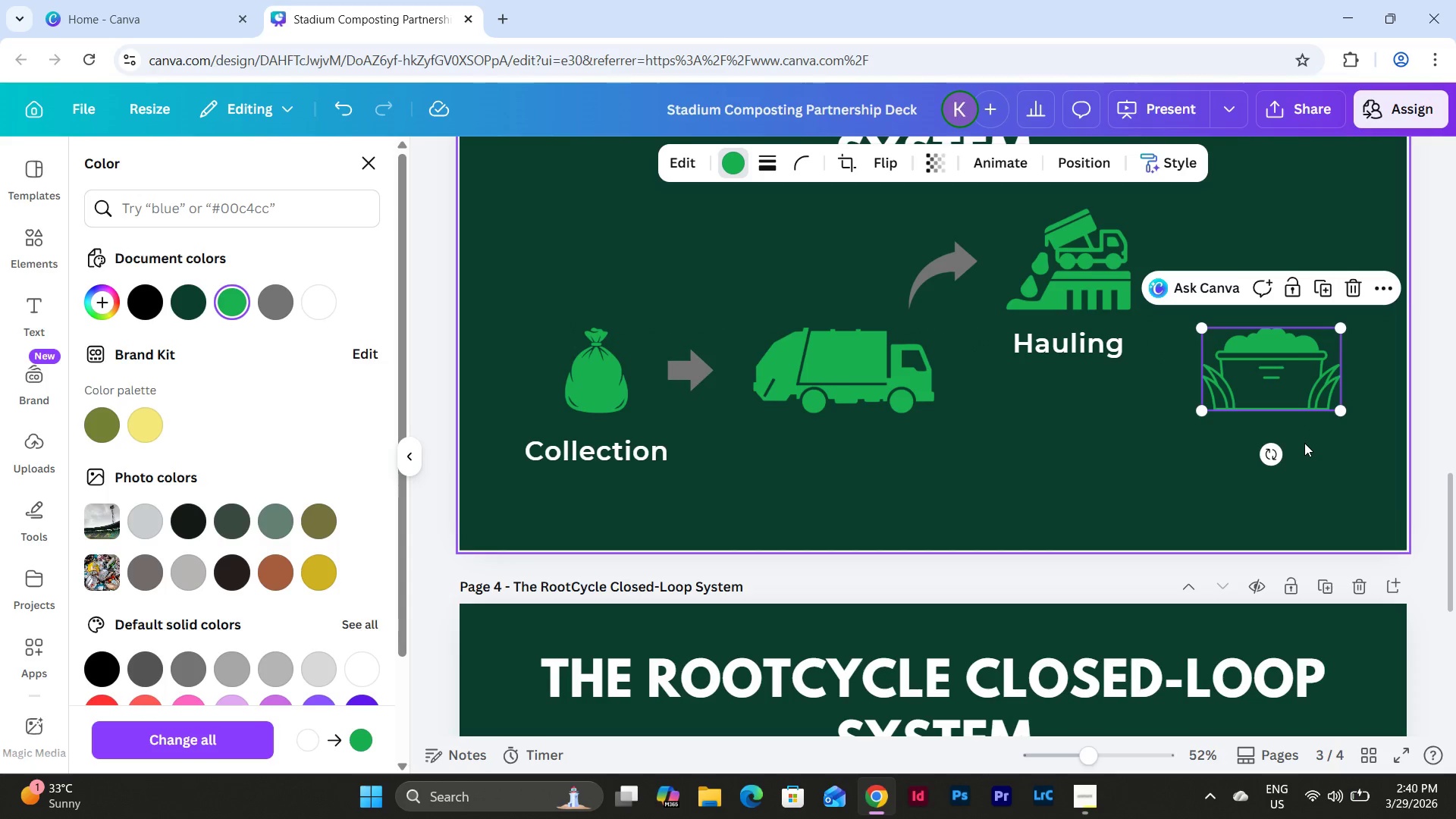 
left_click([1304, 443])
 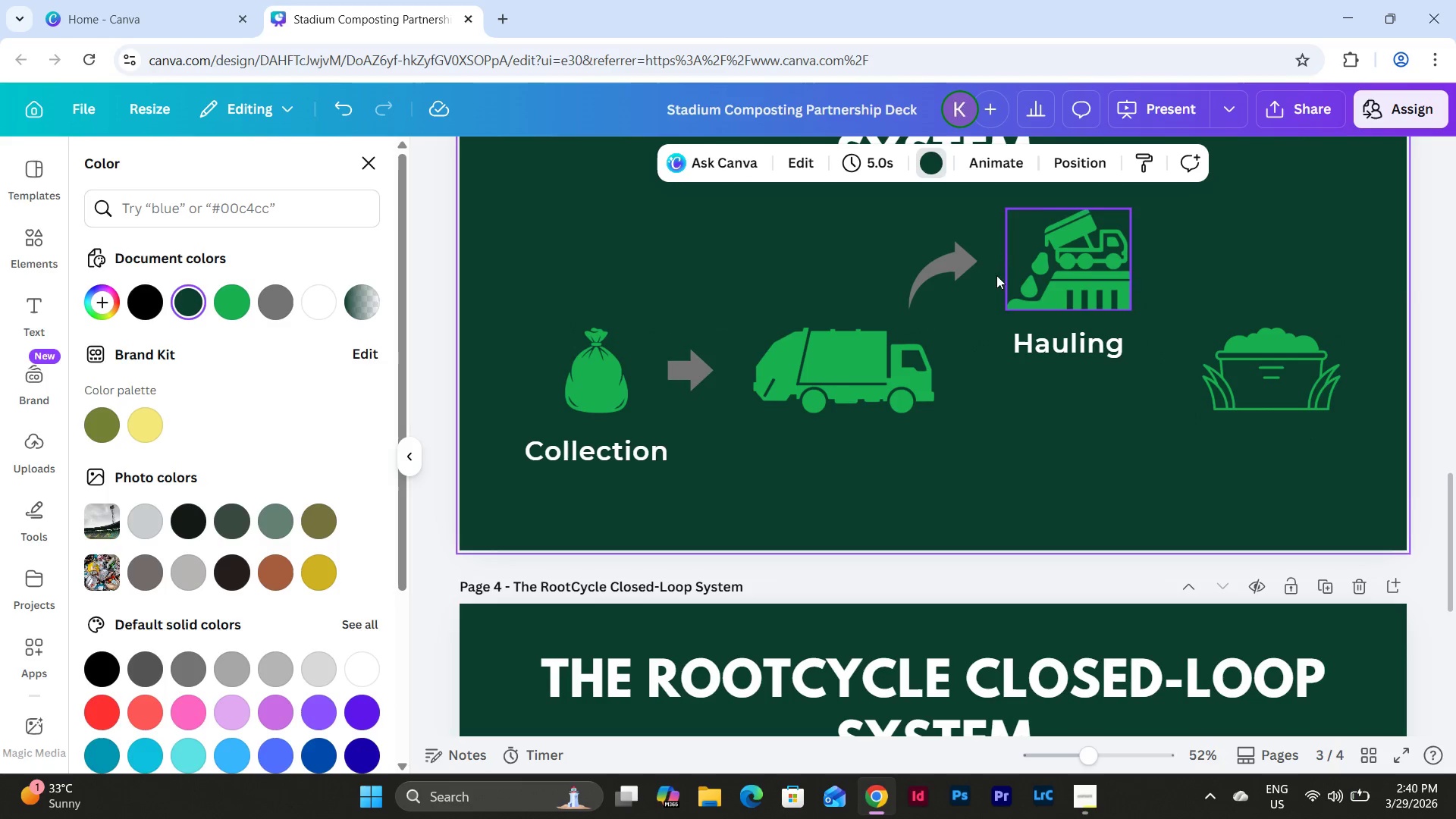 
left_click([949, 267])
 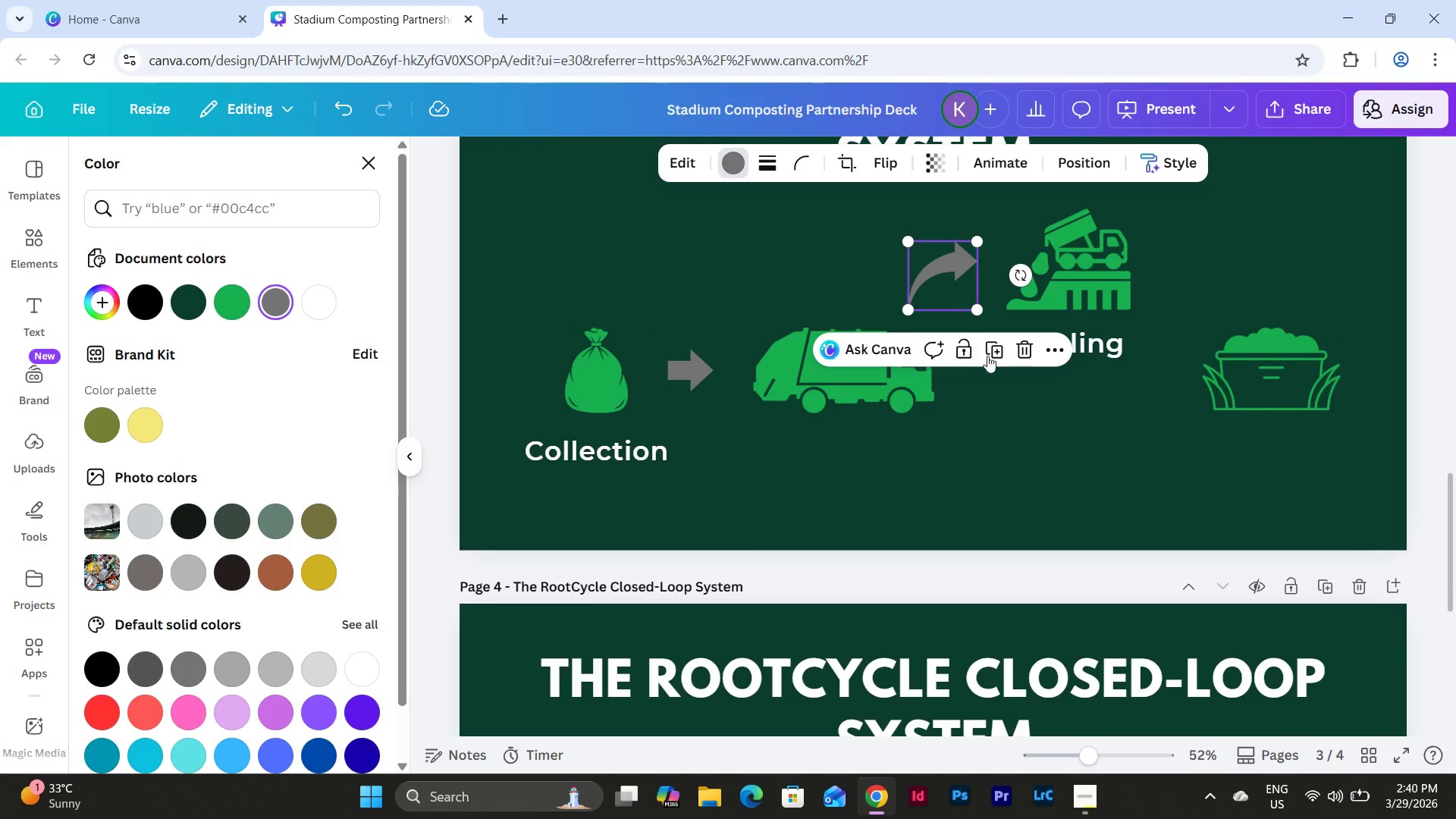 
left_click([993, 350])
 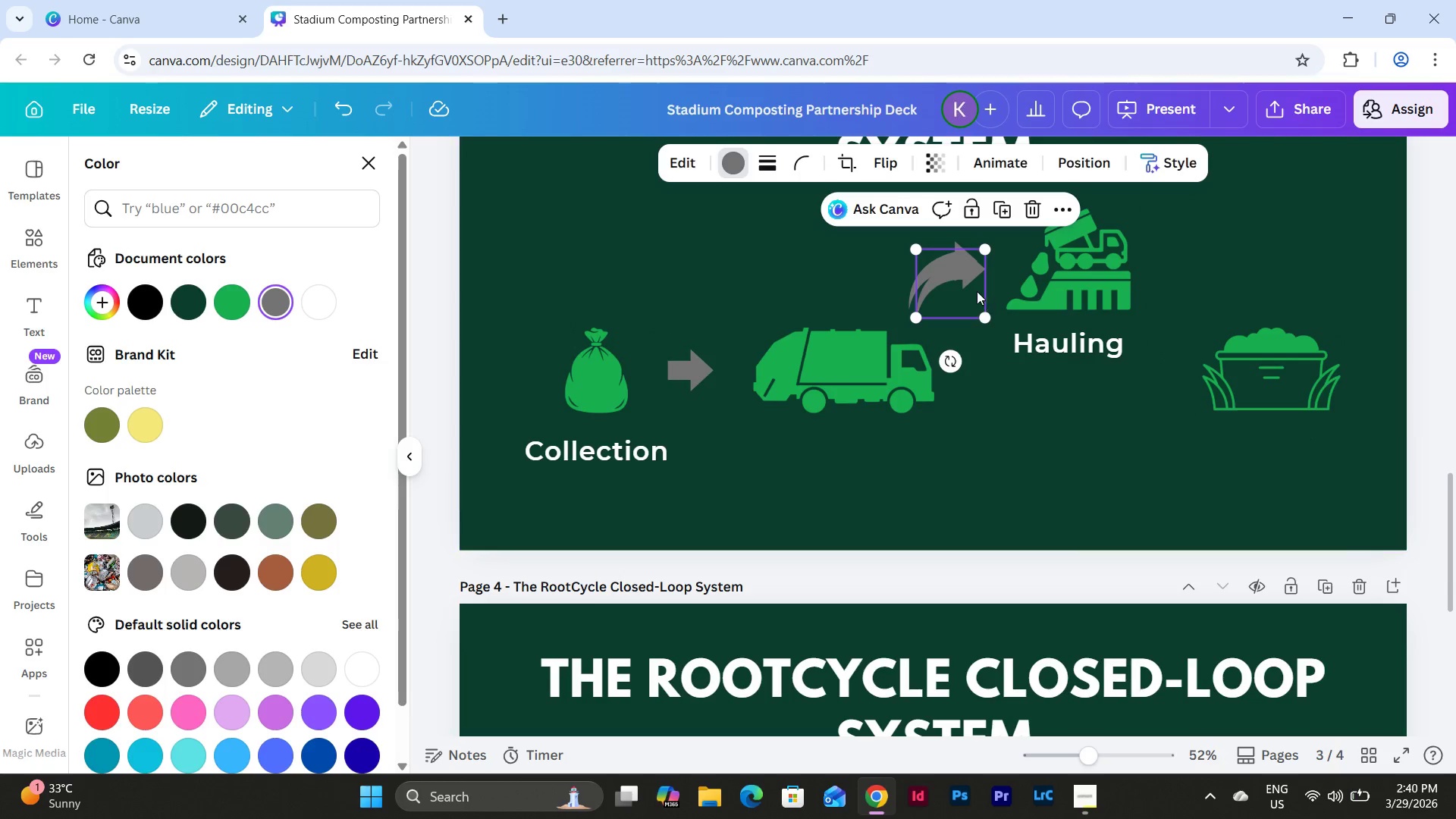 
left_click_drag(start_coordinate=[960, 284], to_coordinate=[1217, 272])
 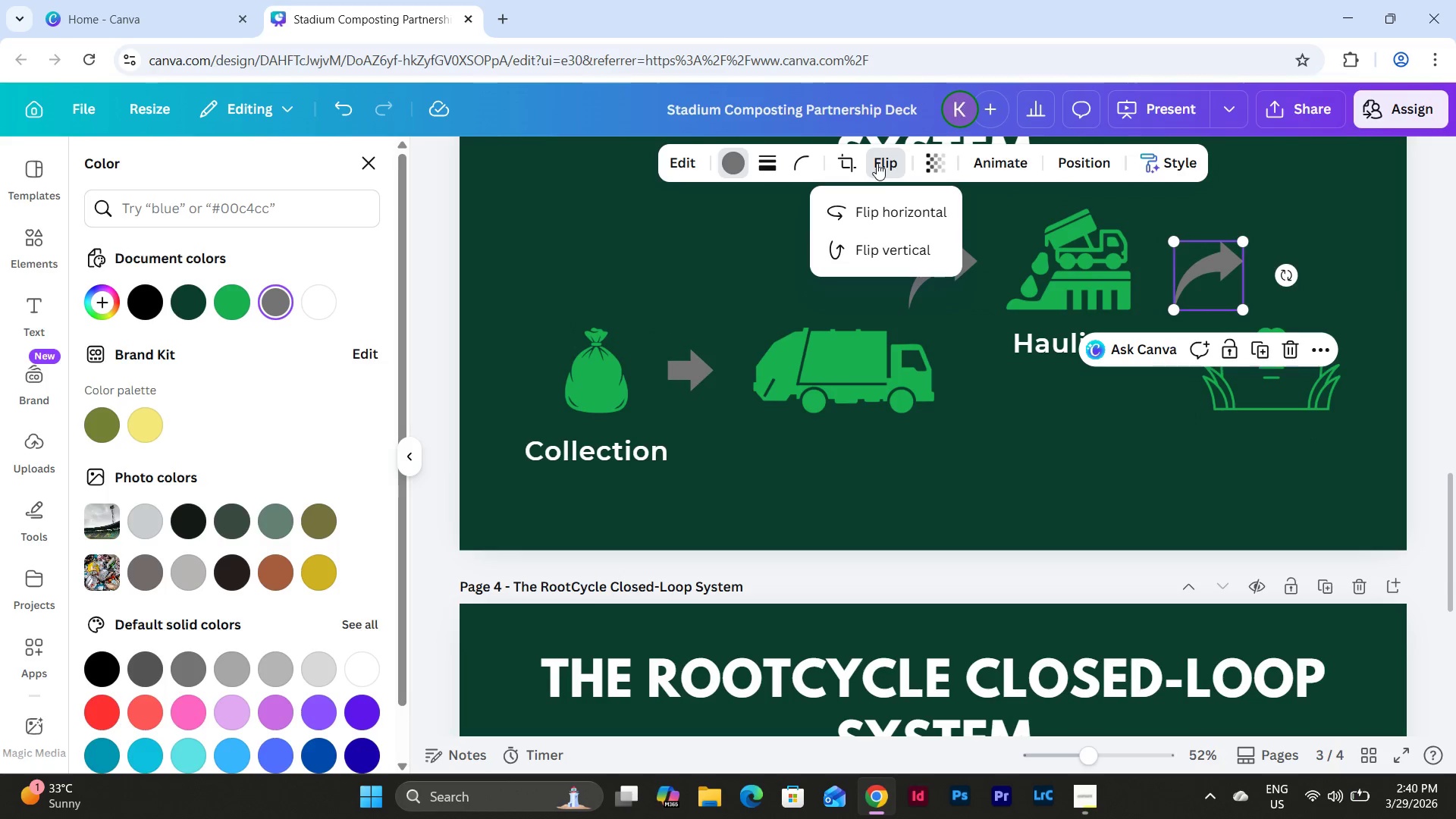 
left_click([889, 205])
 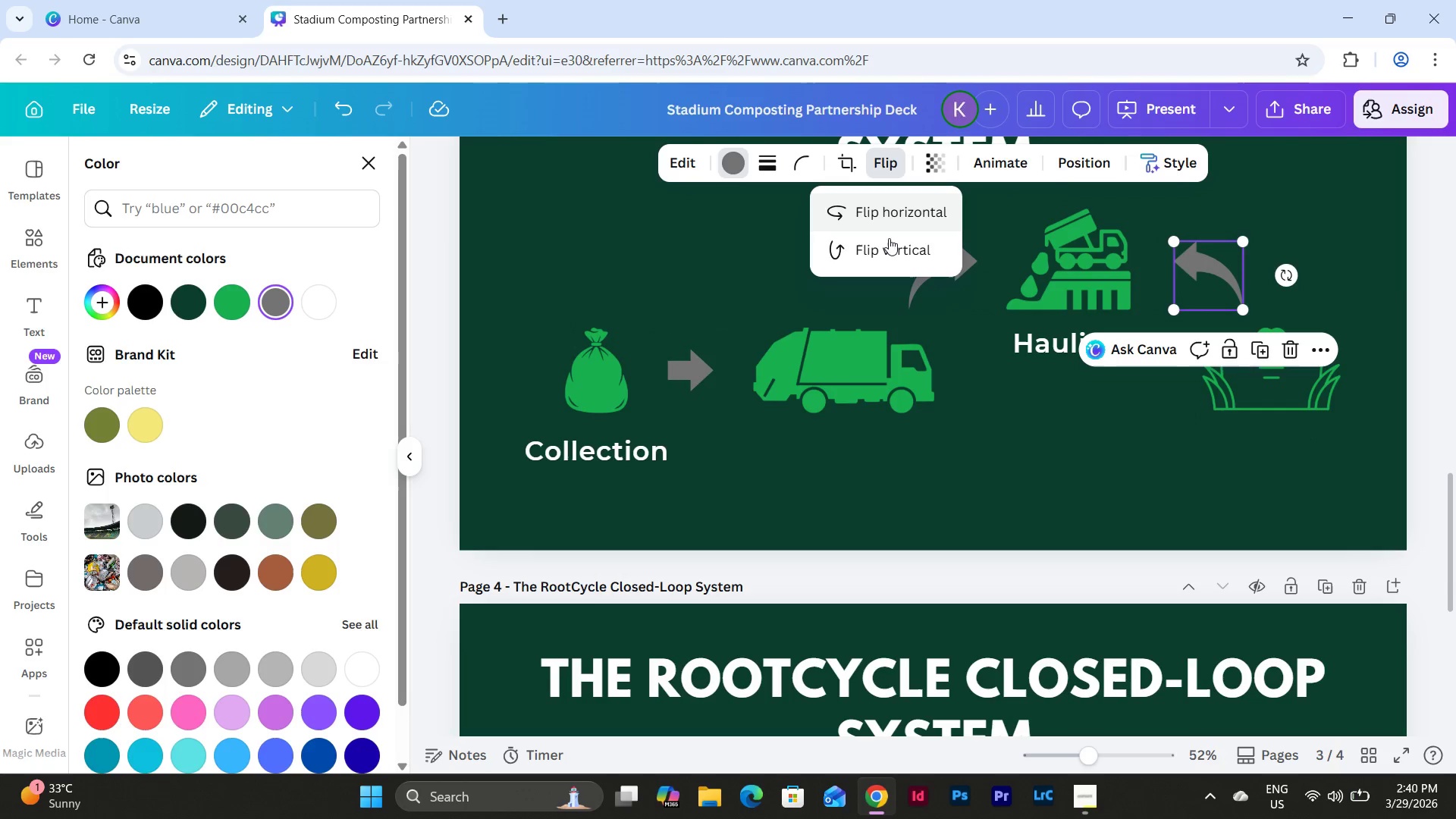 
left_click([888, 254])
 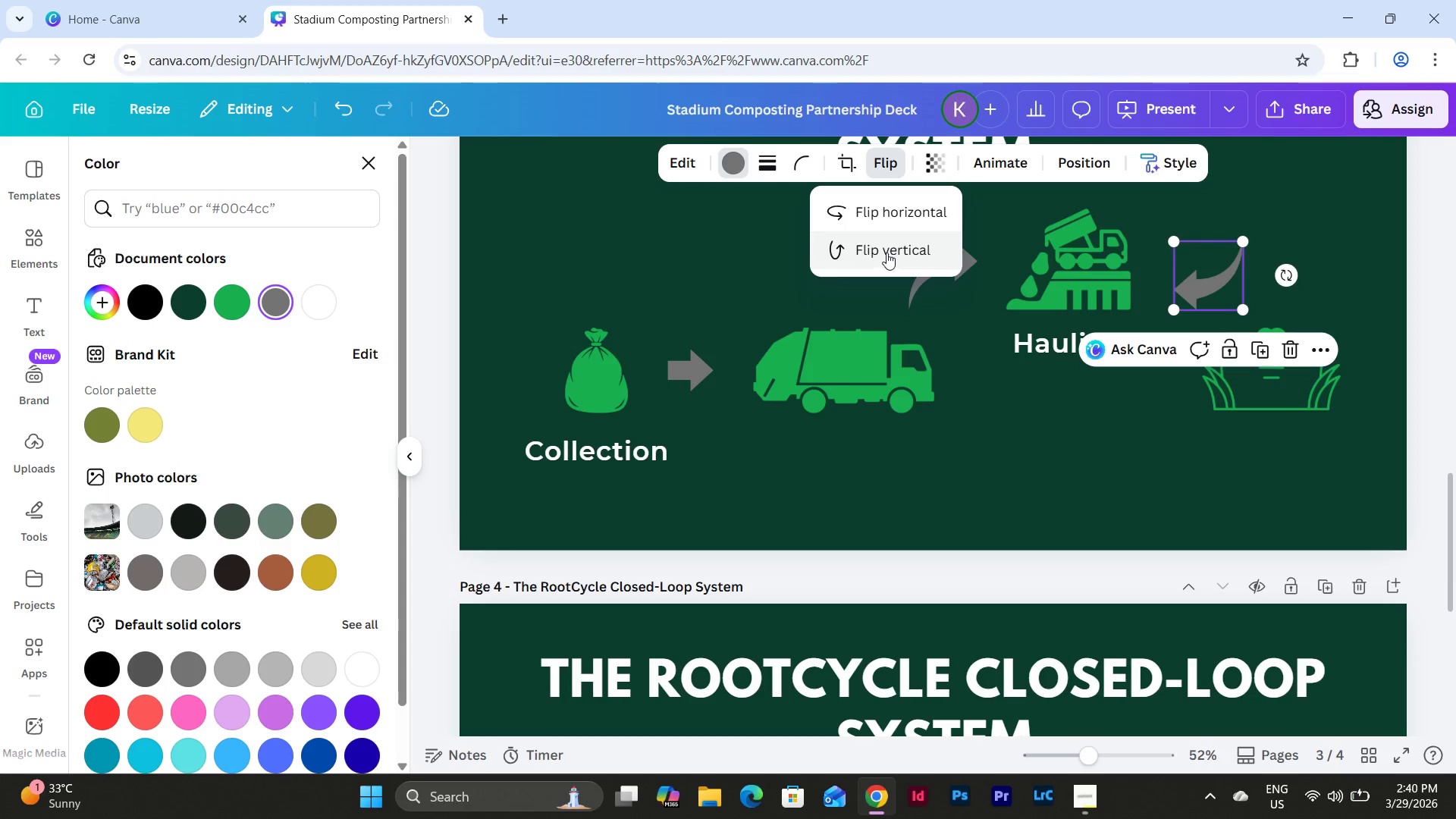 
left_click([889, 199])
 